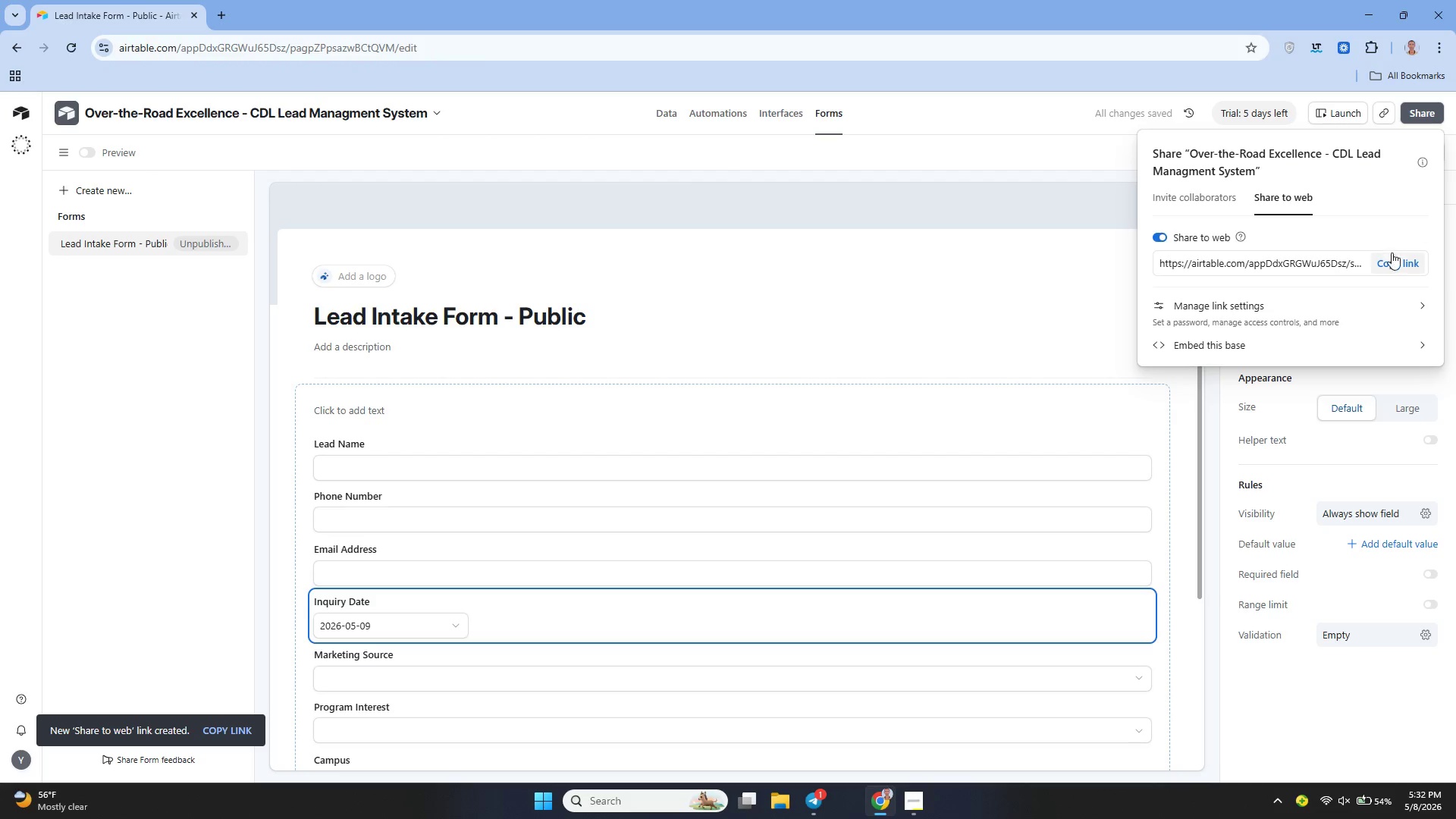 
left_click([1395, 259])
 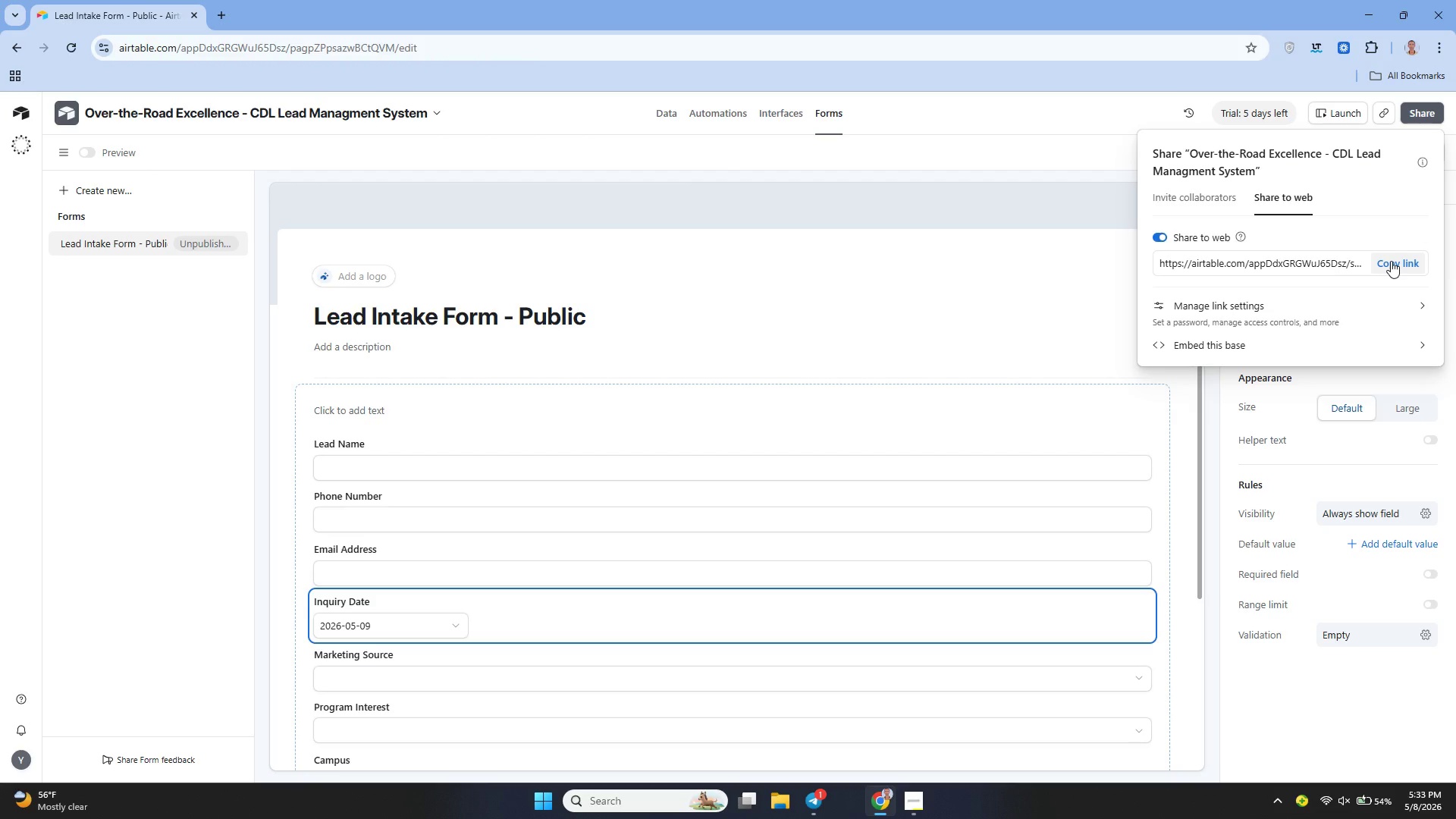 
wait(7.92)
 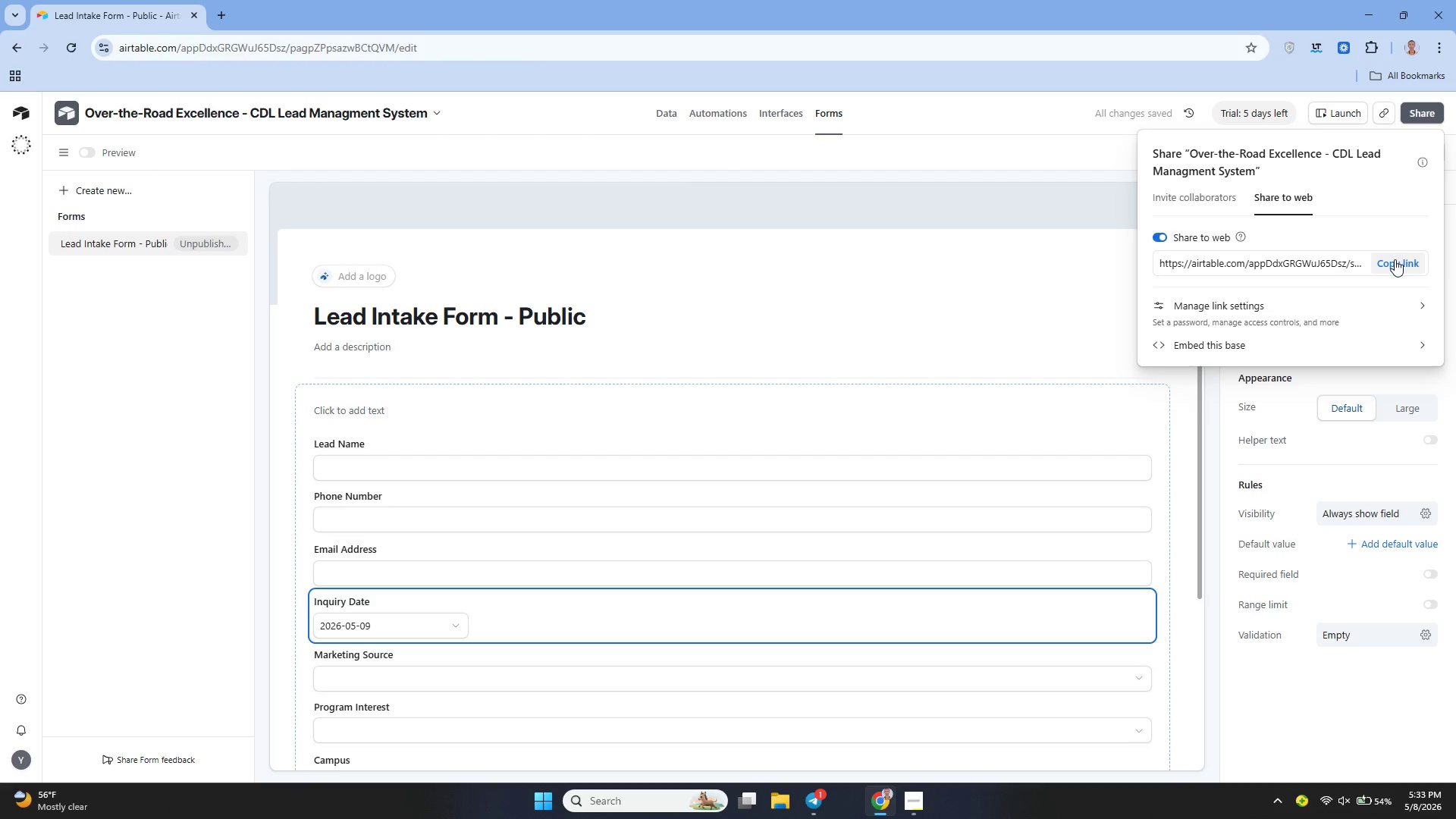 
left_click([988, 254])
 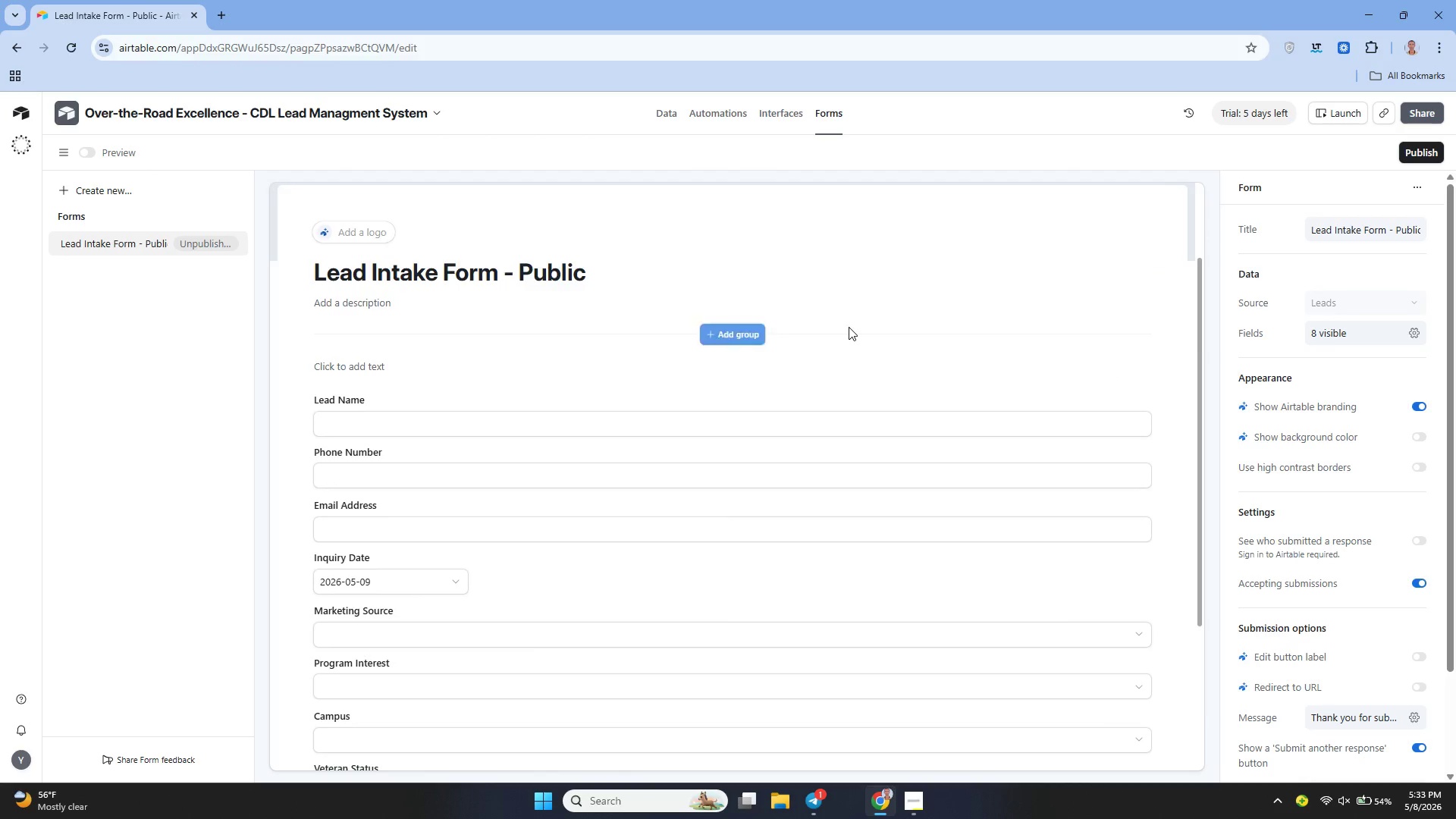 
wait(28.66)
 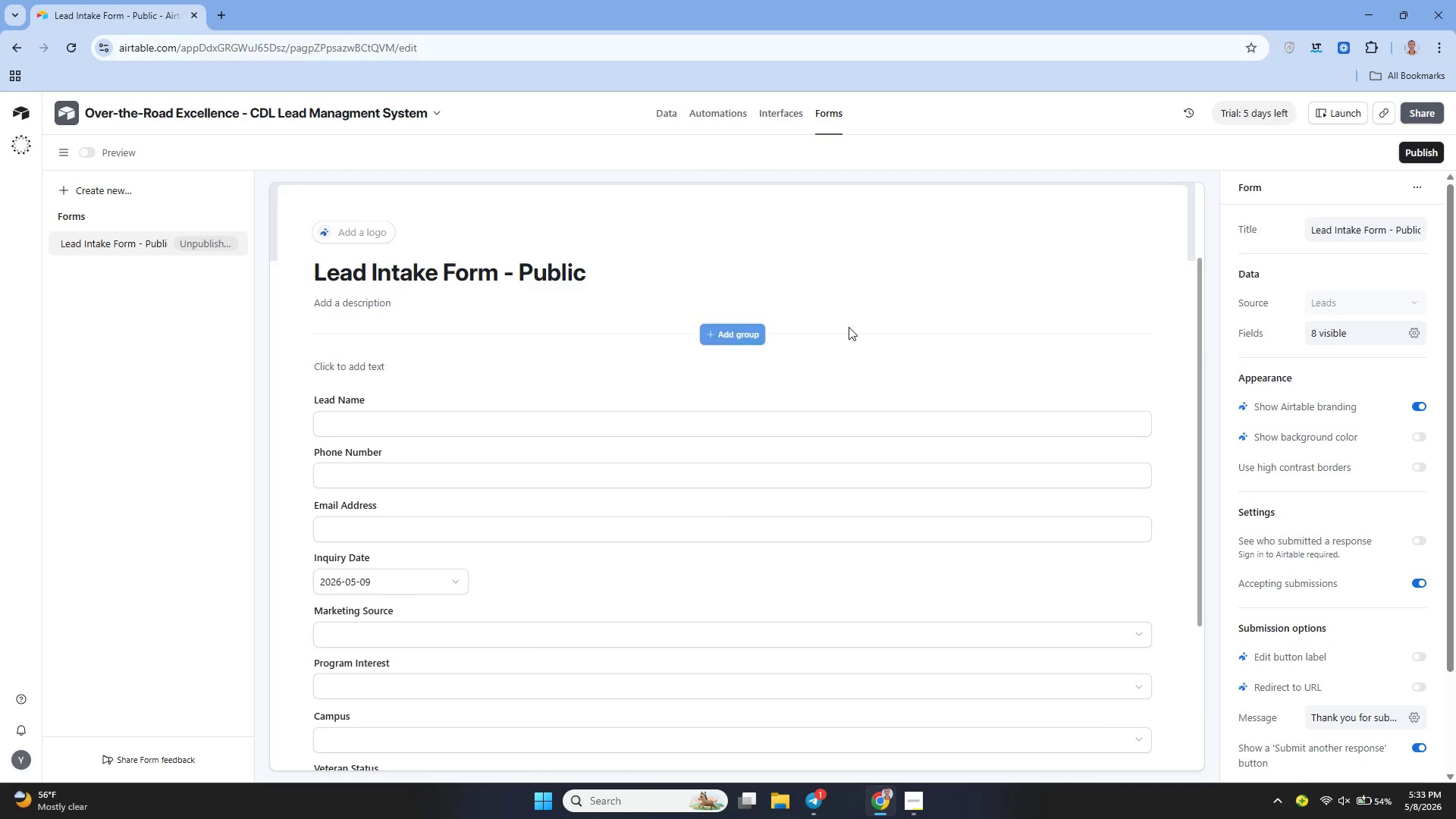 
left_click([758, 112])
 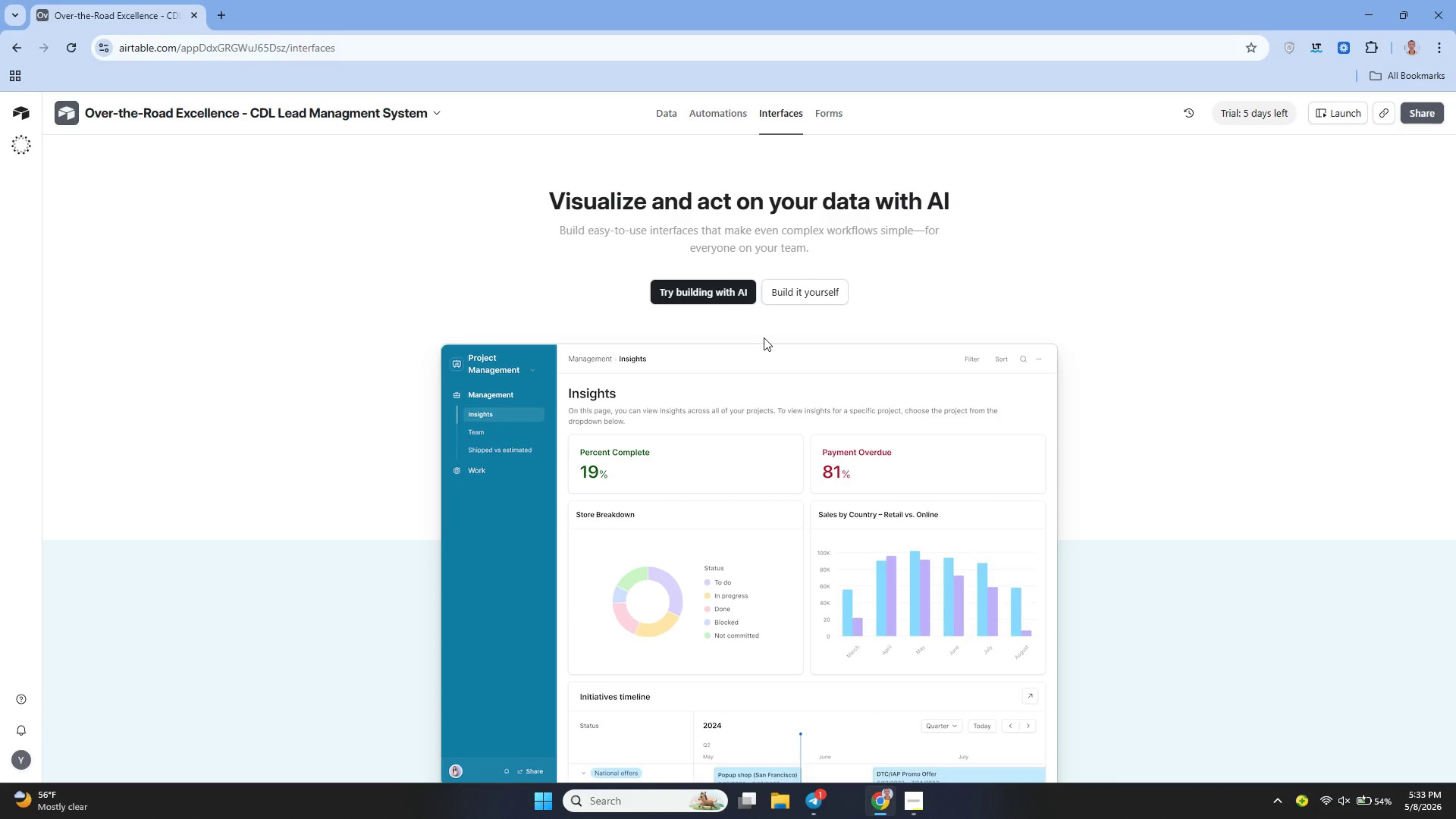 
left_click([802, 296])
 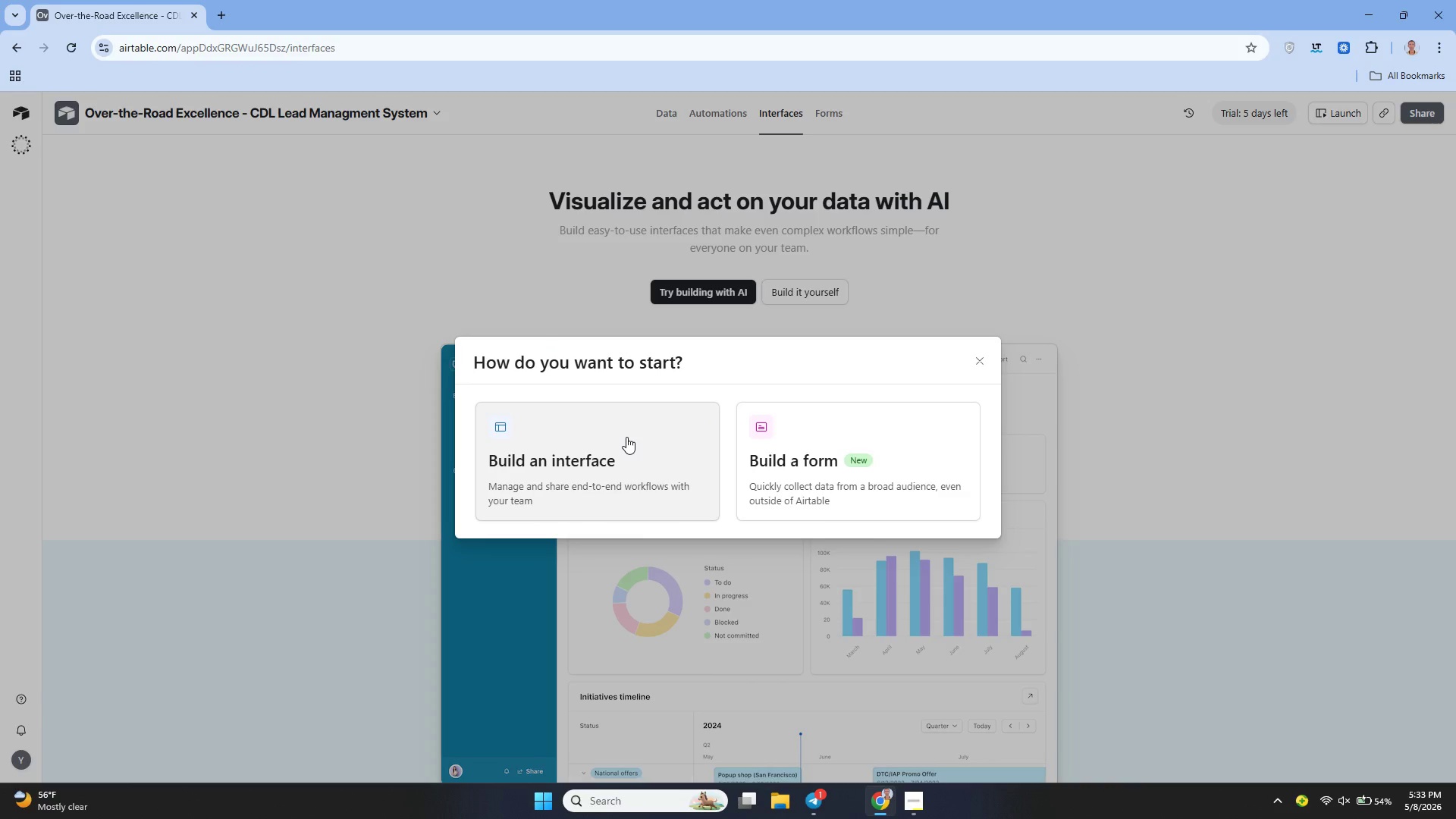 
left_click([625, 437])
 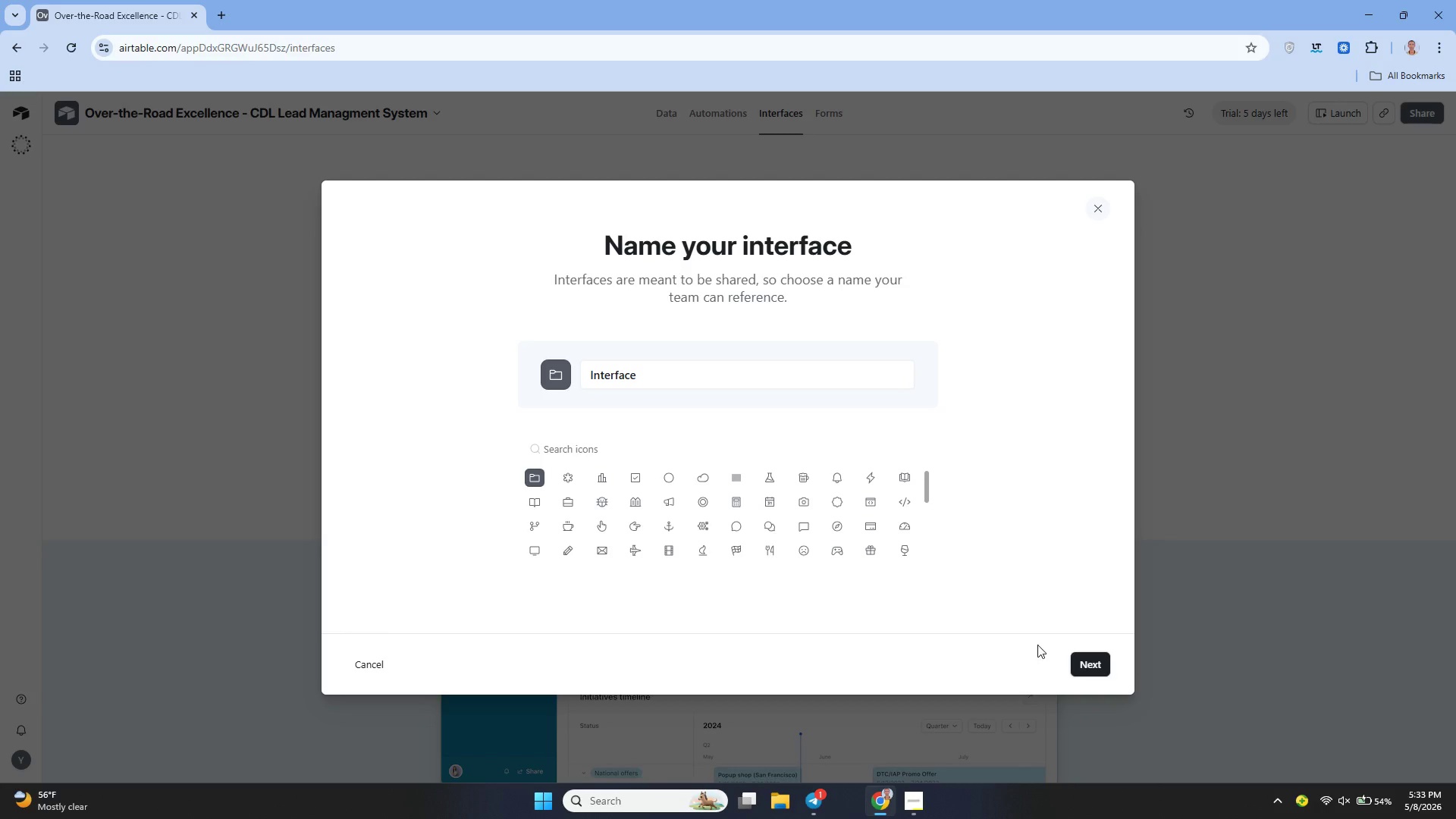 
left_click([1096, 656])
 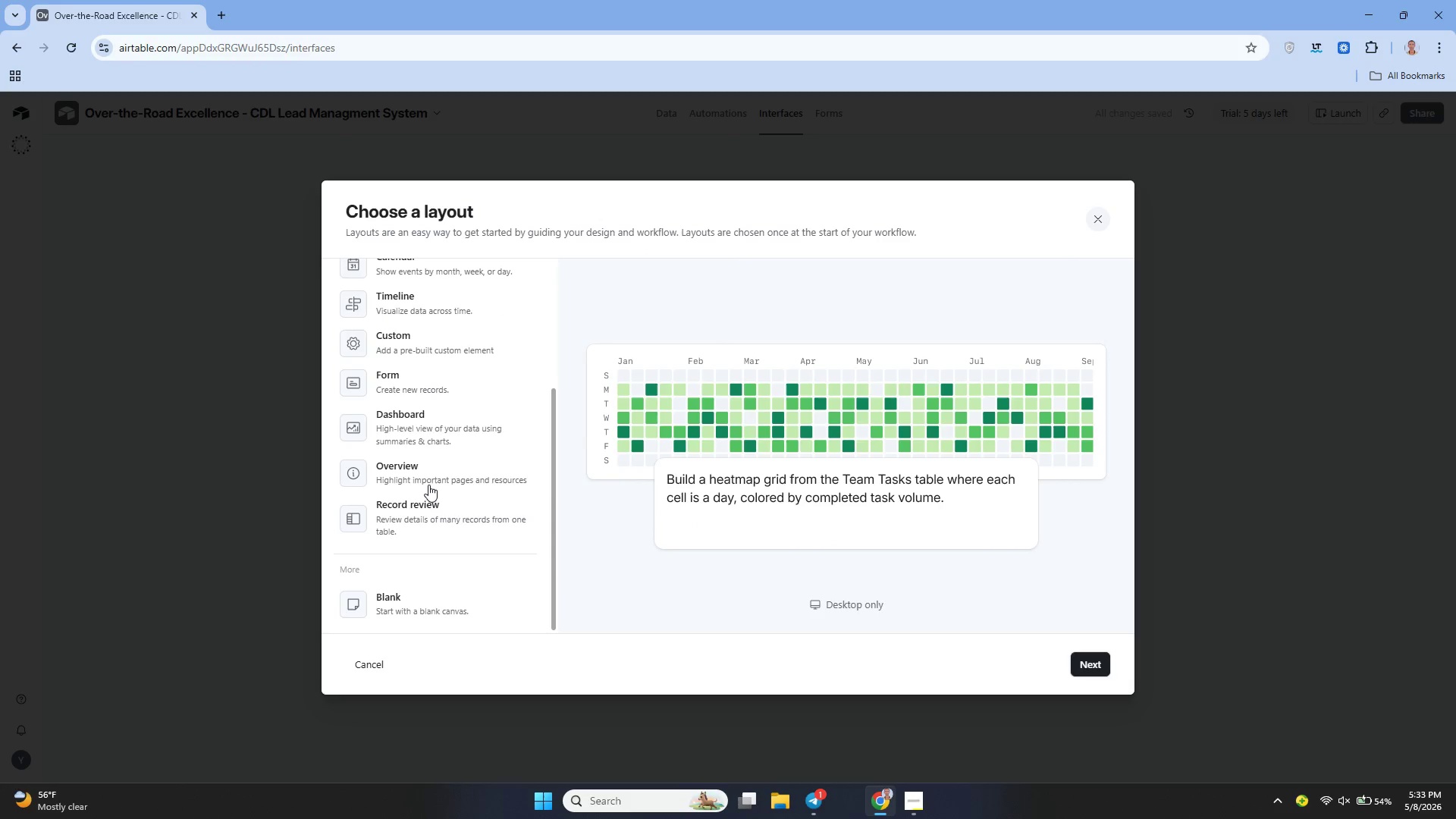 
left_click([428, 605])
 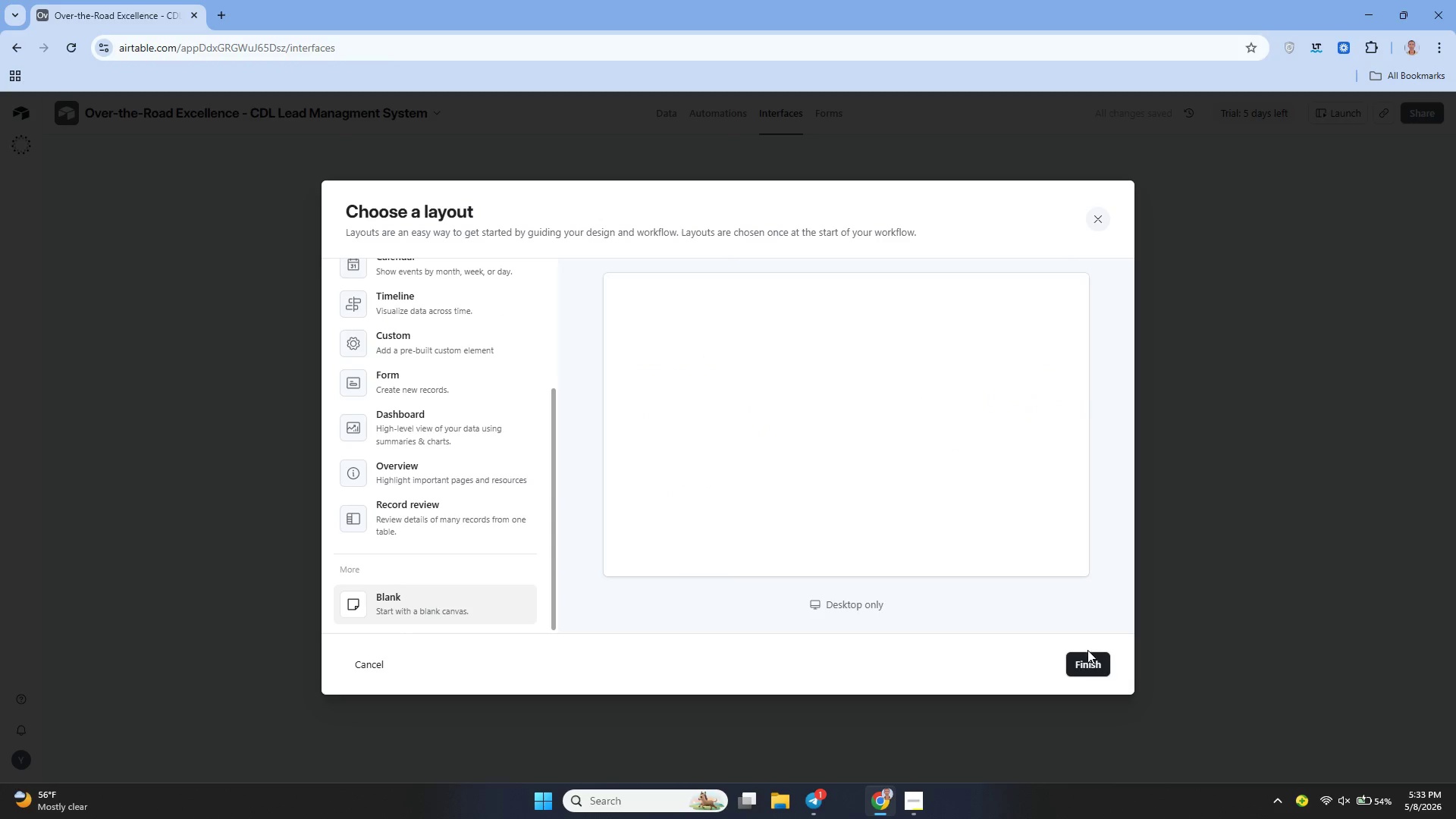 
left_click([1076, 667])
 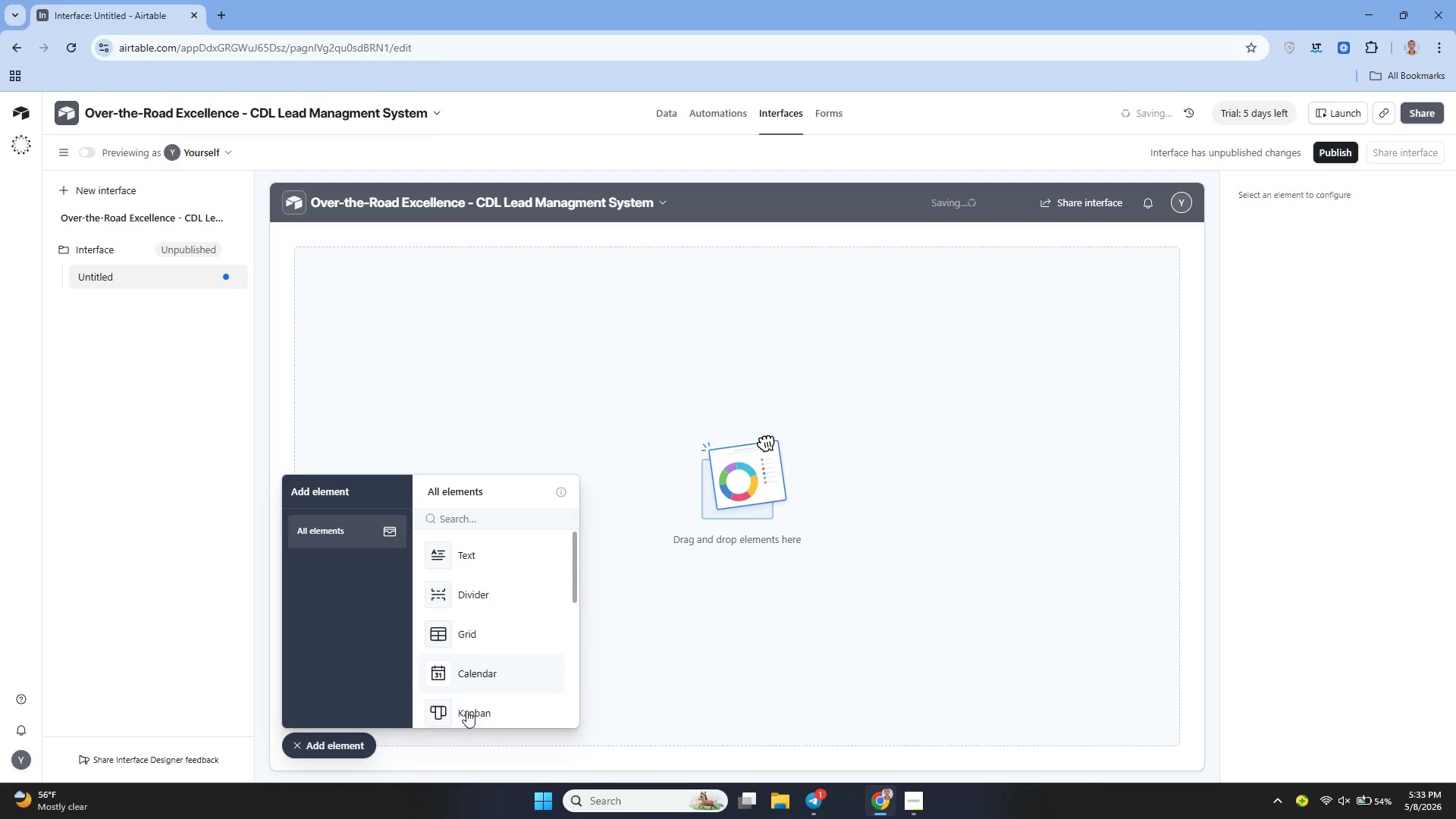 
left_click([345, 750])
 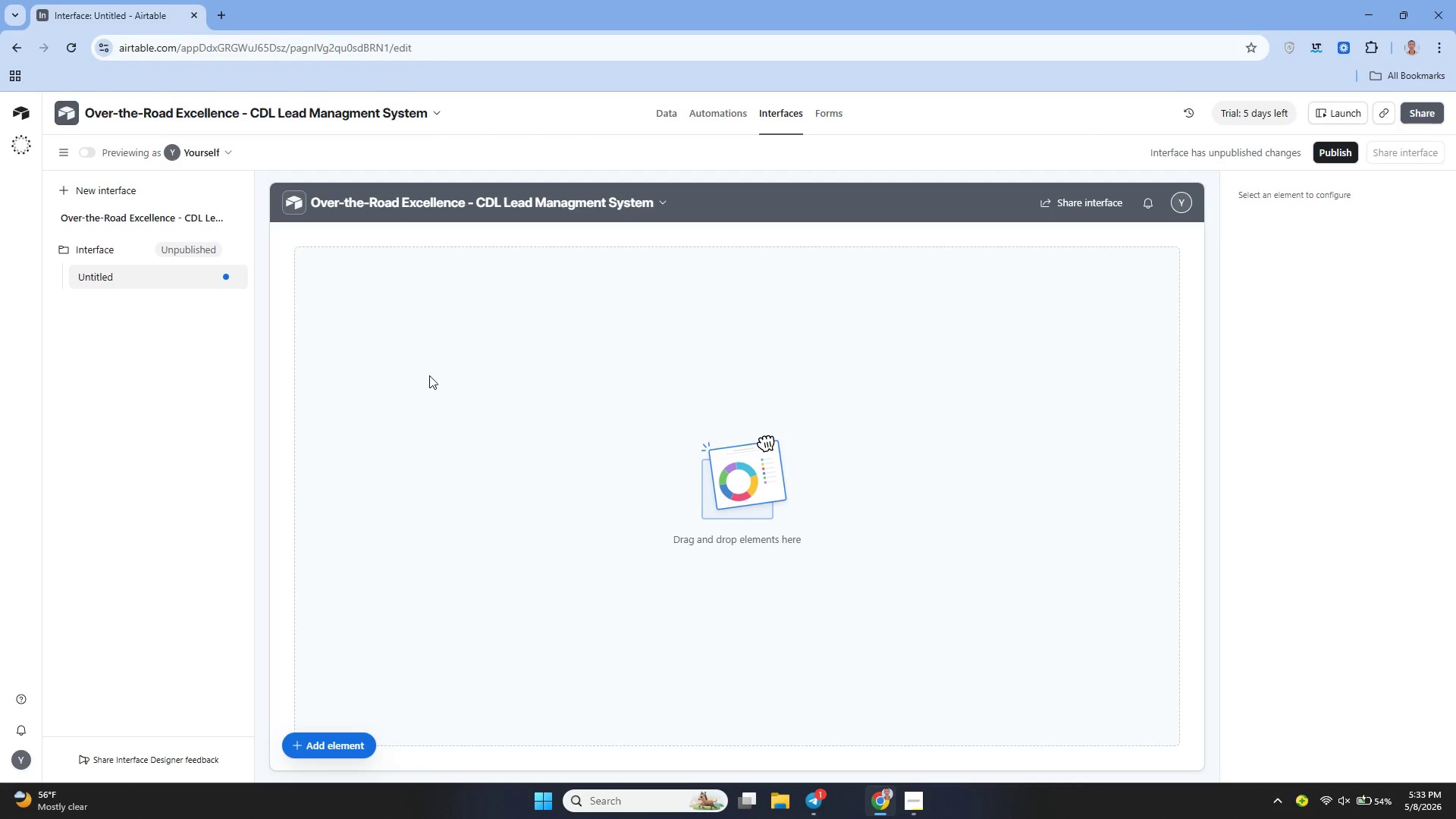 
wait(11.83)
 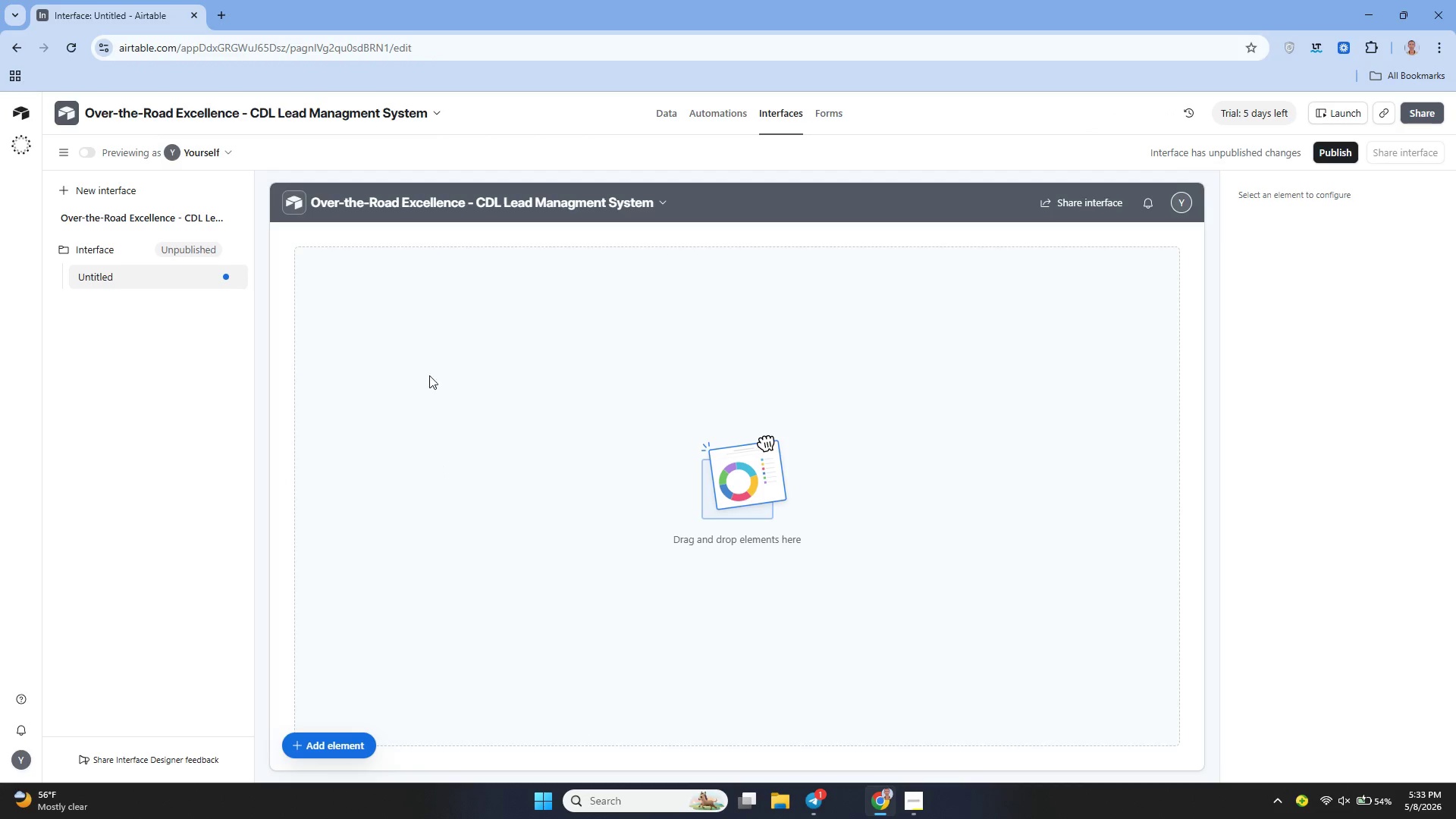 
left_click([331, 737])
 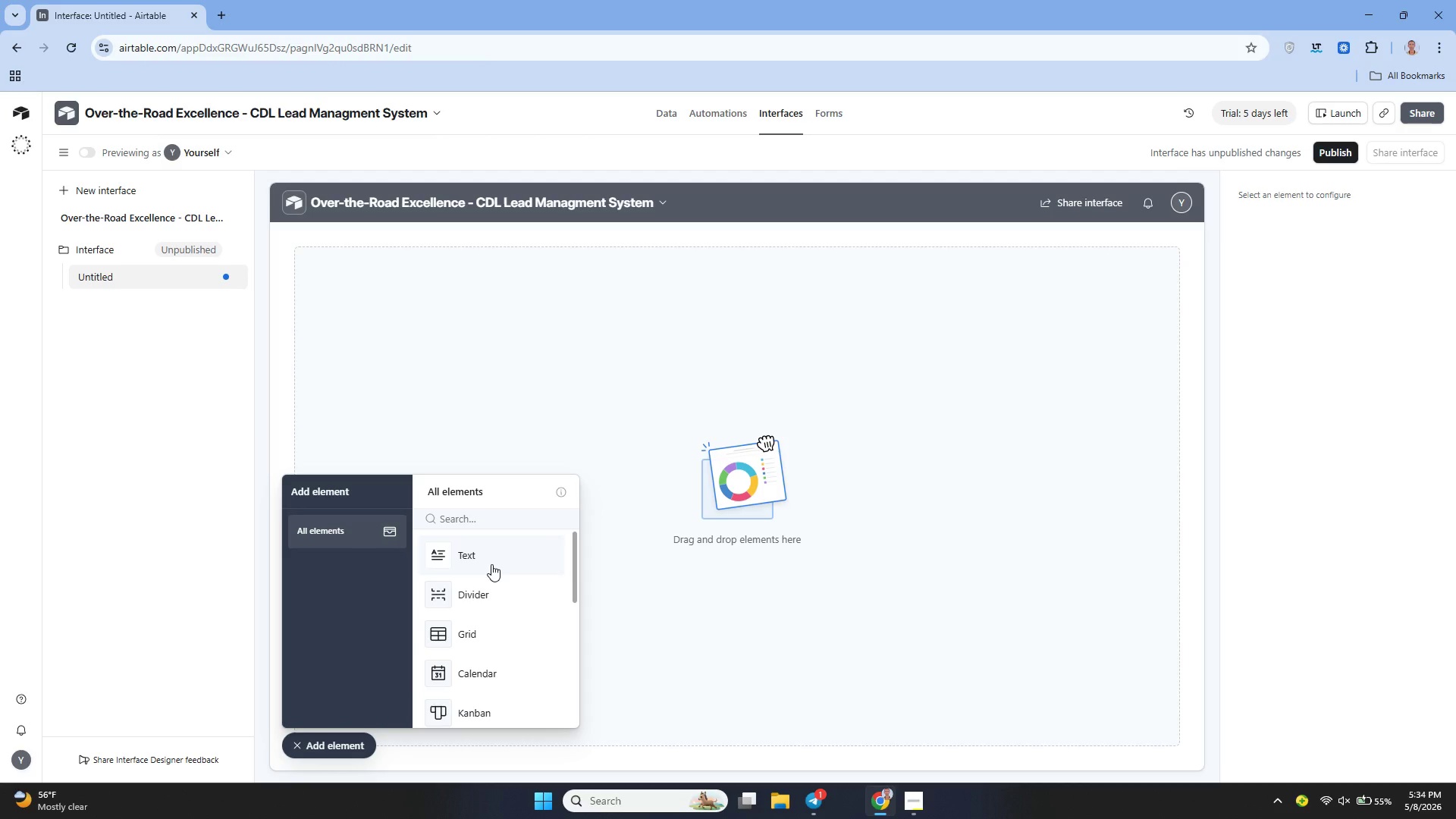 
wait(24.05)
 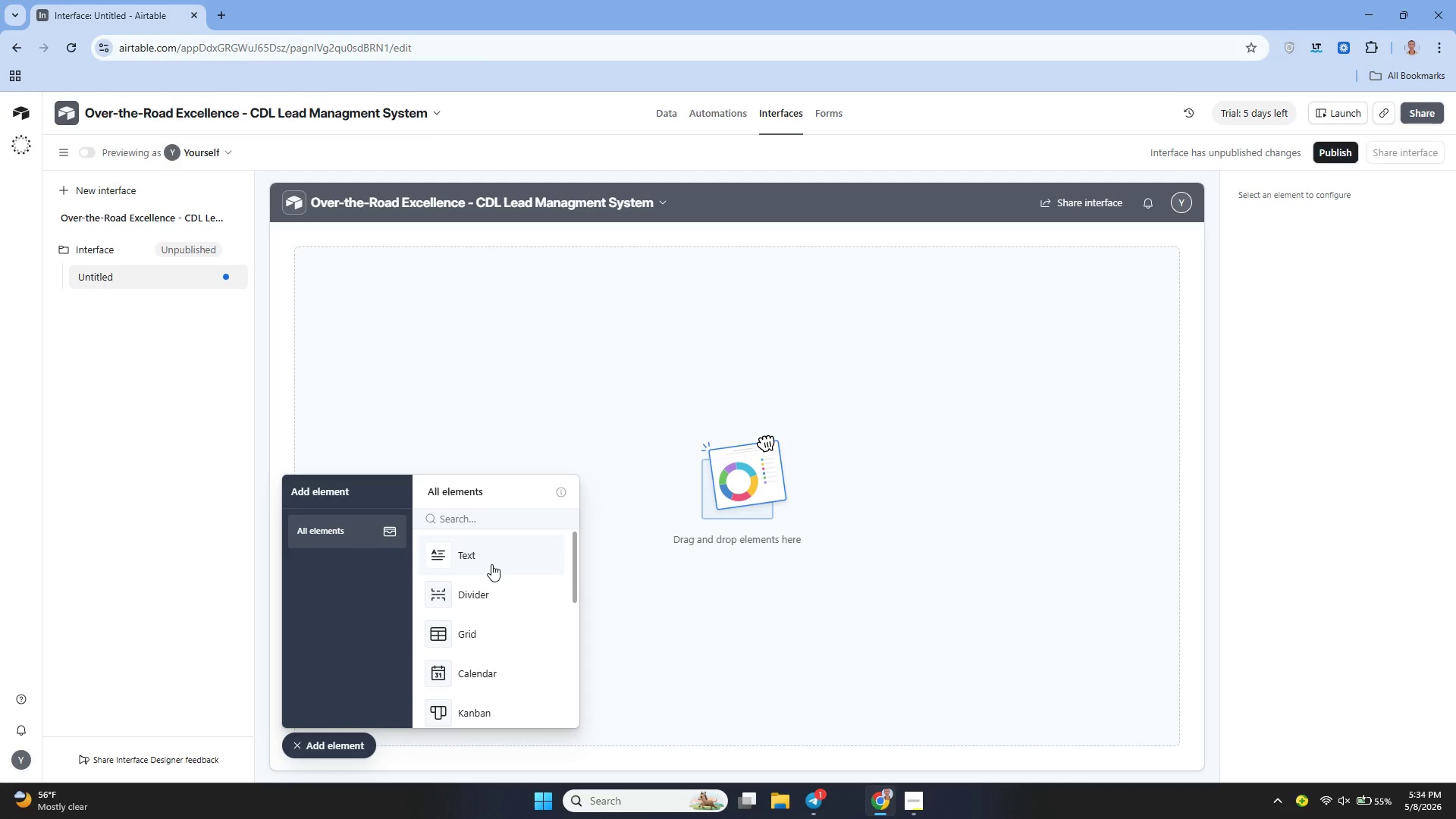 
left_click([167, 278])
 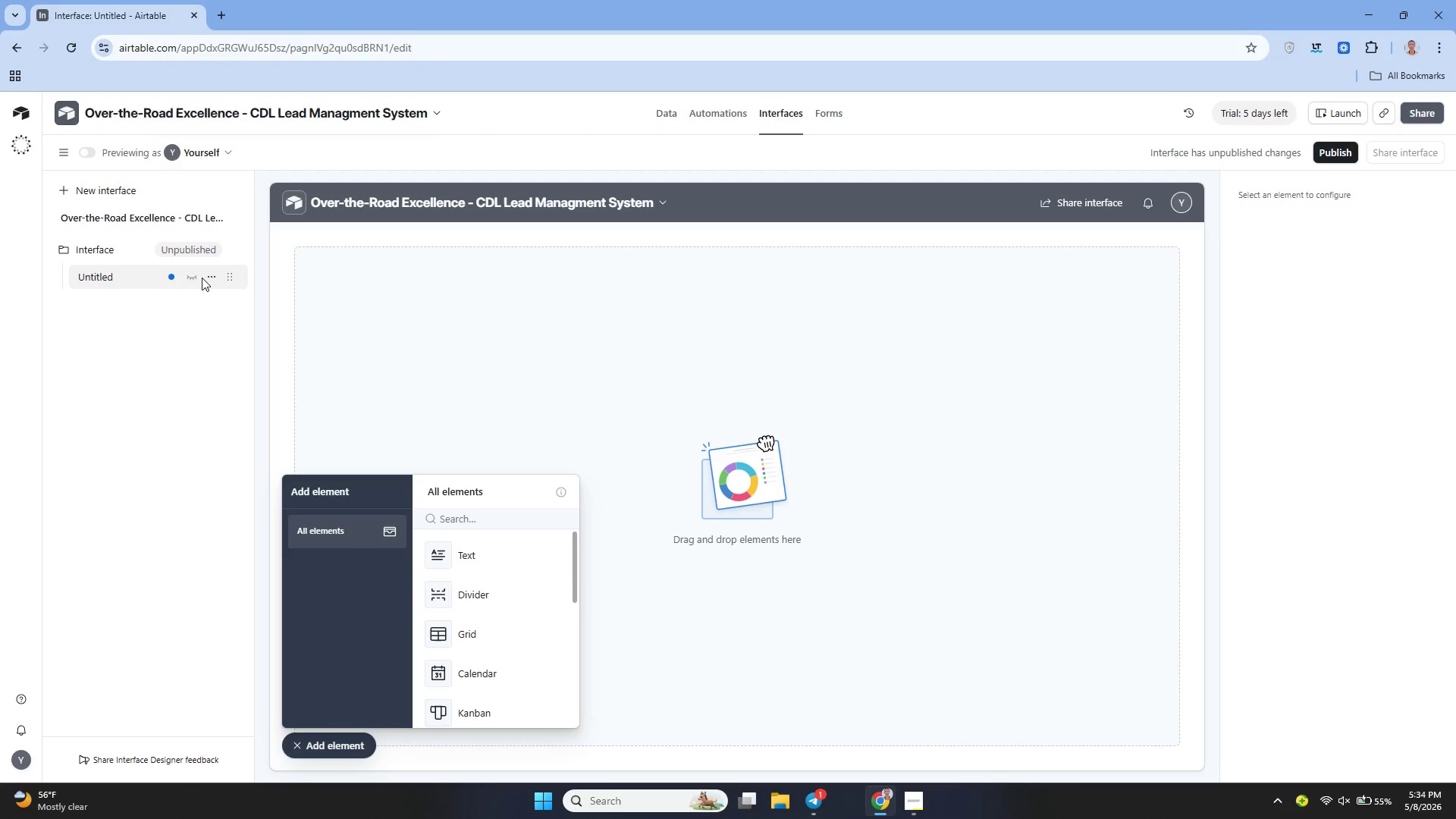 
left_click([208, 278])
 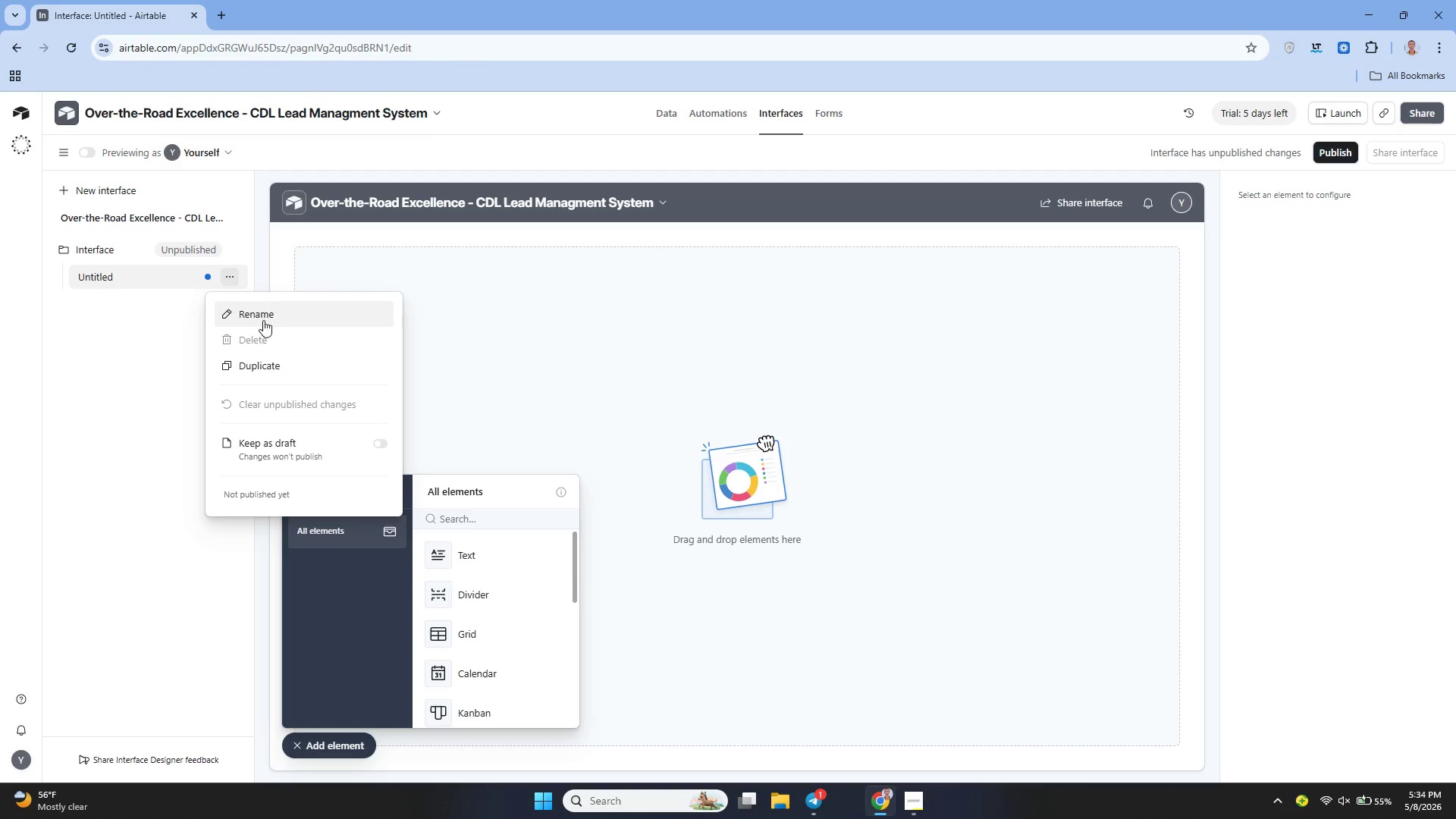 
left_click([265, 312])
 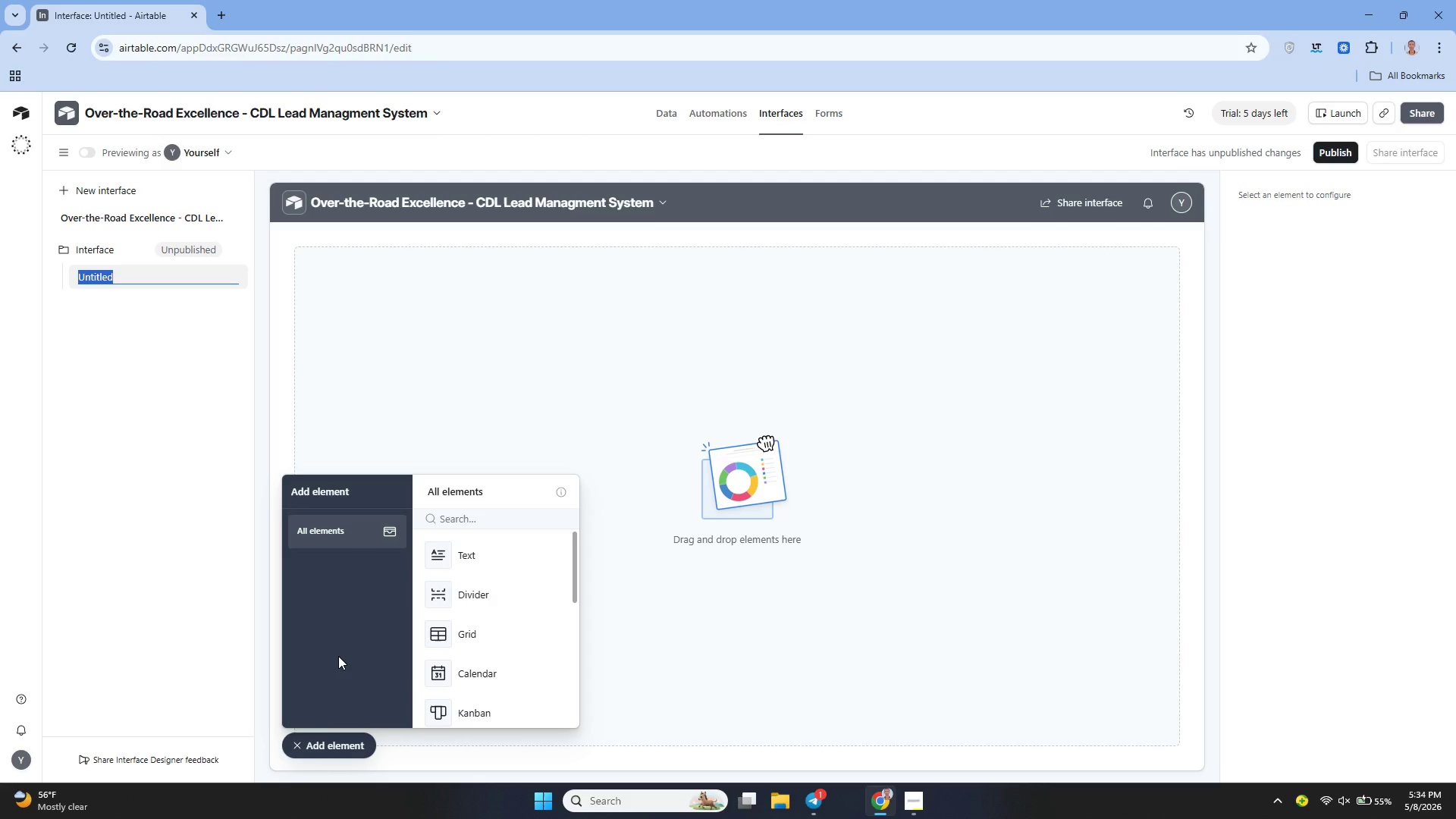 
key(Backspace)
type(Marketing Dashboard)
 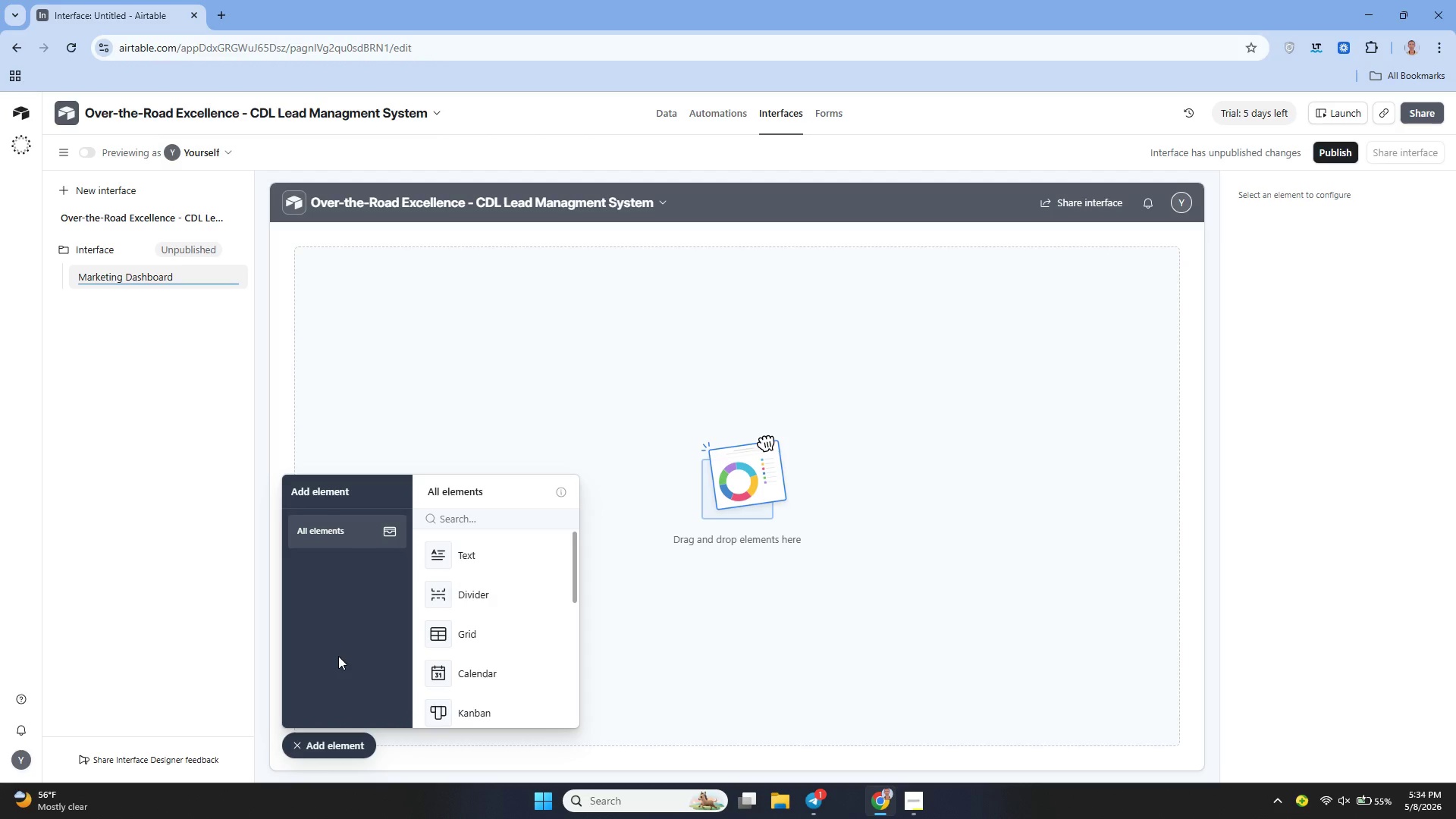 
wait(22.08)
 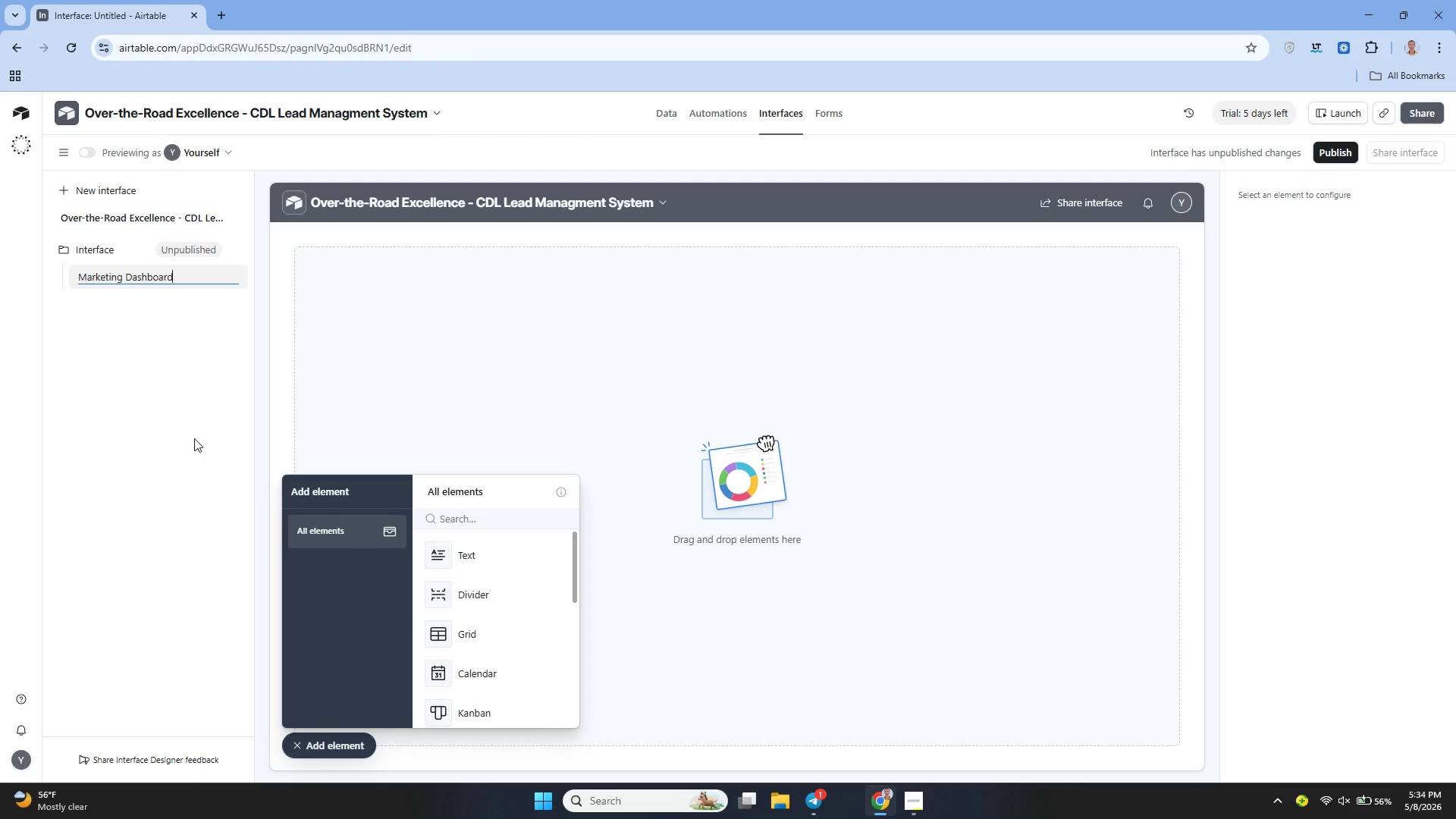 
key(Enter)
 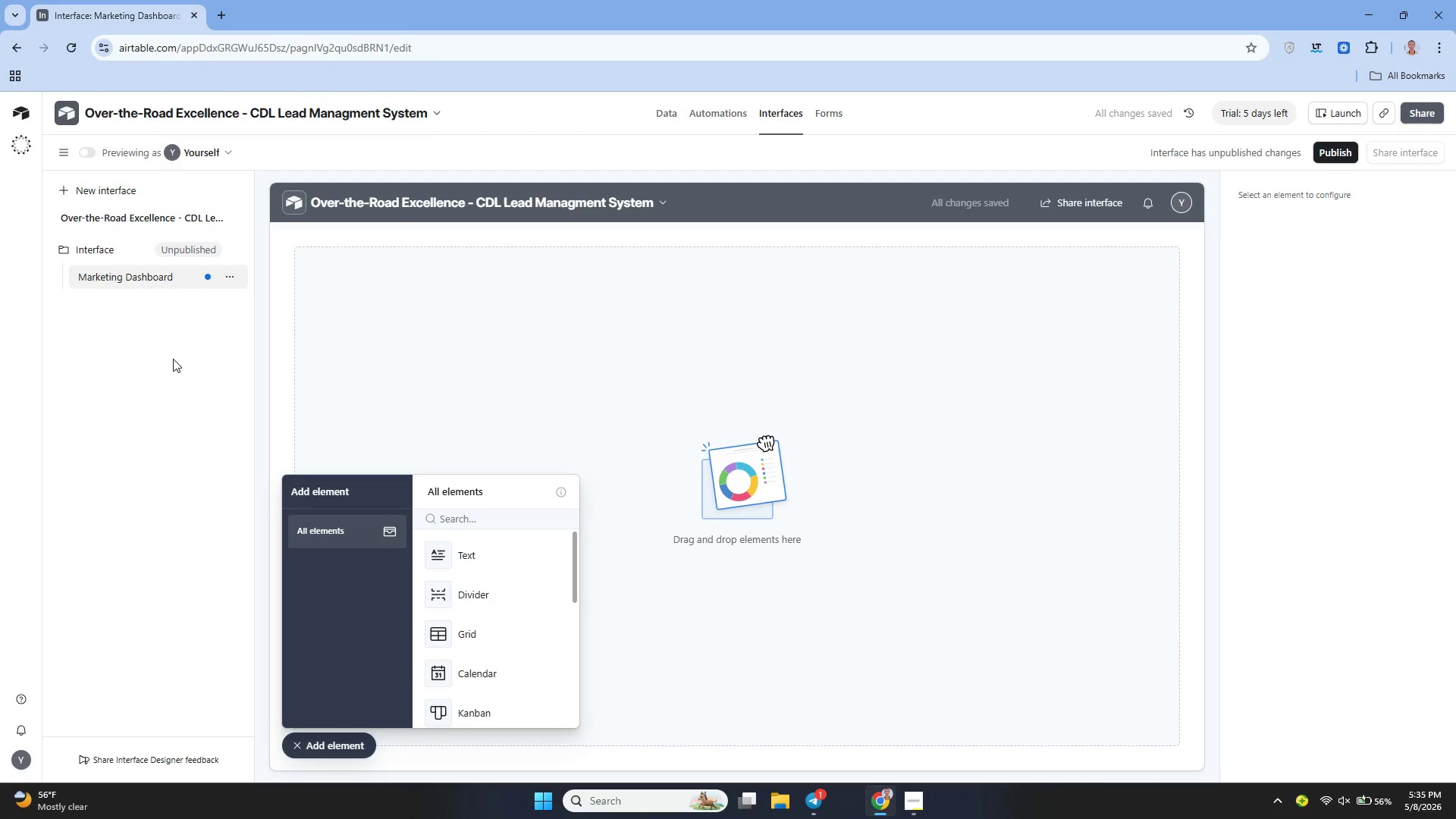 
left_click([309, 739])
 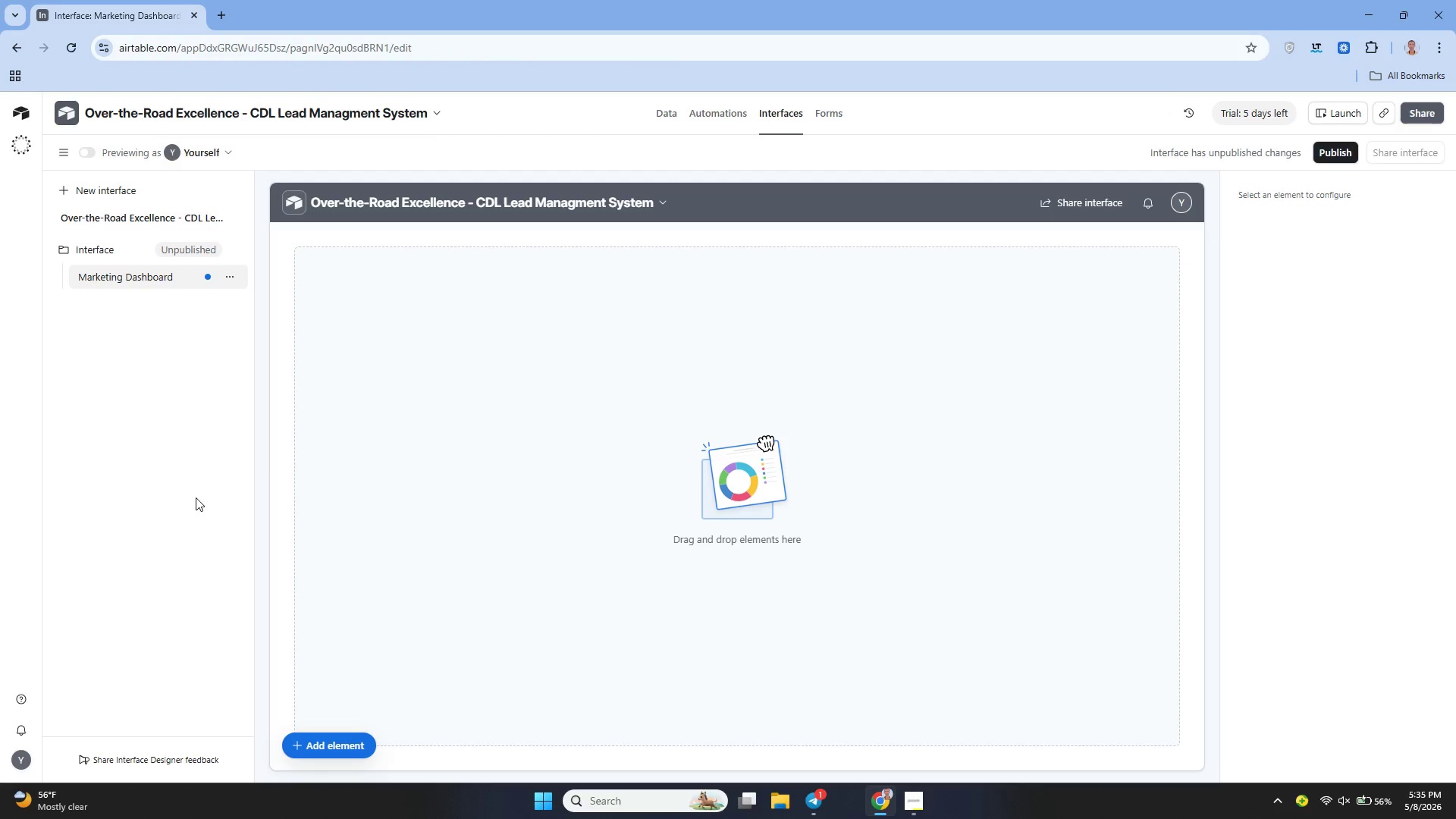 
wait(9.98)
 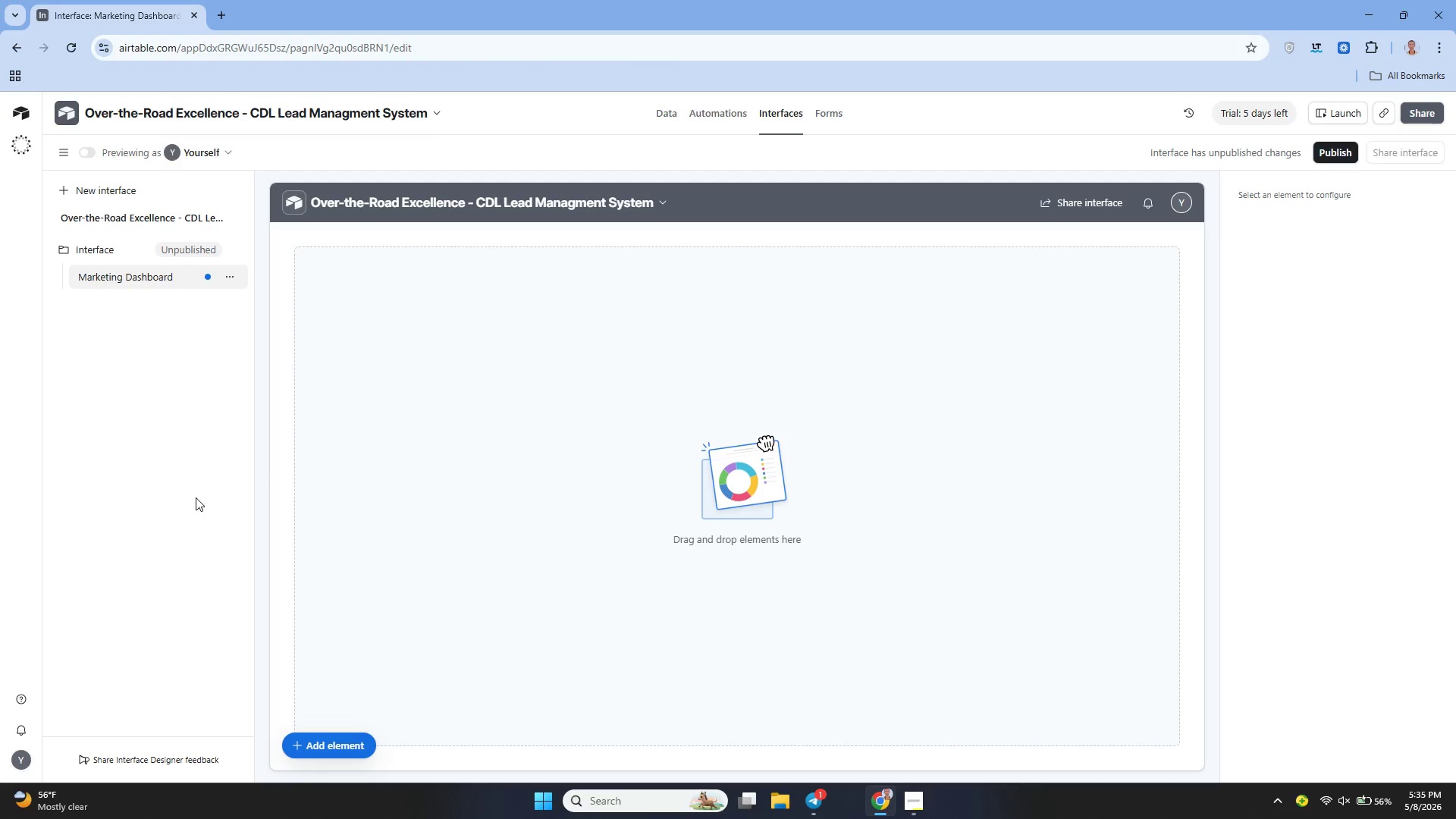 
left_click([513, 404])
 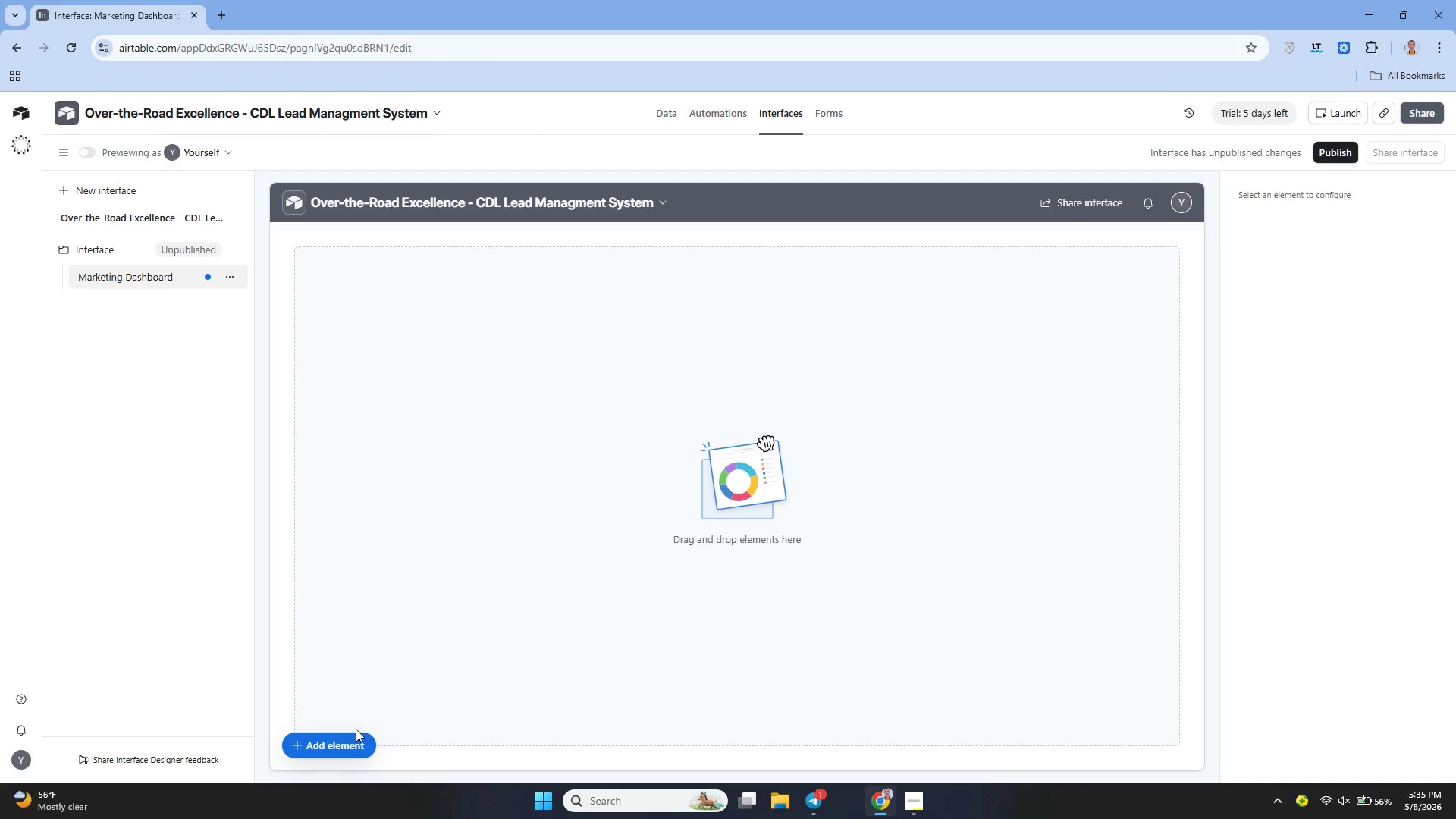 
left_click([310, 740])
 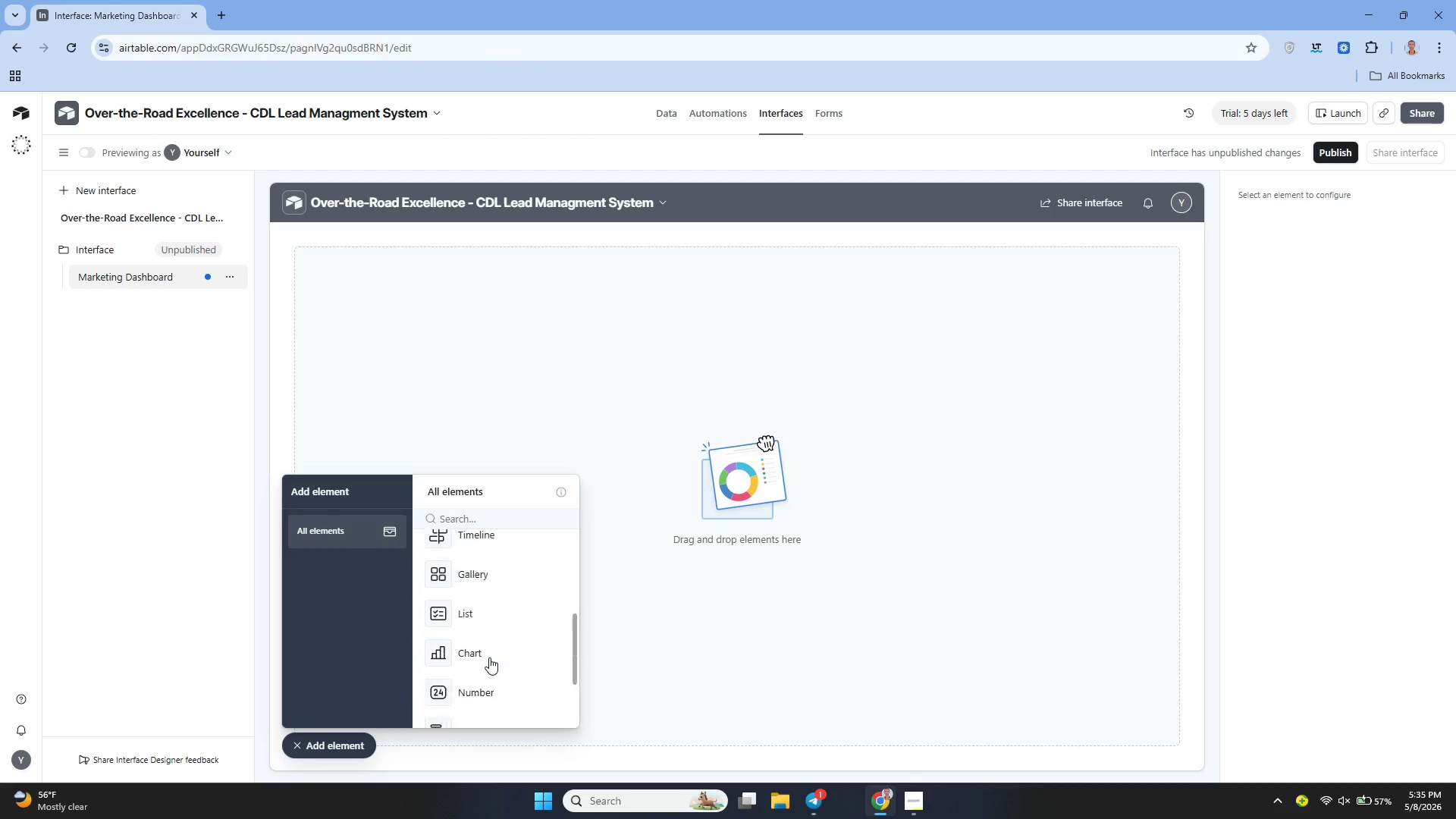 
wait(14.3)
 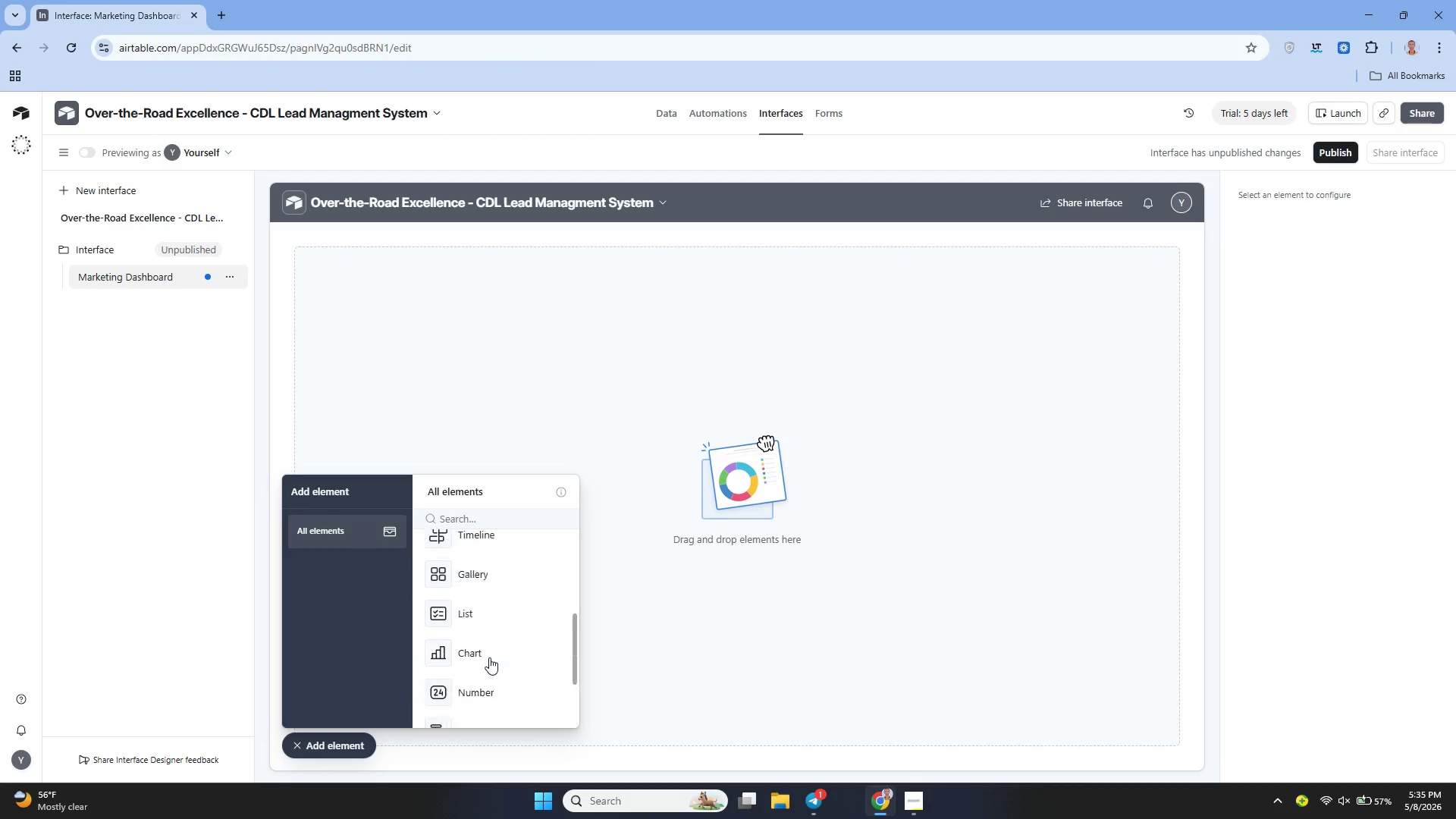 
left_click([469, 576])
 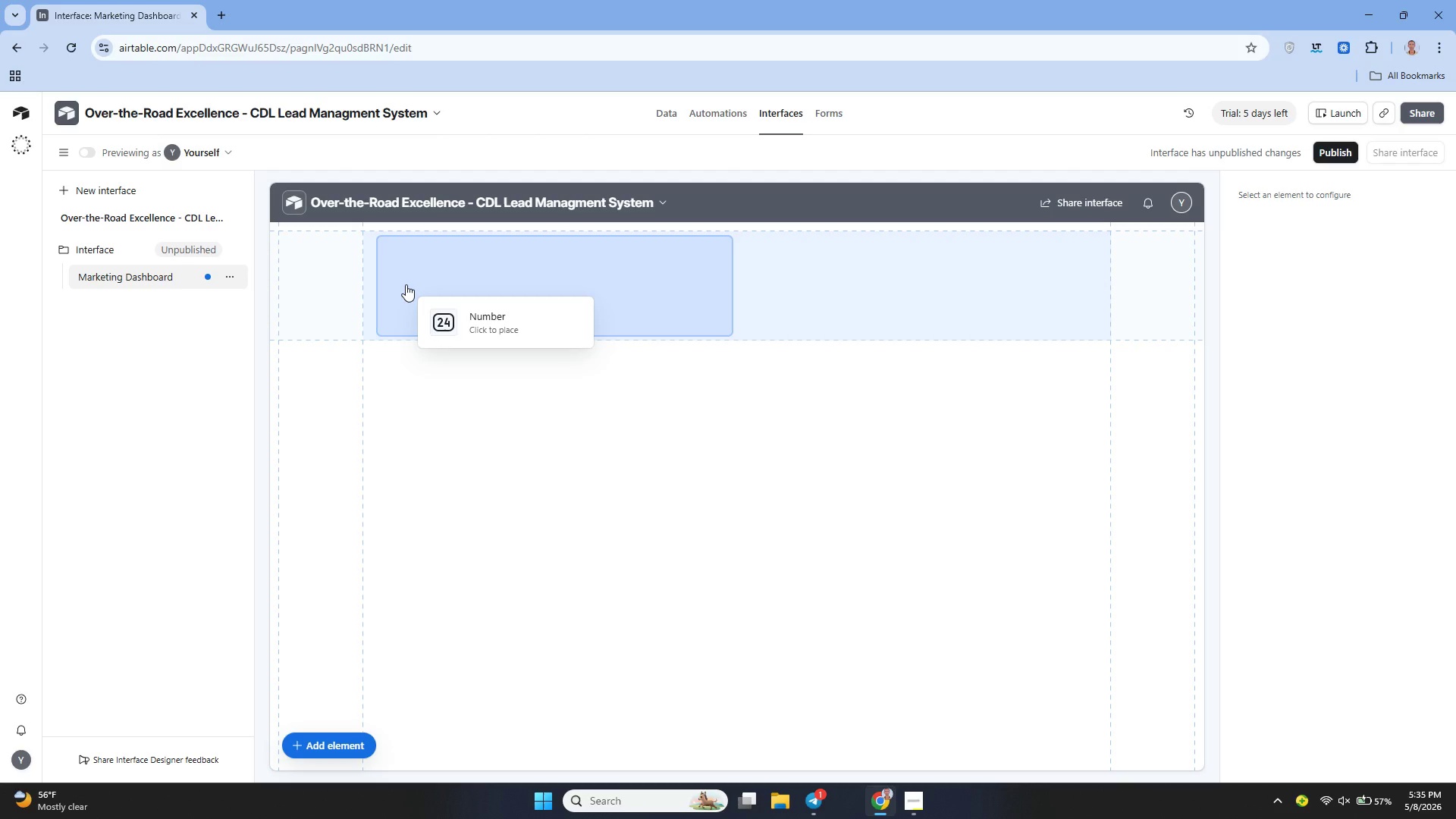 
left_click([406, 284])
 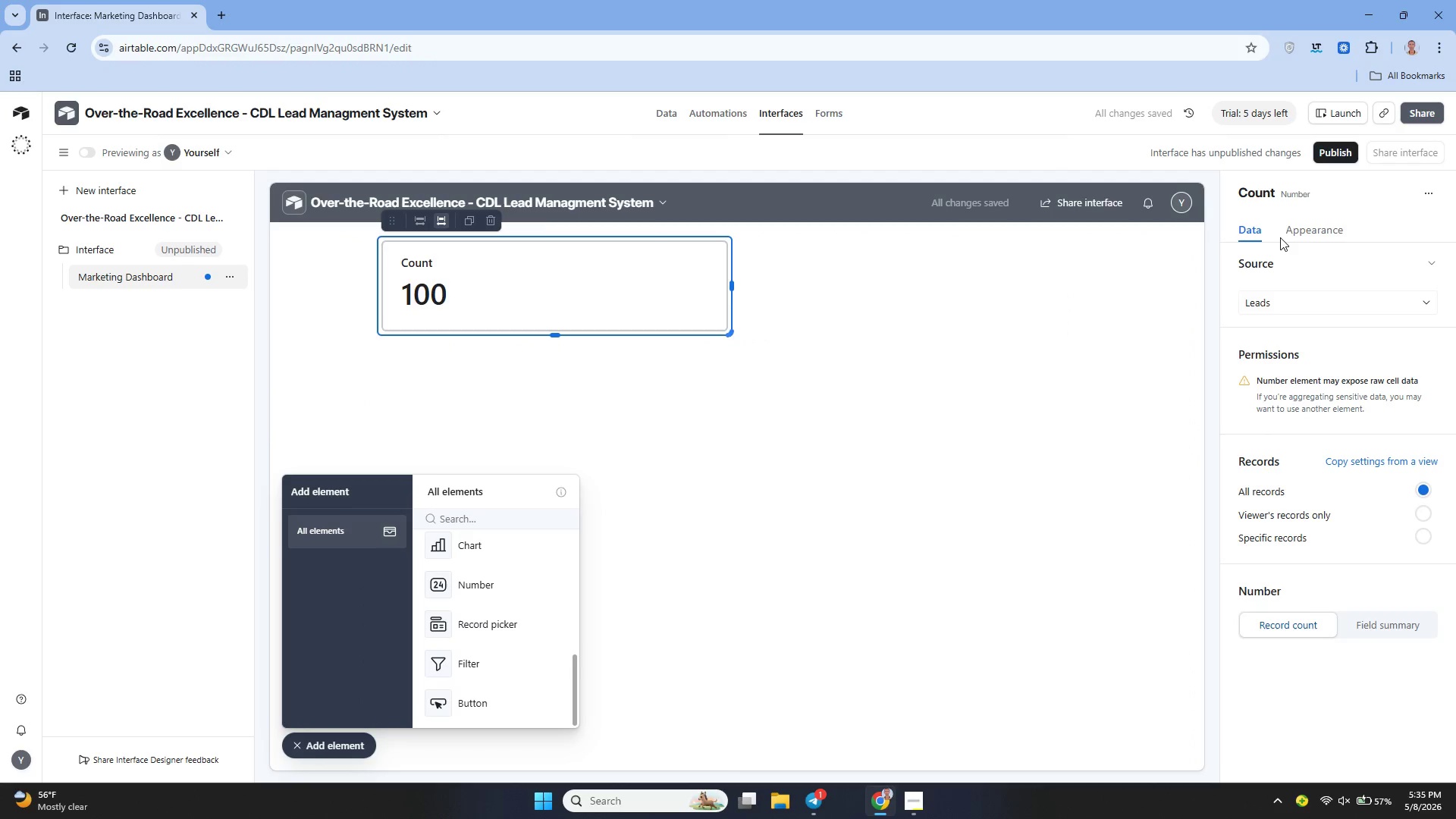 
left_click([1332, 190])
 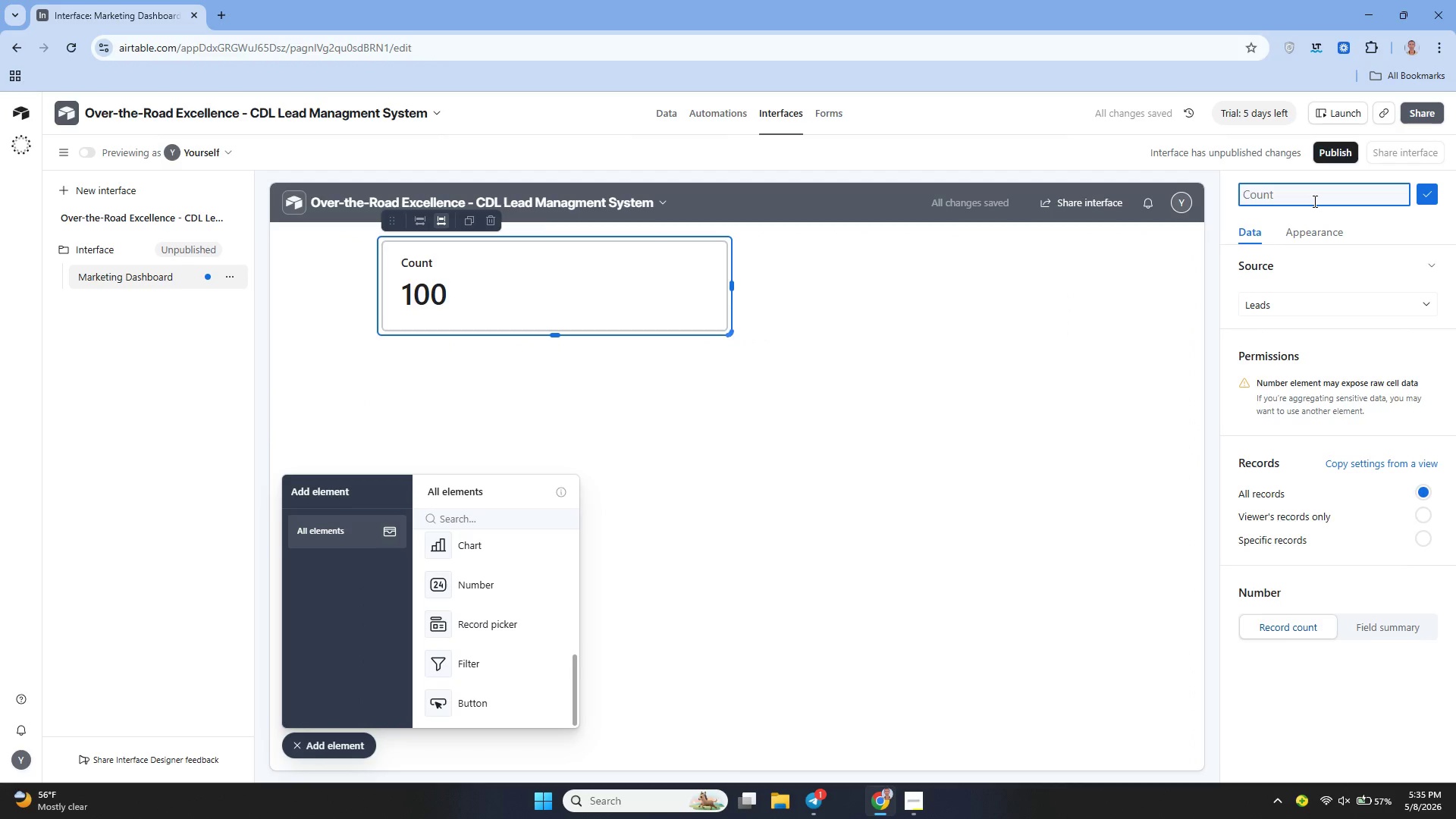 
type(Total Active Inquiris)
 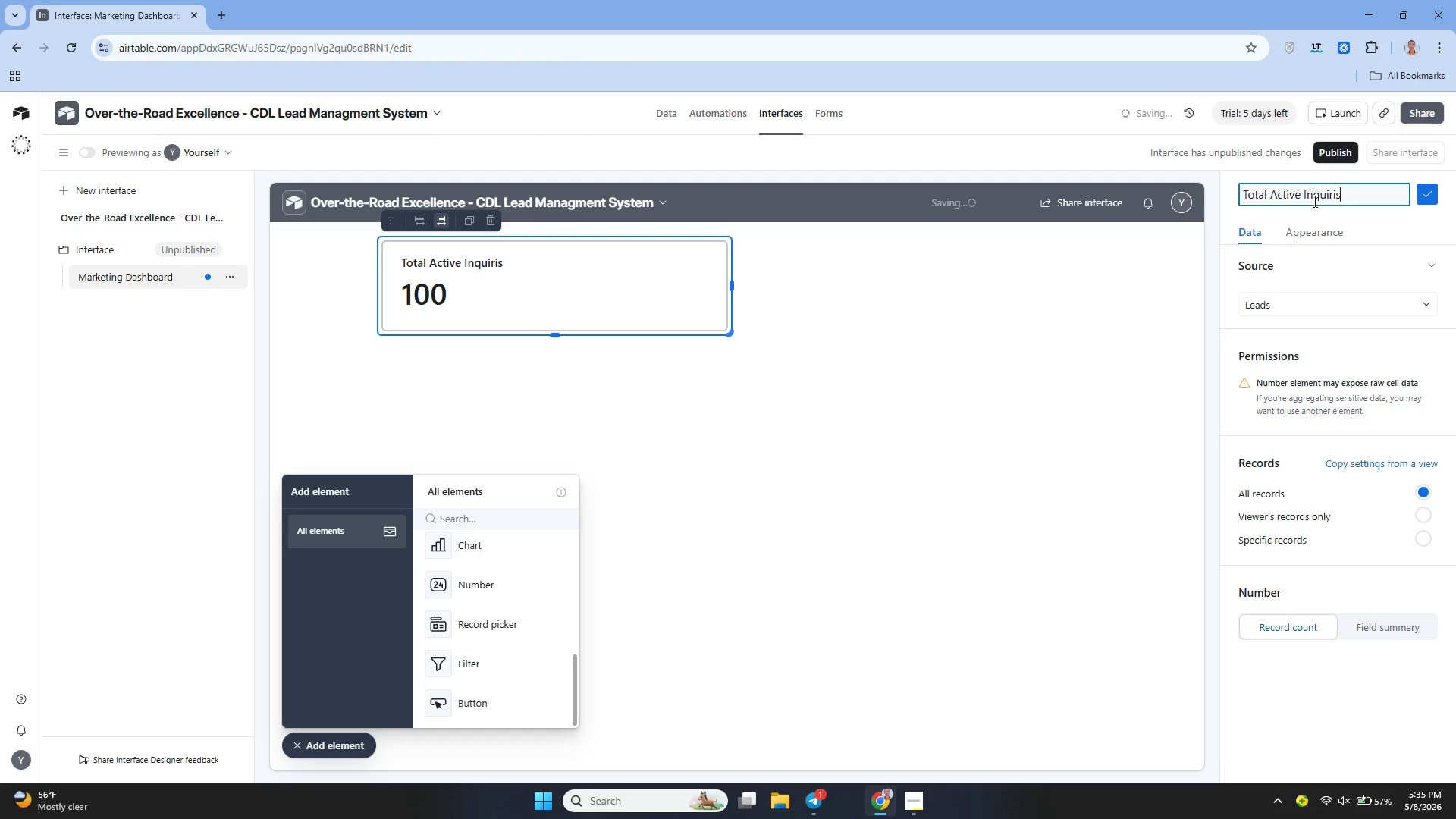 
wait(7.69)
 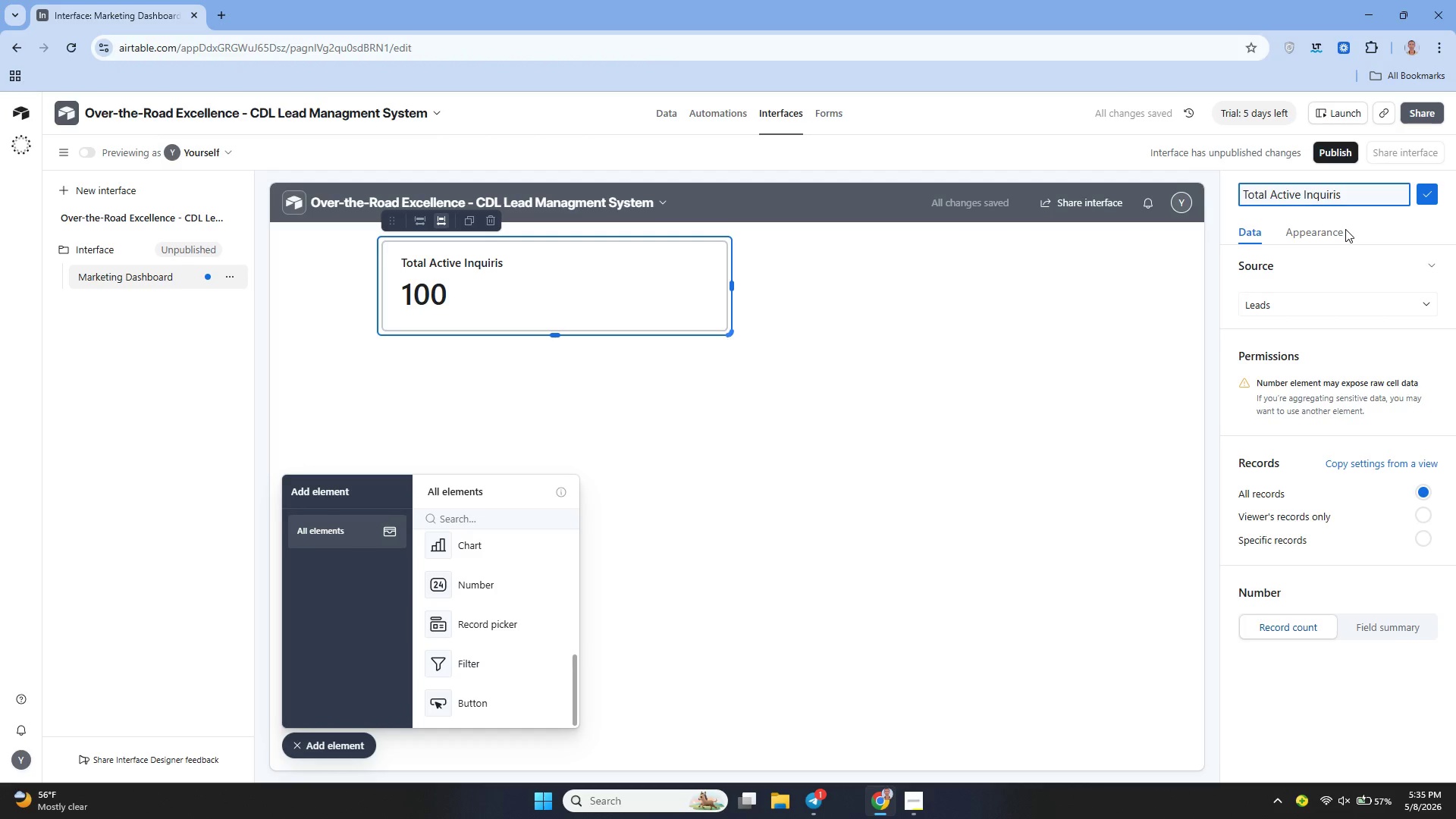 
key(Backspace)
 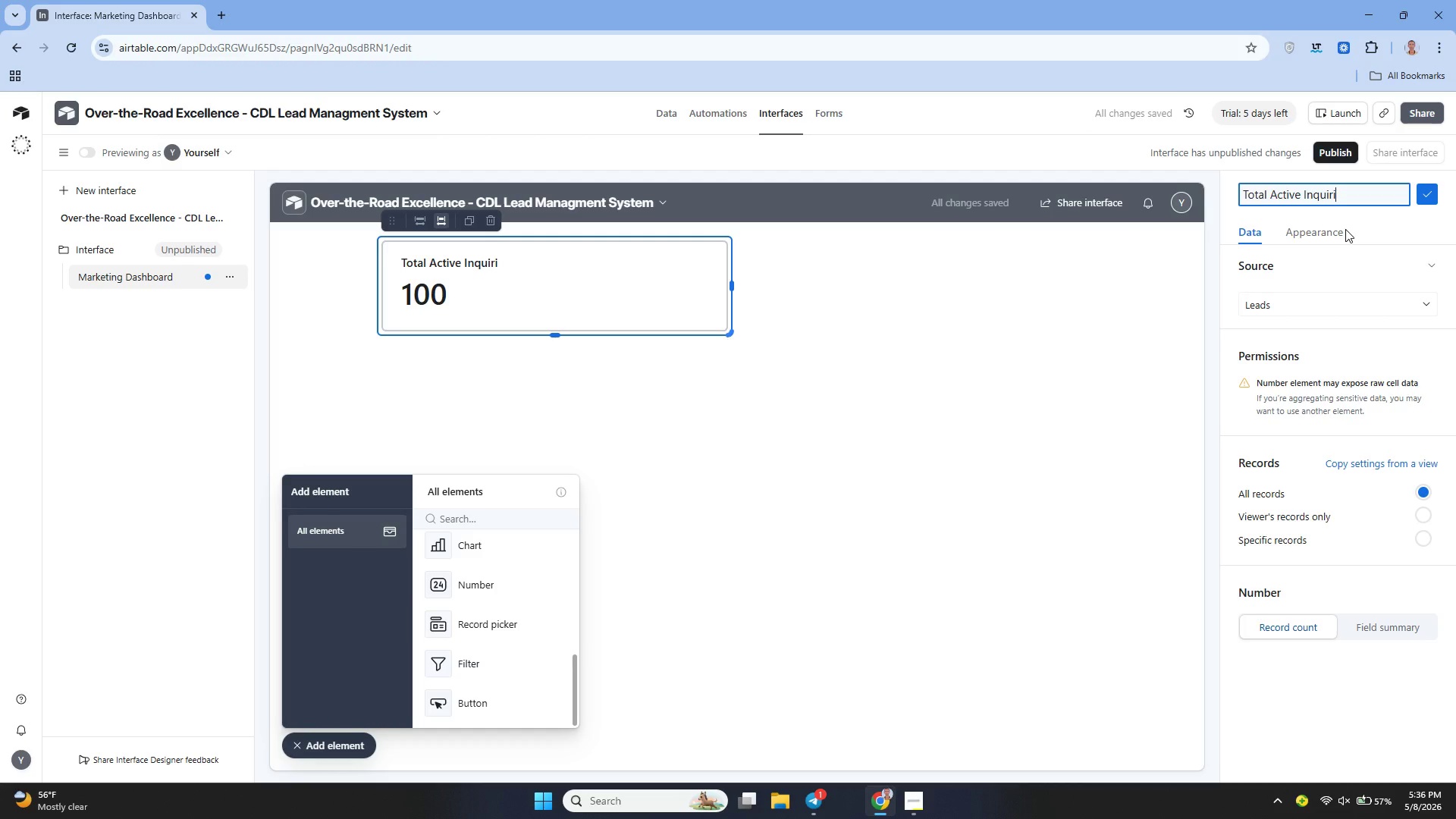 
type(es)
 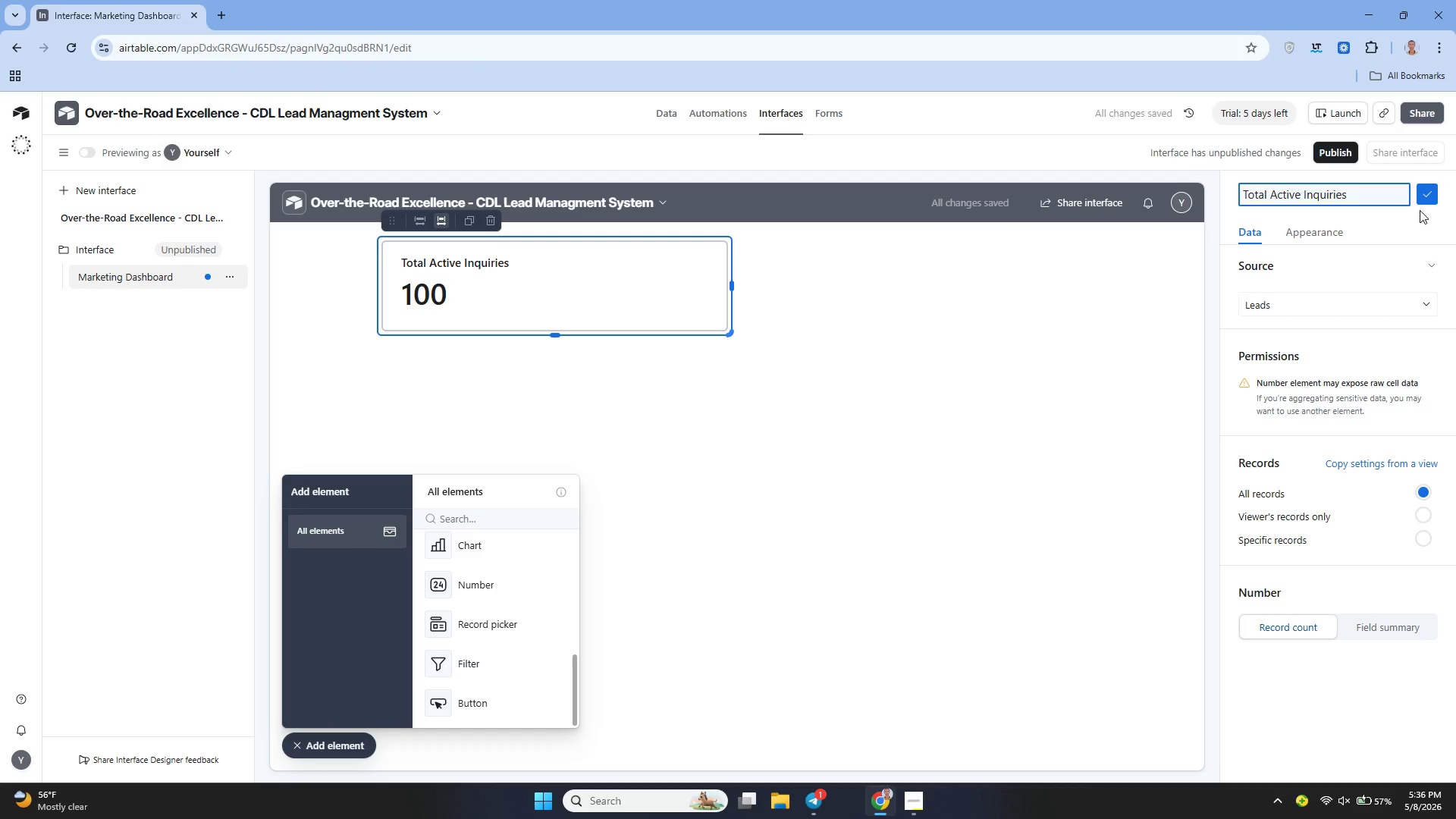 
wait(6.33)
 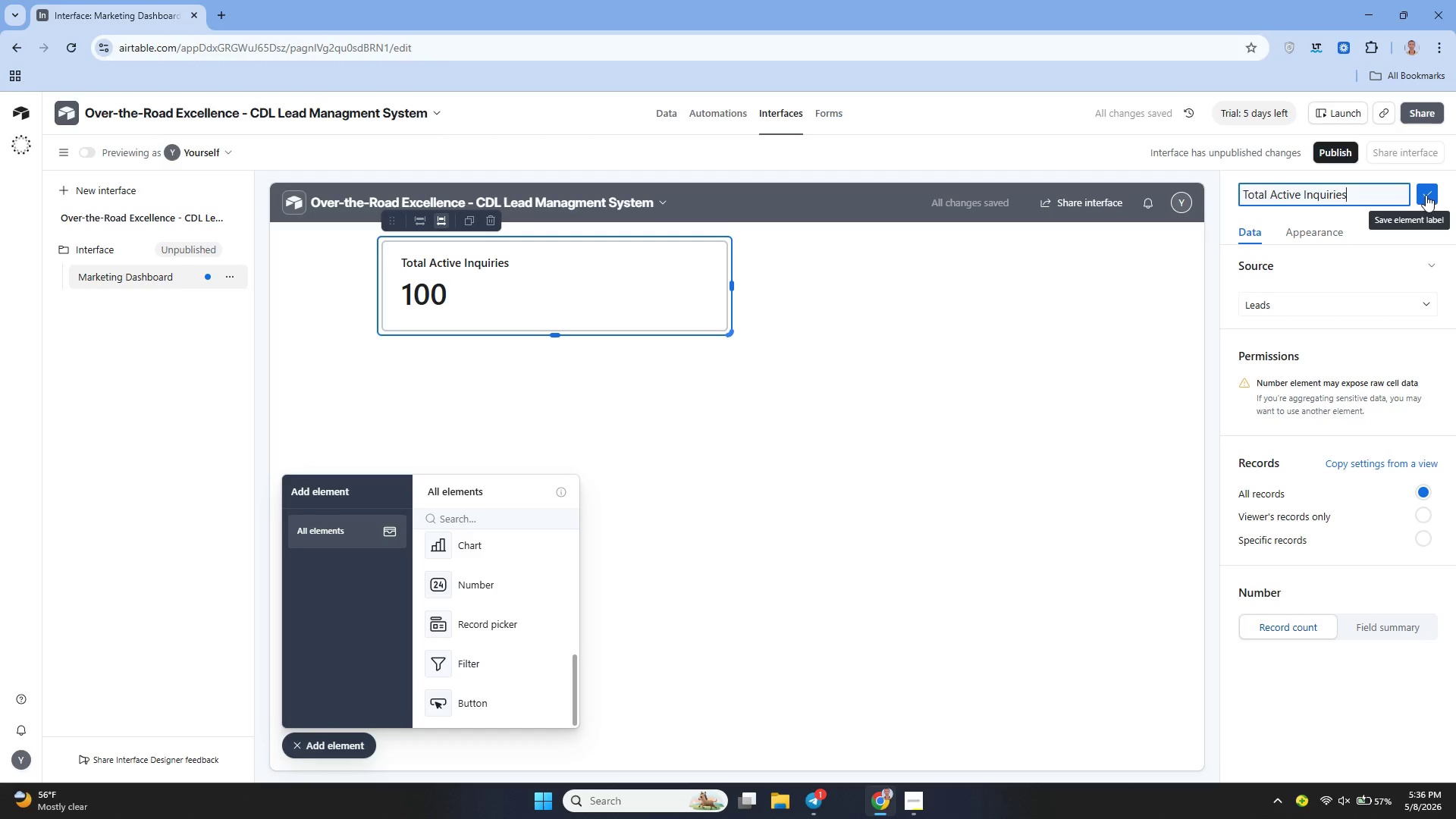 
left_click([1435, 189])
 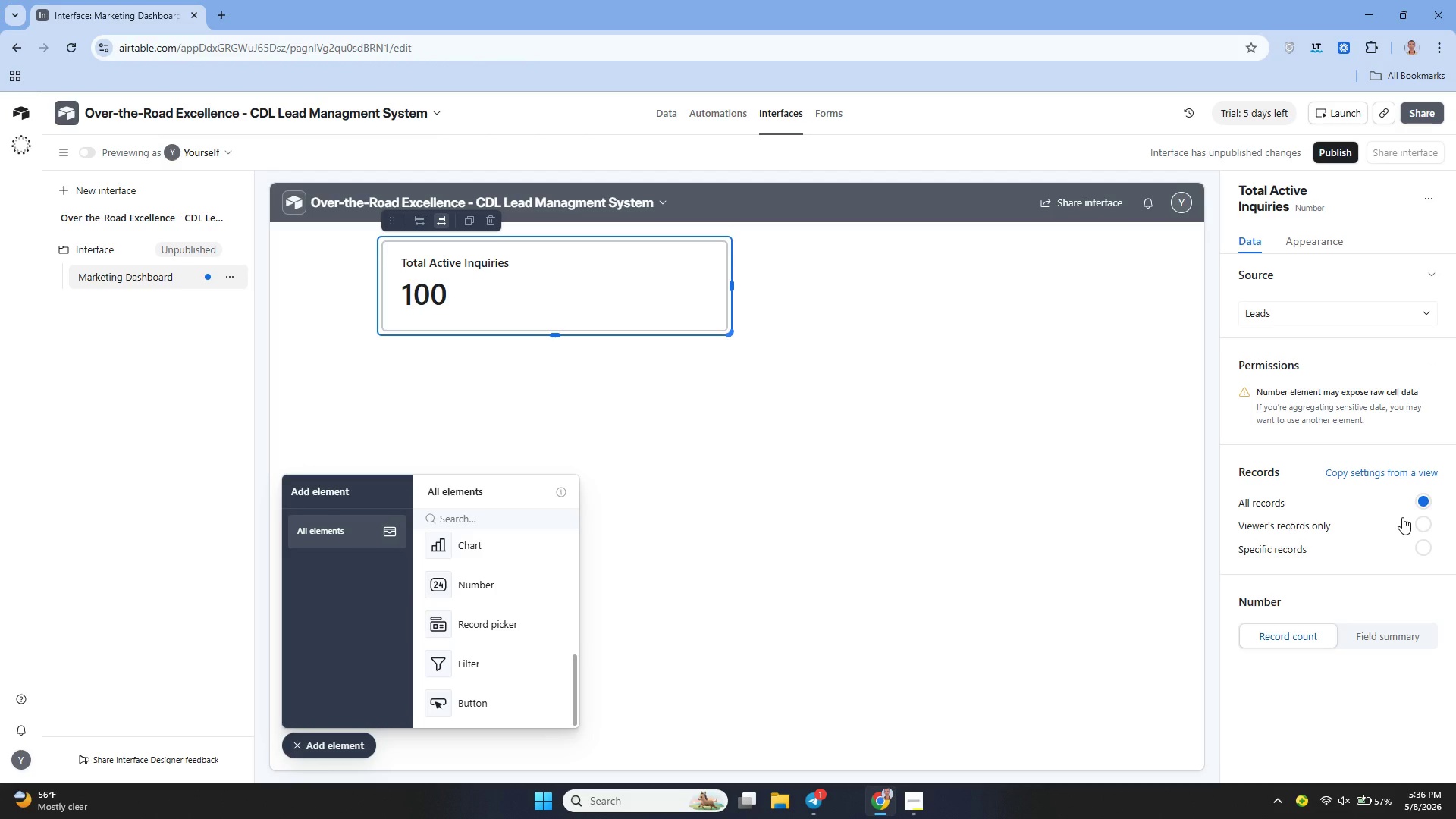 
wait(16.12)
 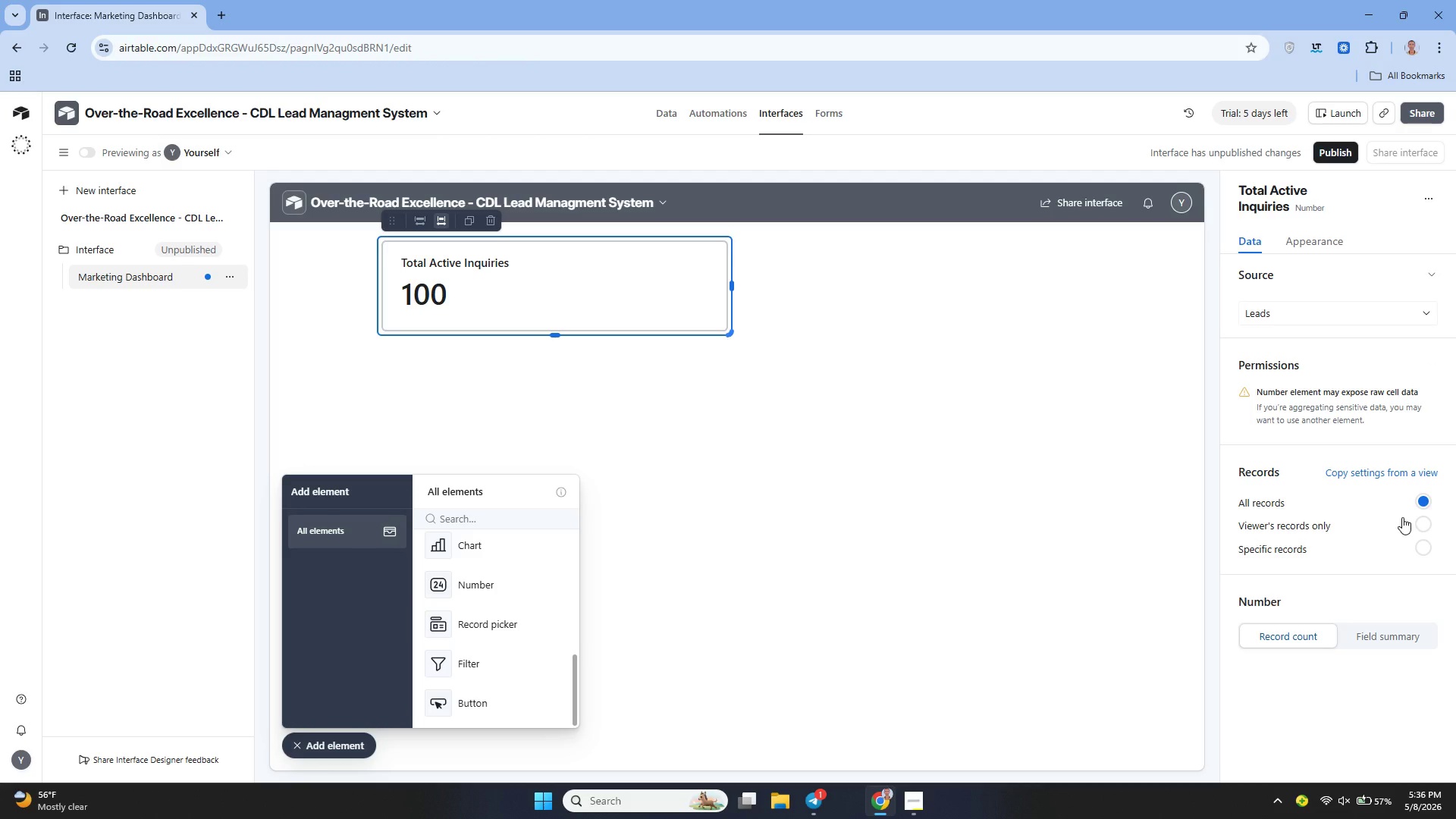 
left_click([1420, 541])
 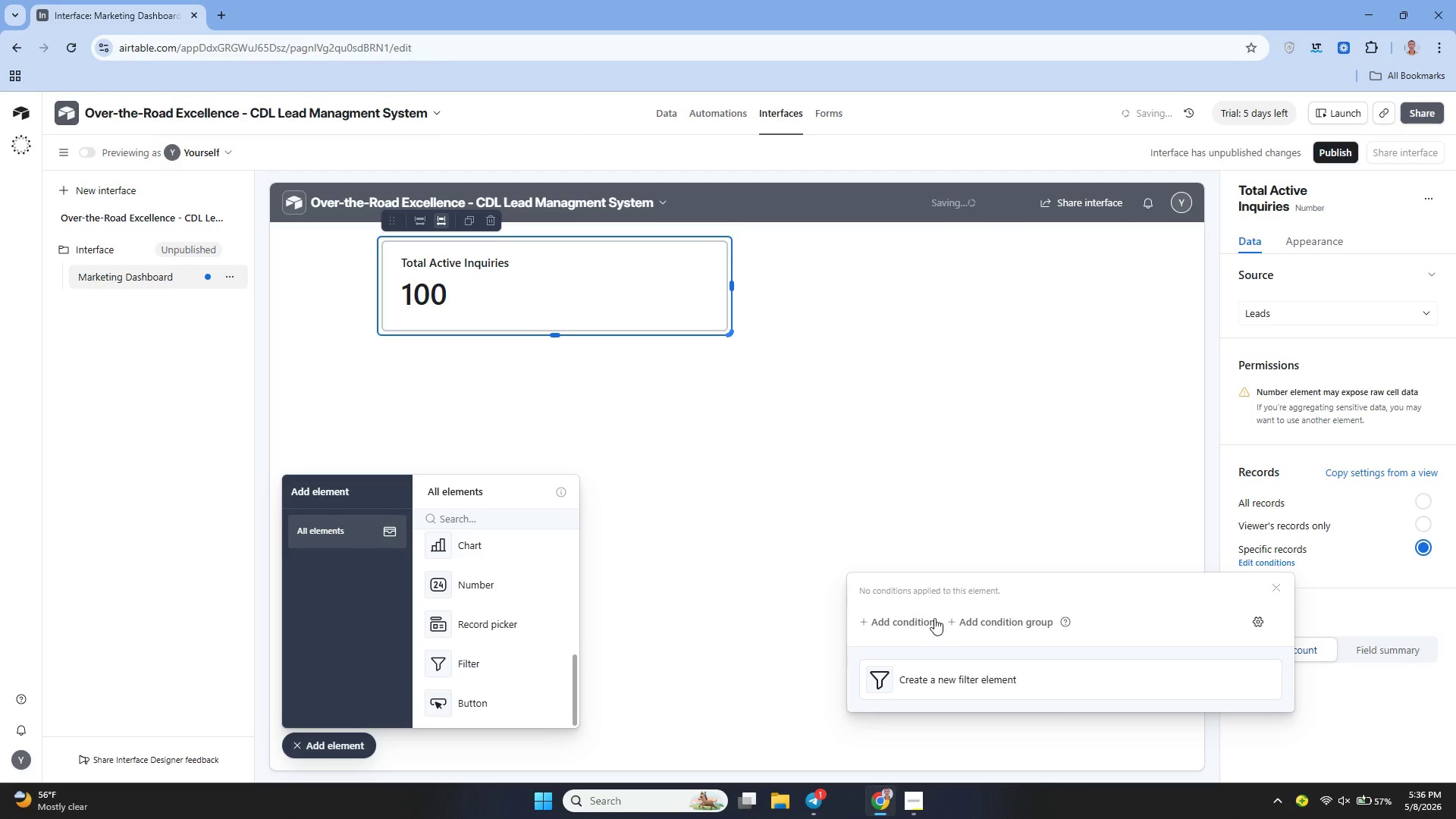 
left_click([918, 625])
 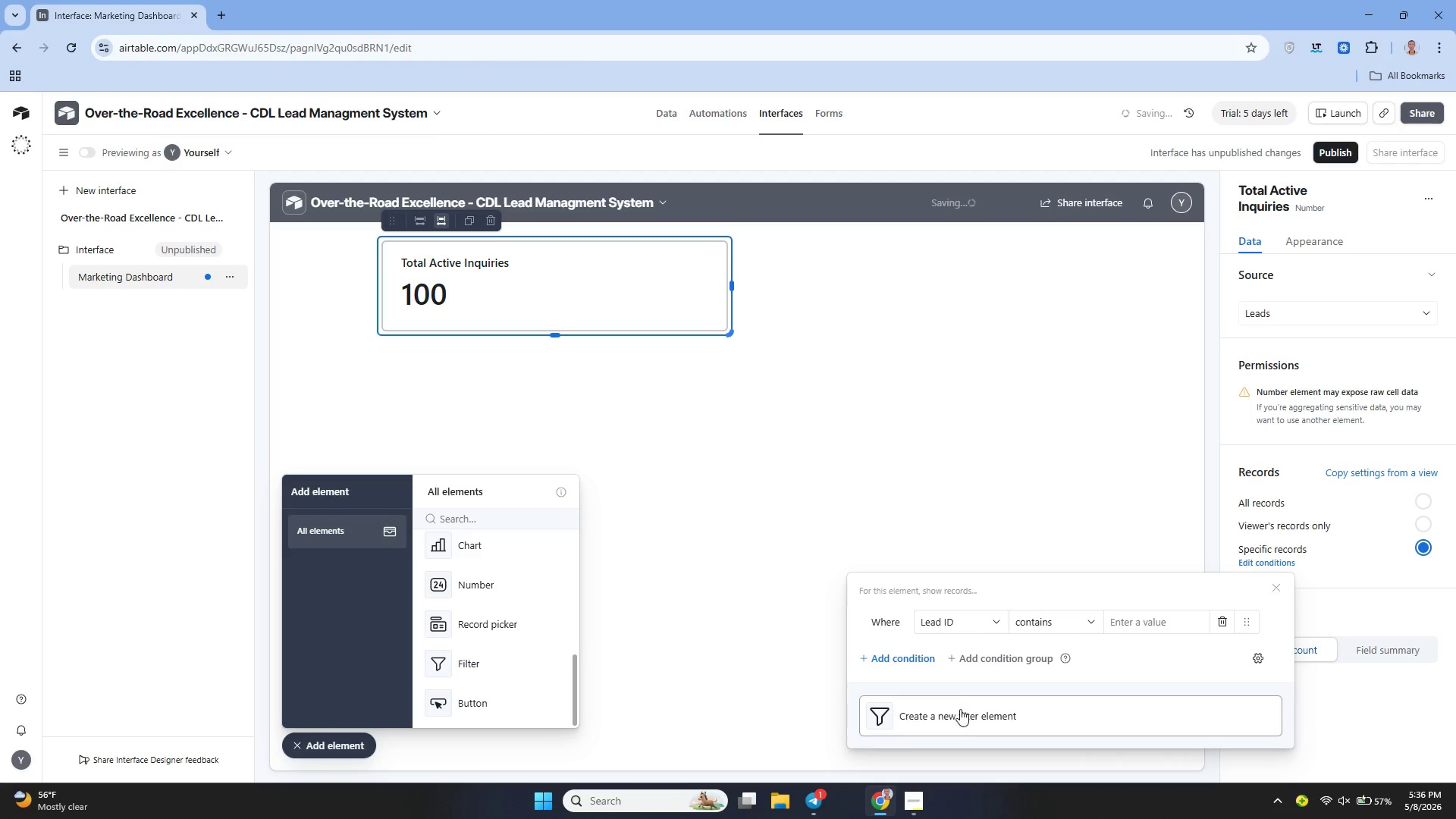 
left_click([960, 712])
 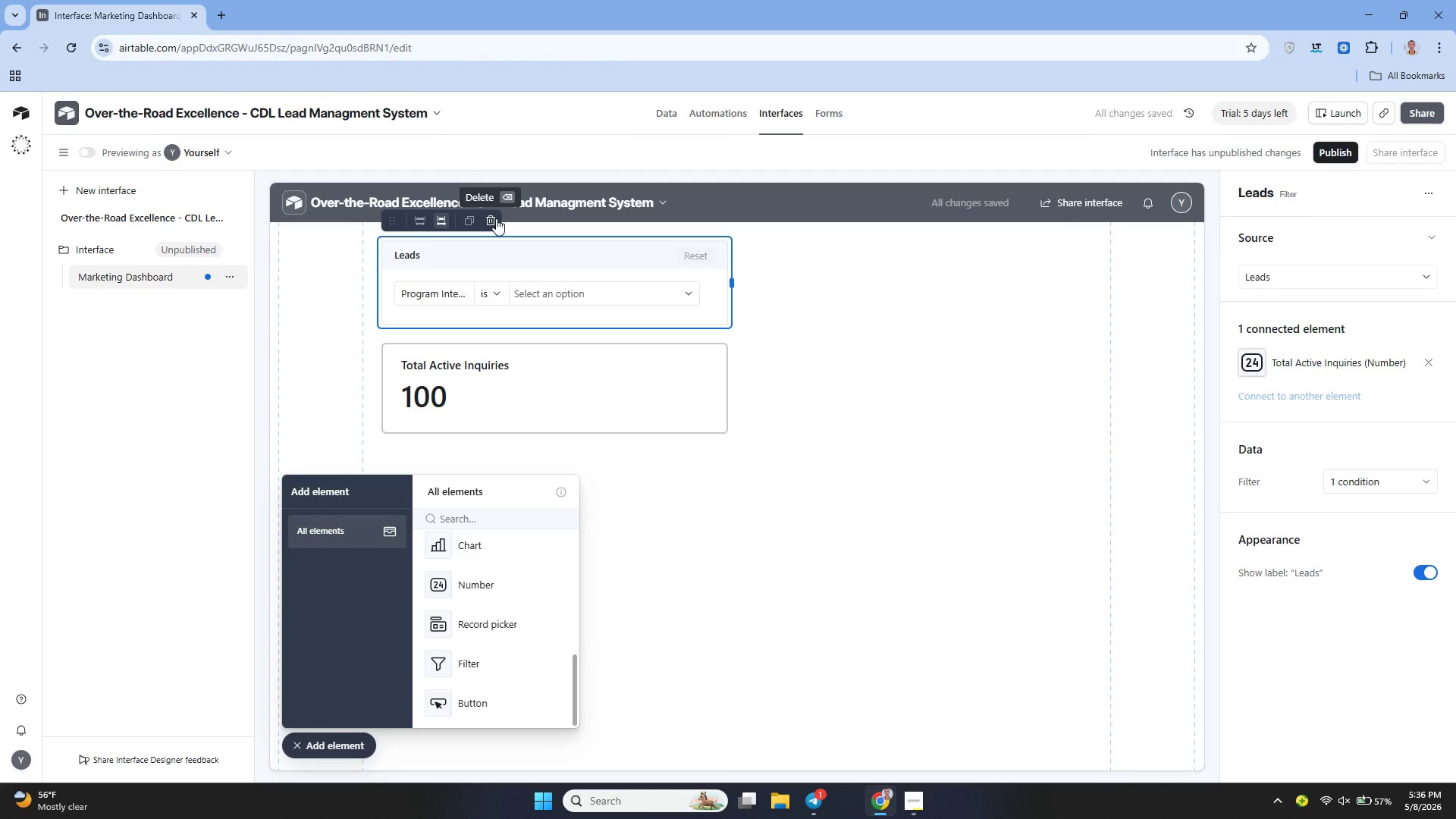 
wait(6.47)
 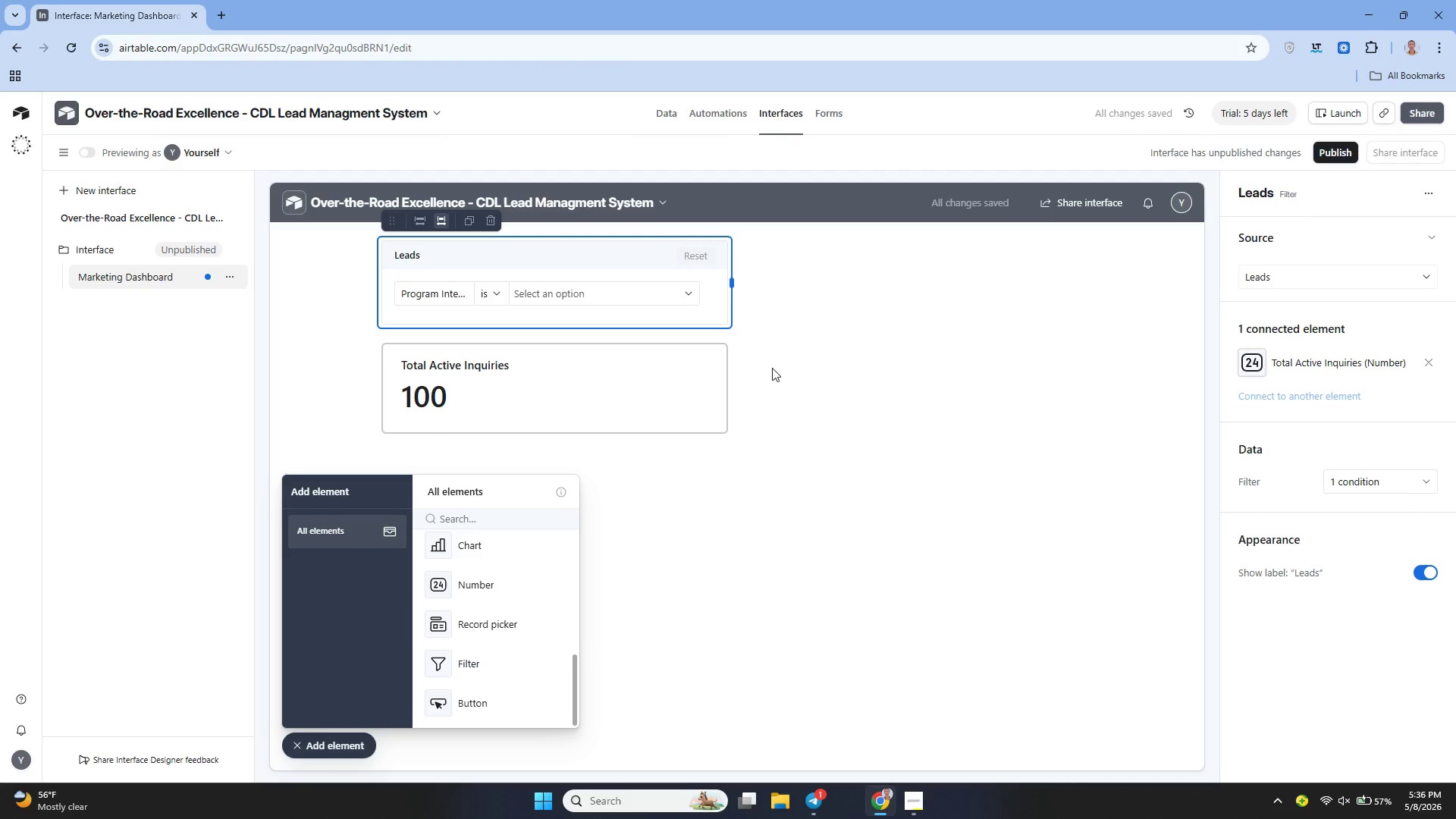 
left_click_drag(start_coordinate=[557, 381], to_coordinate=[810, 290])
 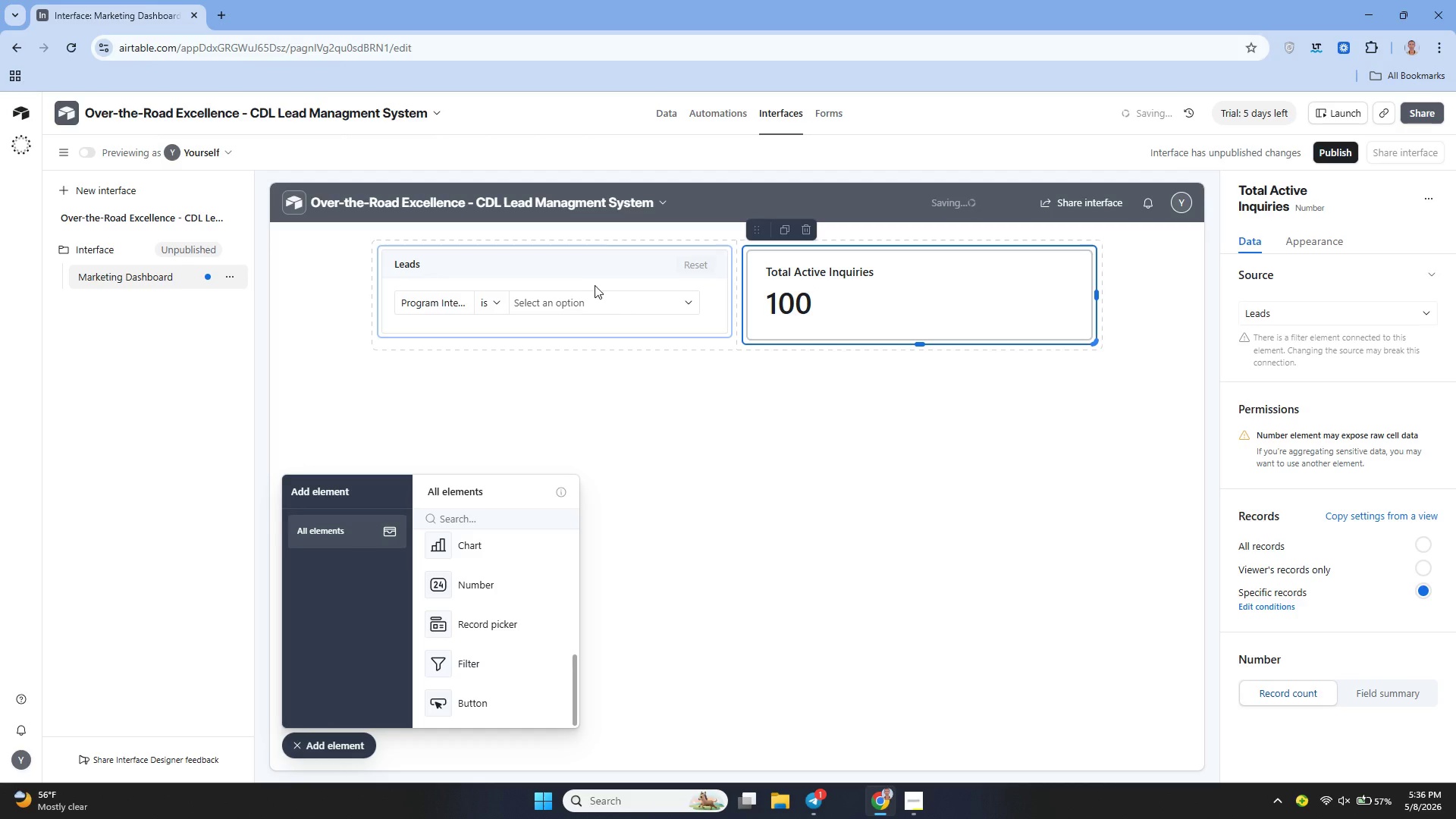 
left_click([589, 279])
 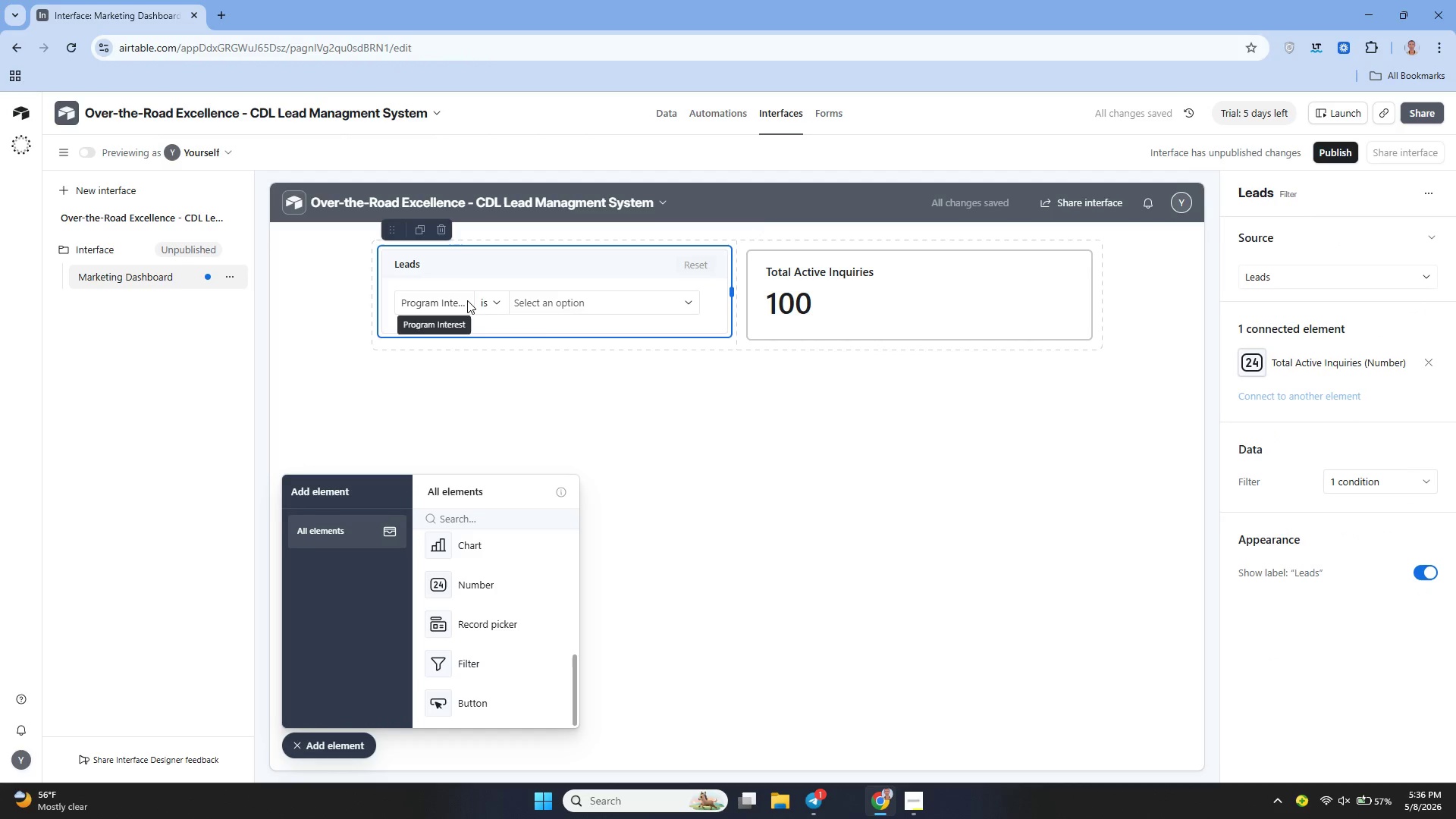 
left_click([471, 302])
 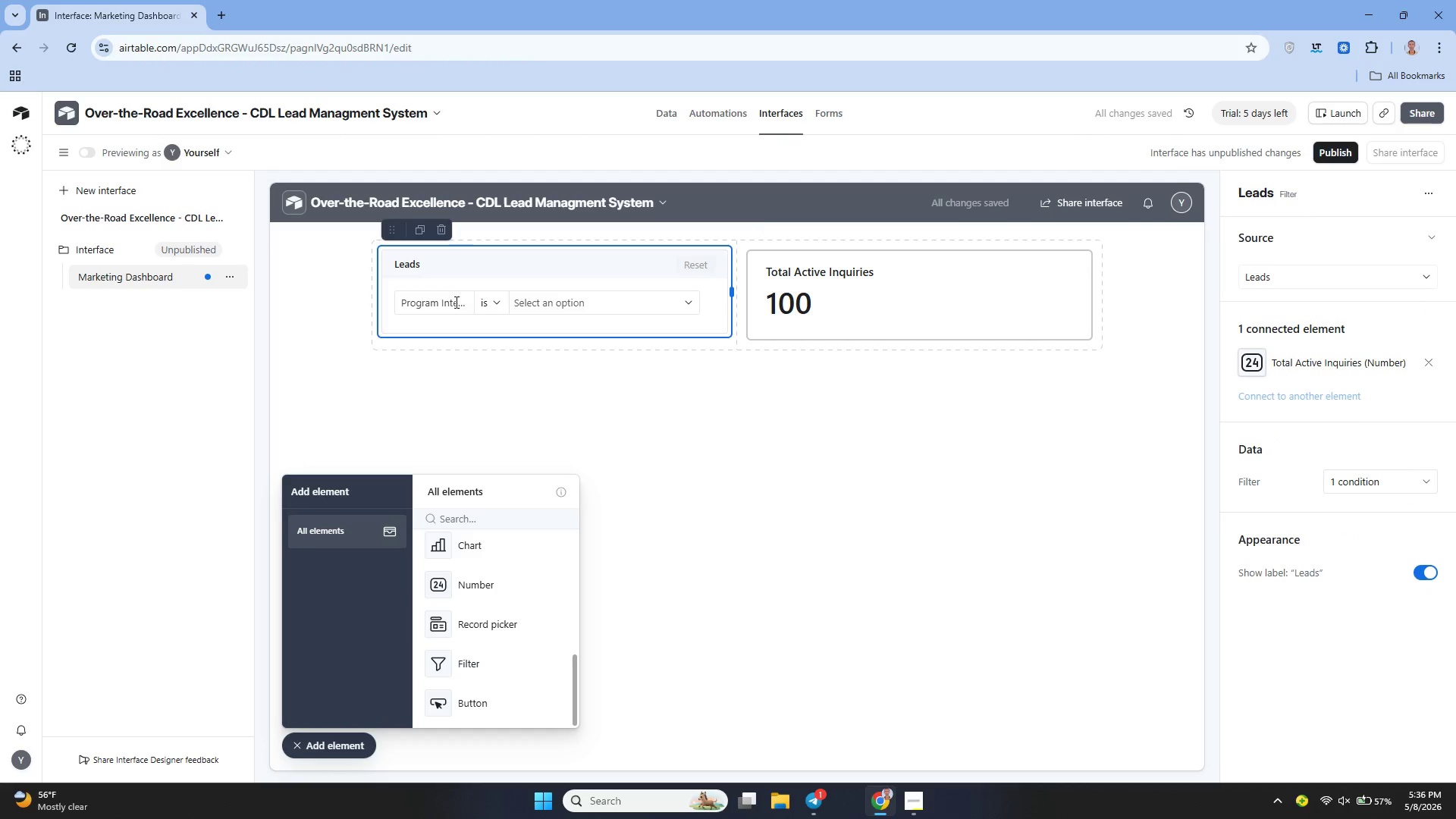 
left_click([454, 302])
 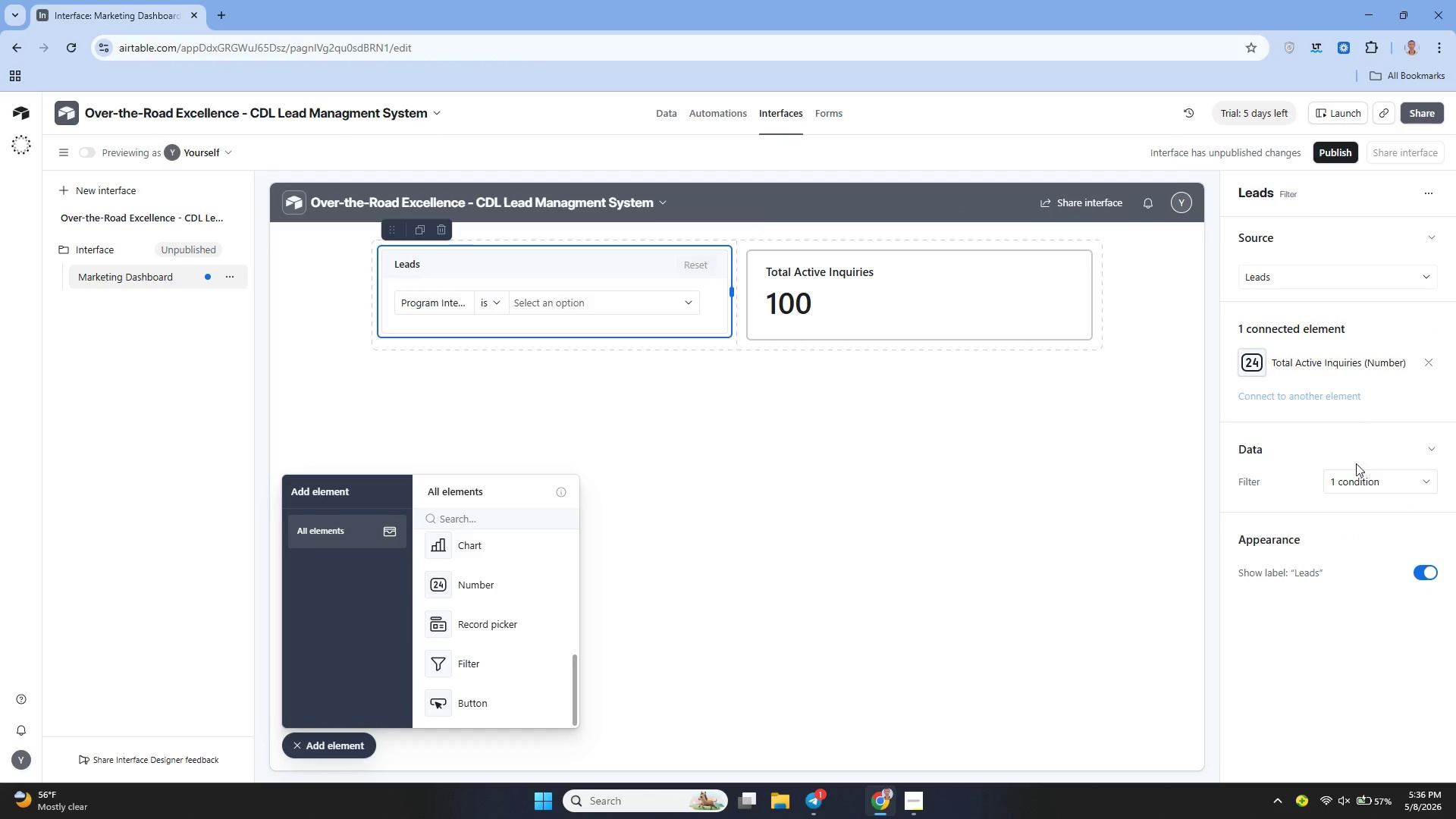 
left_click([1356, 488])
 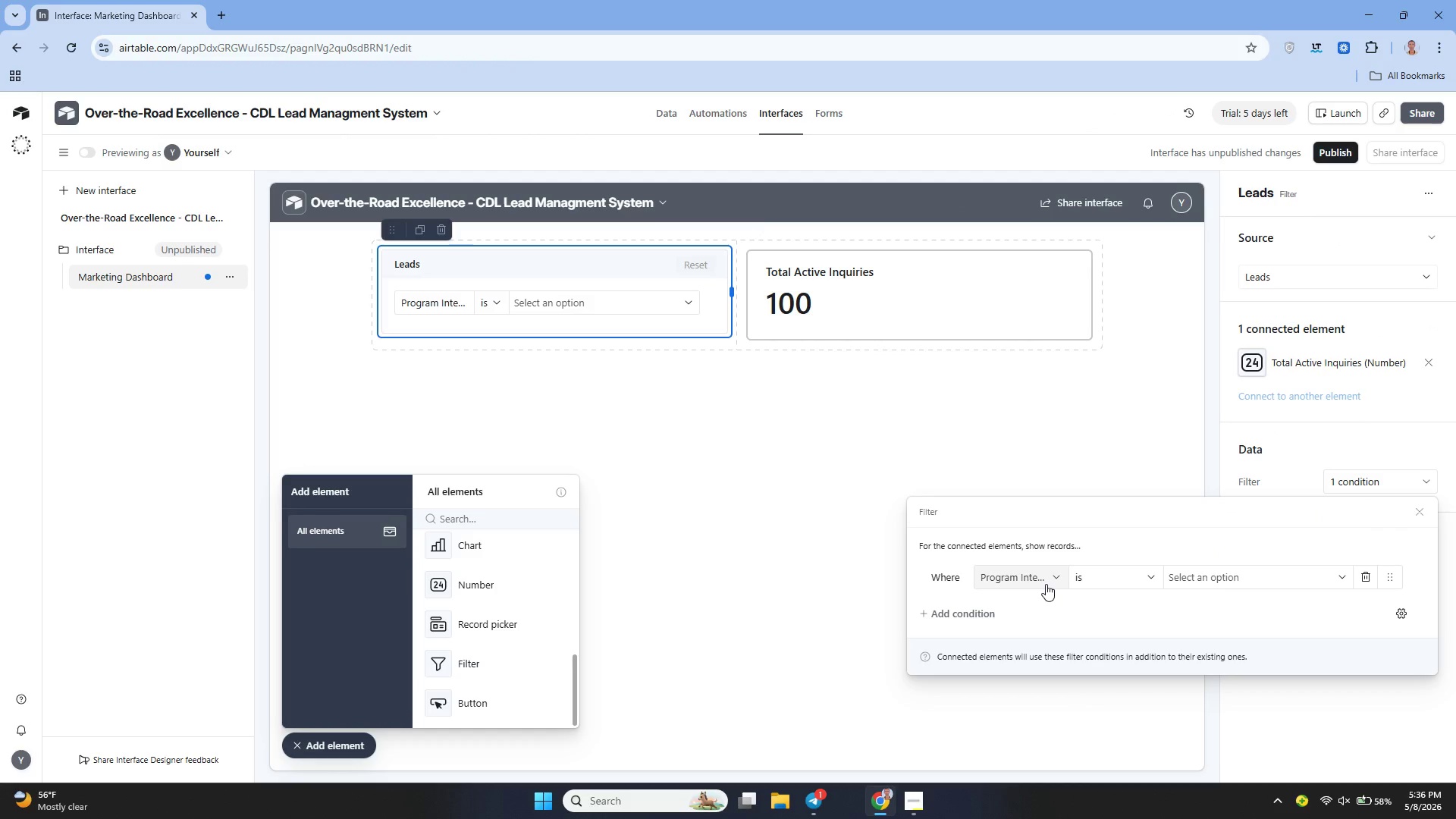 
left_click([1046, 582])
 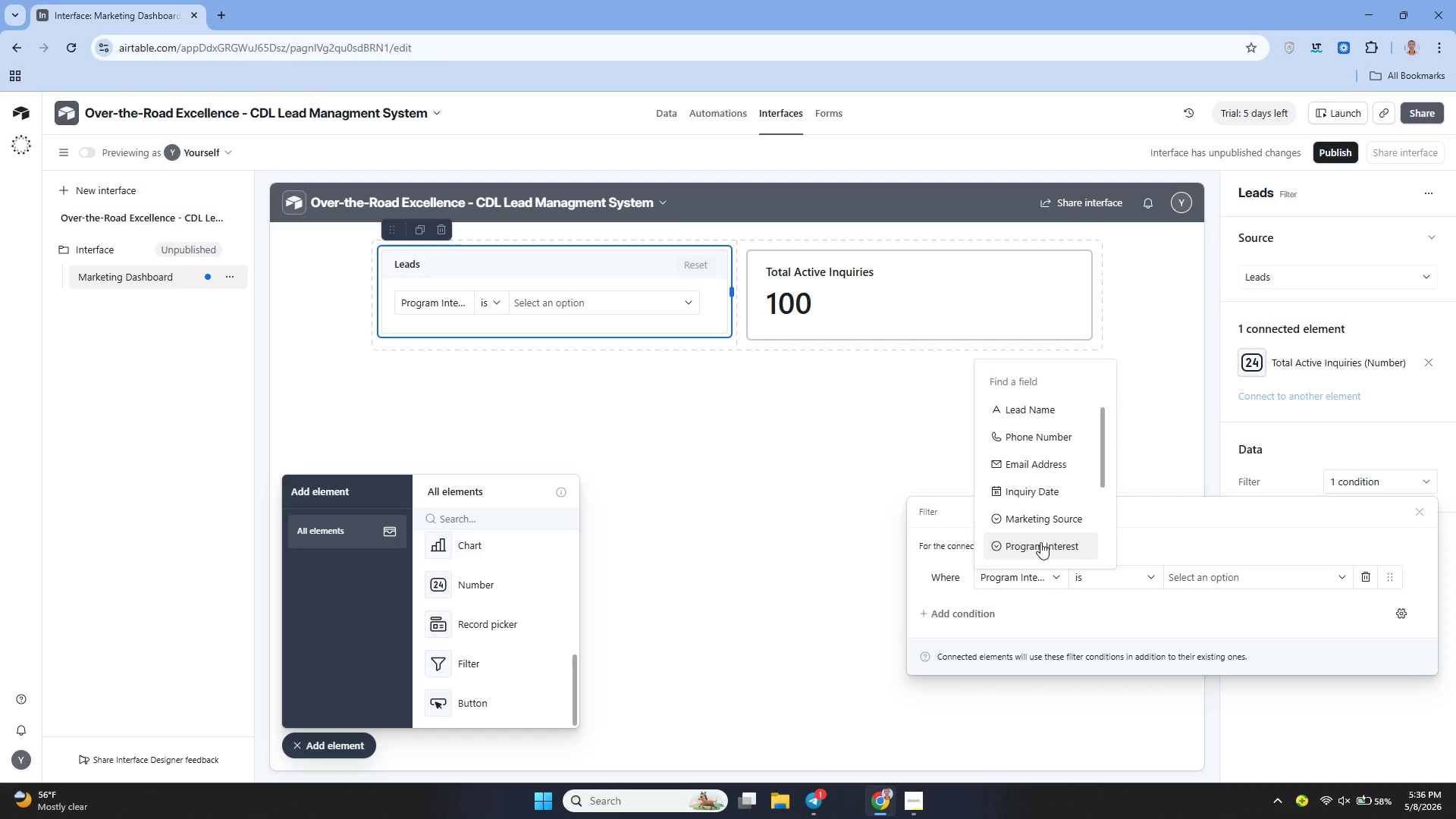 
mouse_move([1041, 466])
 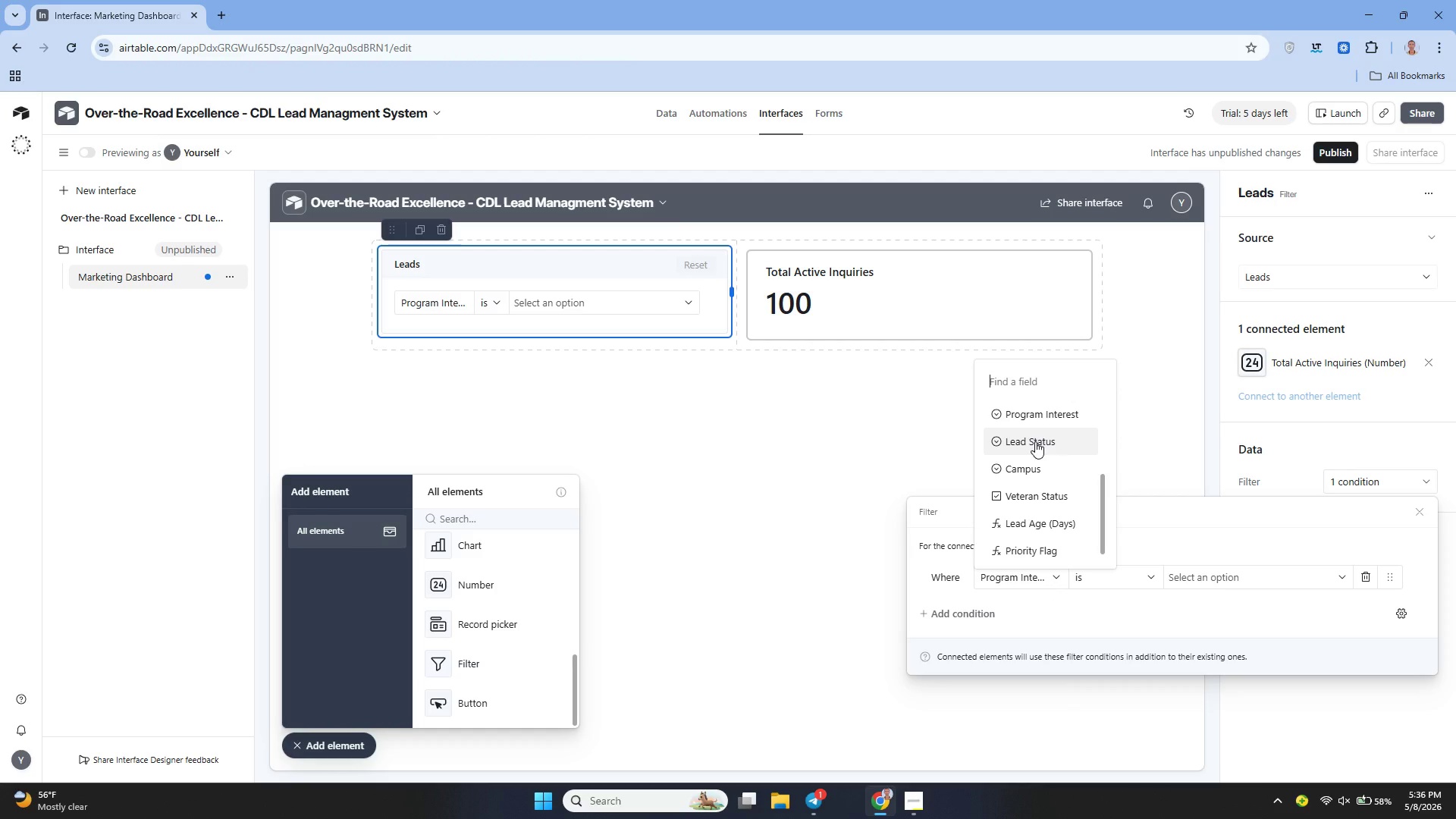 
left_click([1035, 441])
 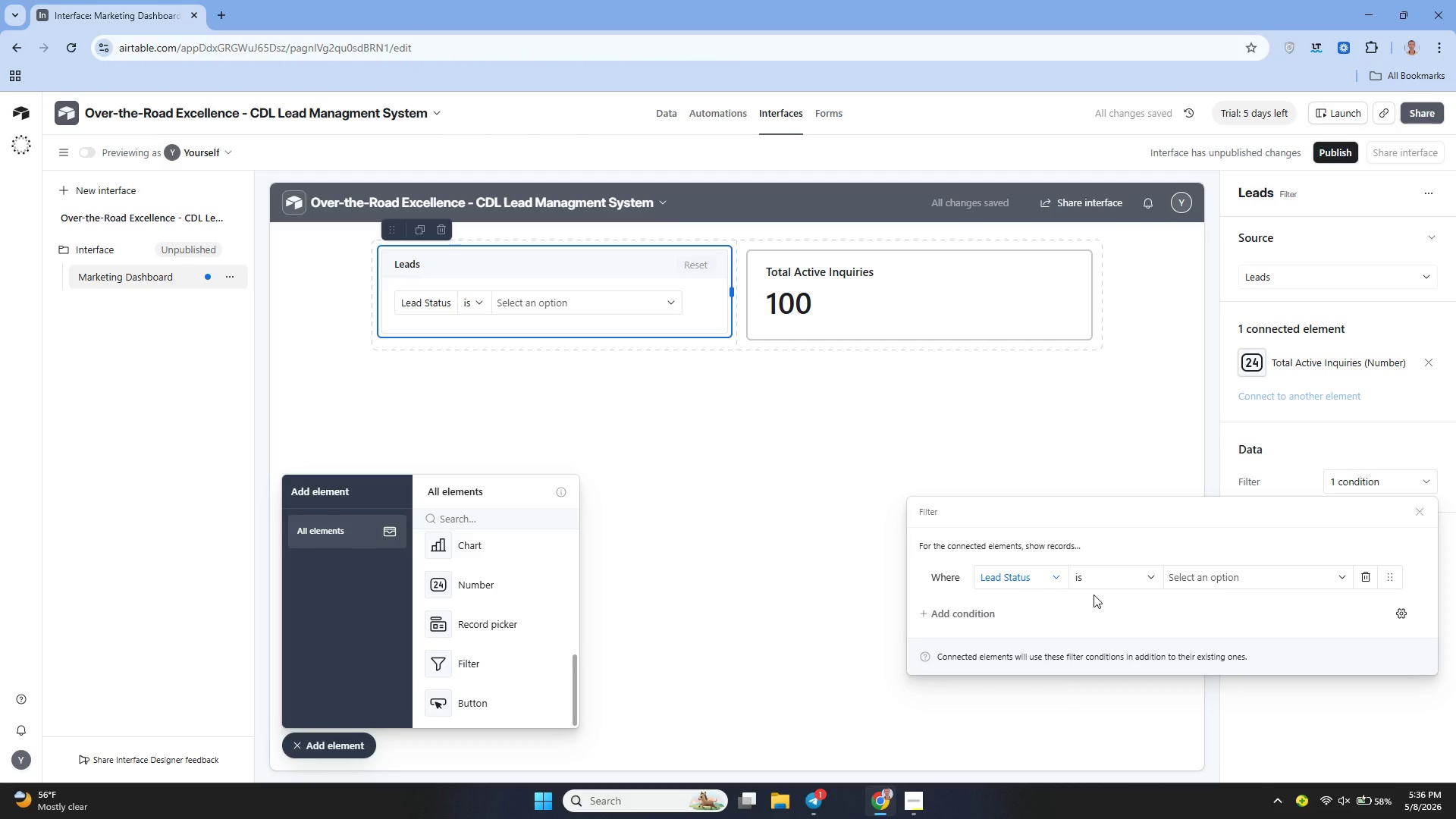 
left_click([1097, 588])
 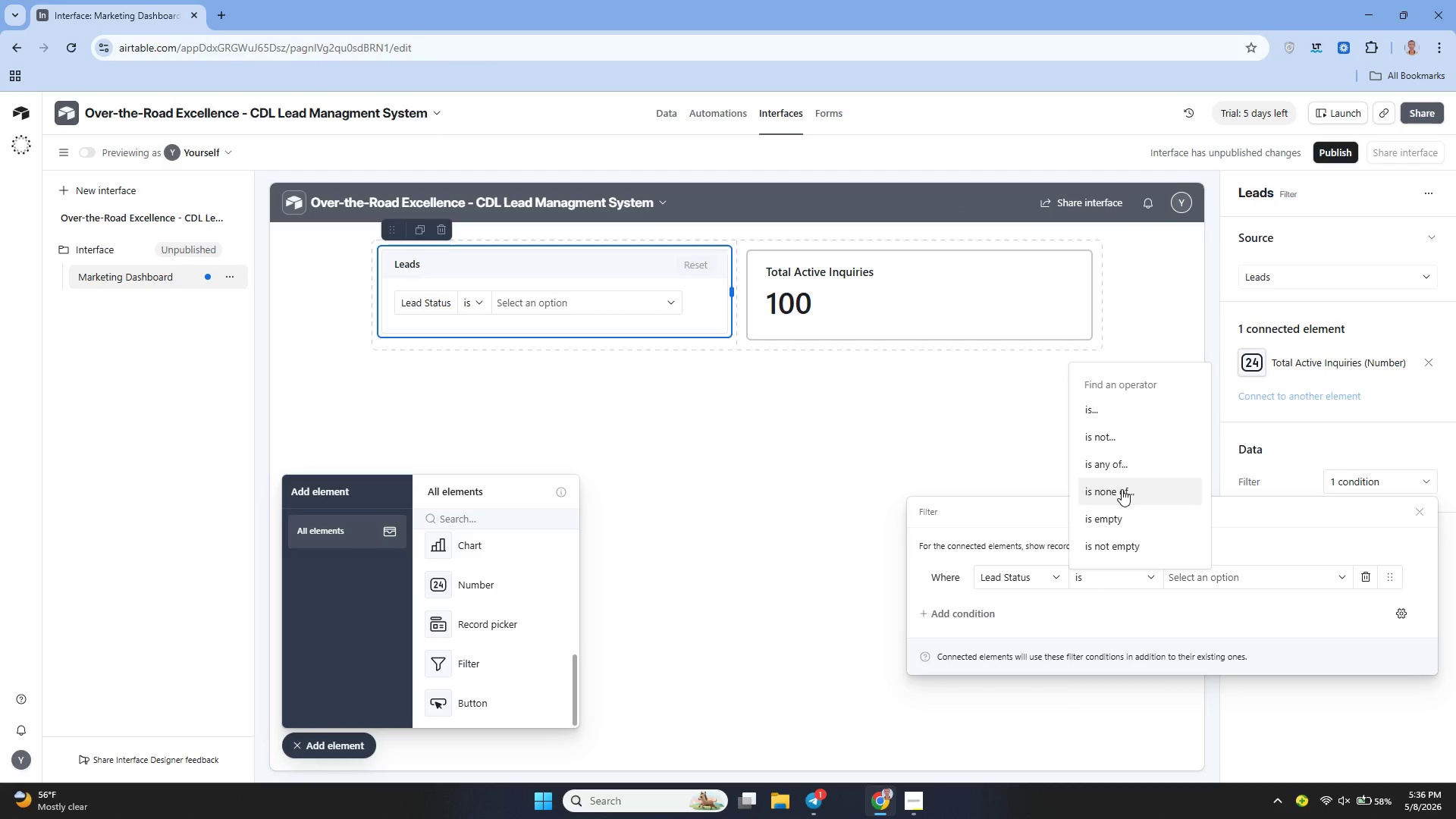 
left_click([1122, 466])
 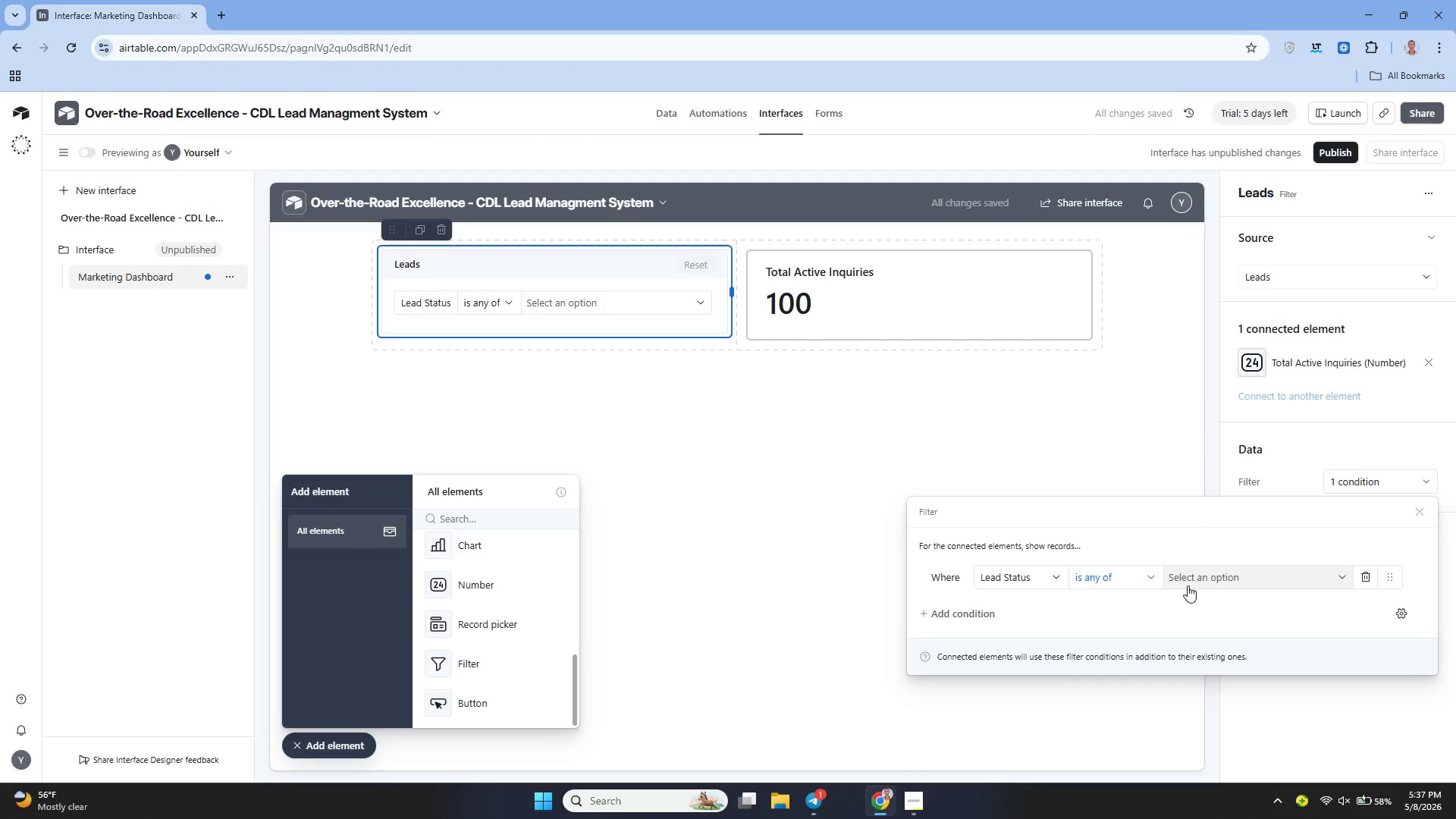 
left_click([1188, 585])
 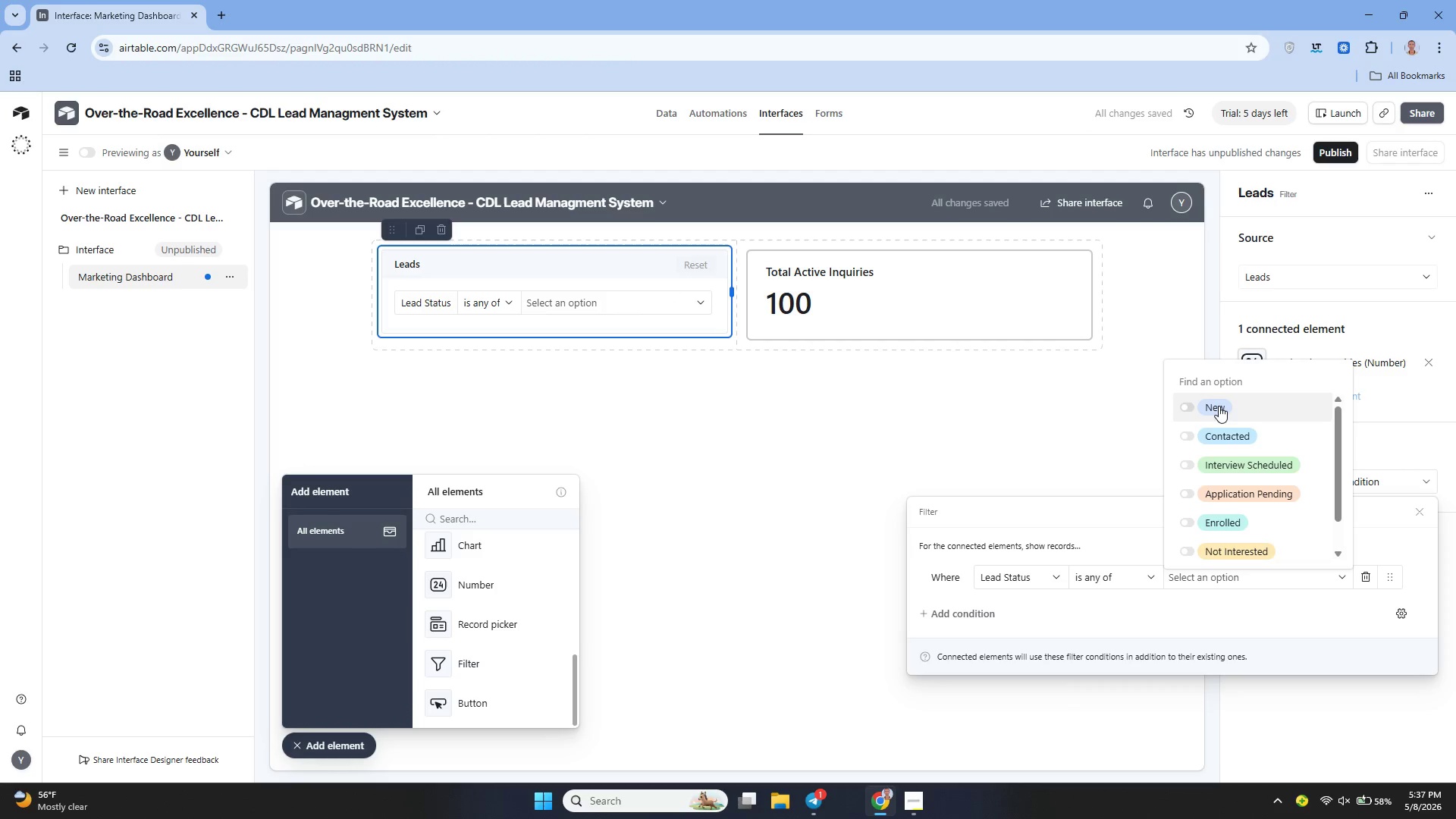 
left_click([1219, 406])
 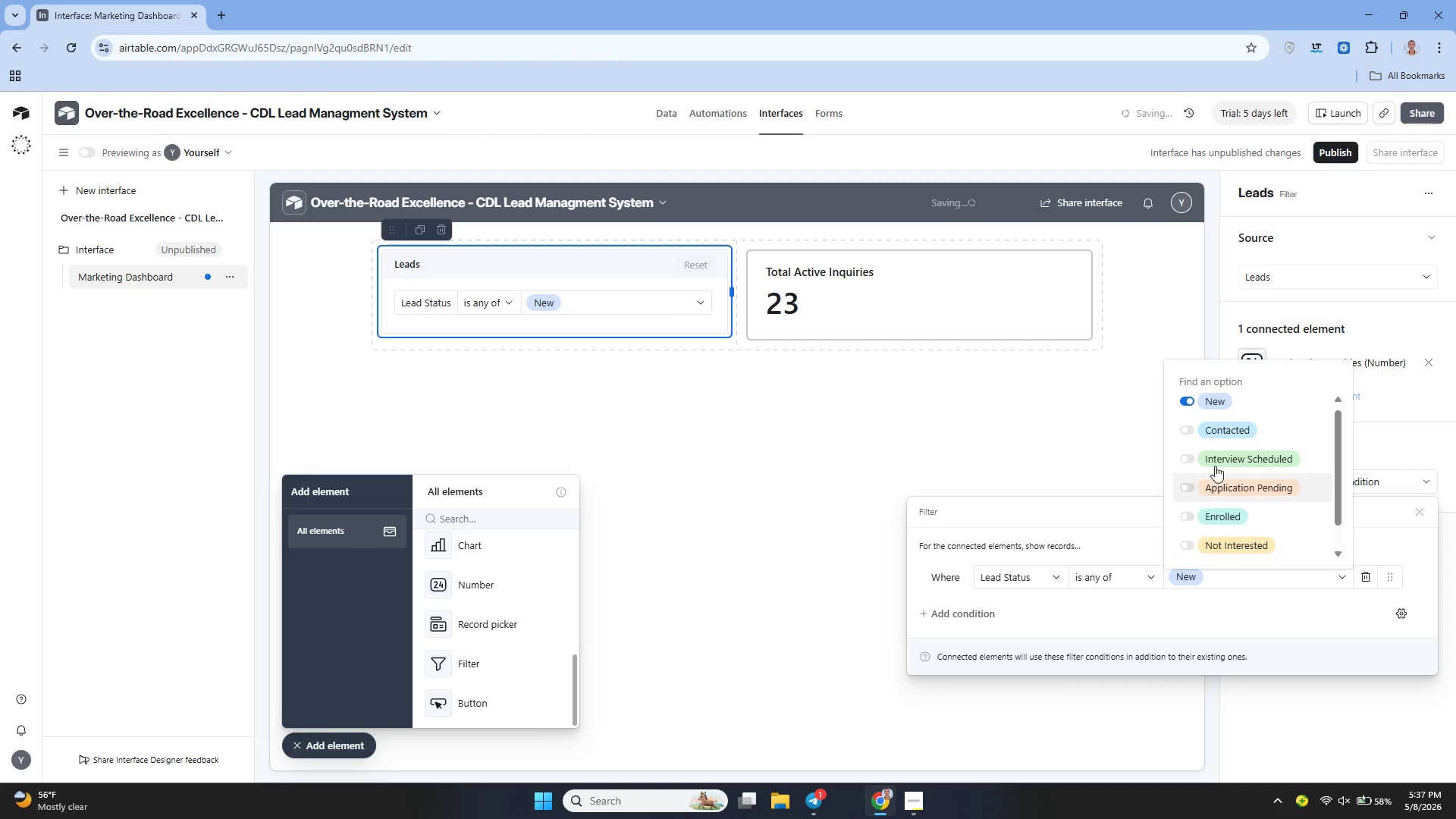 
left_click([1216, 428])
 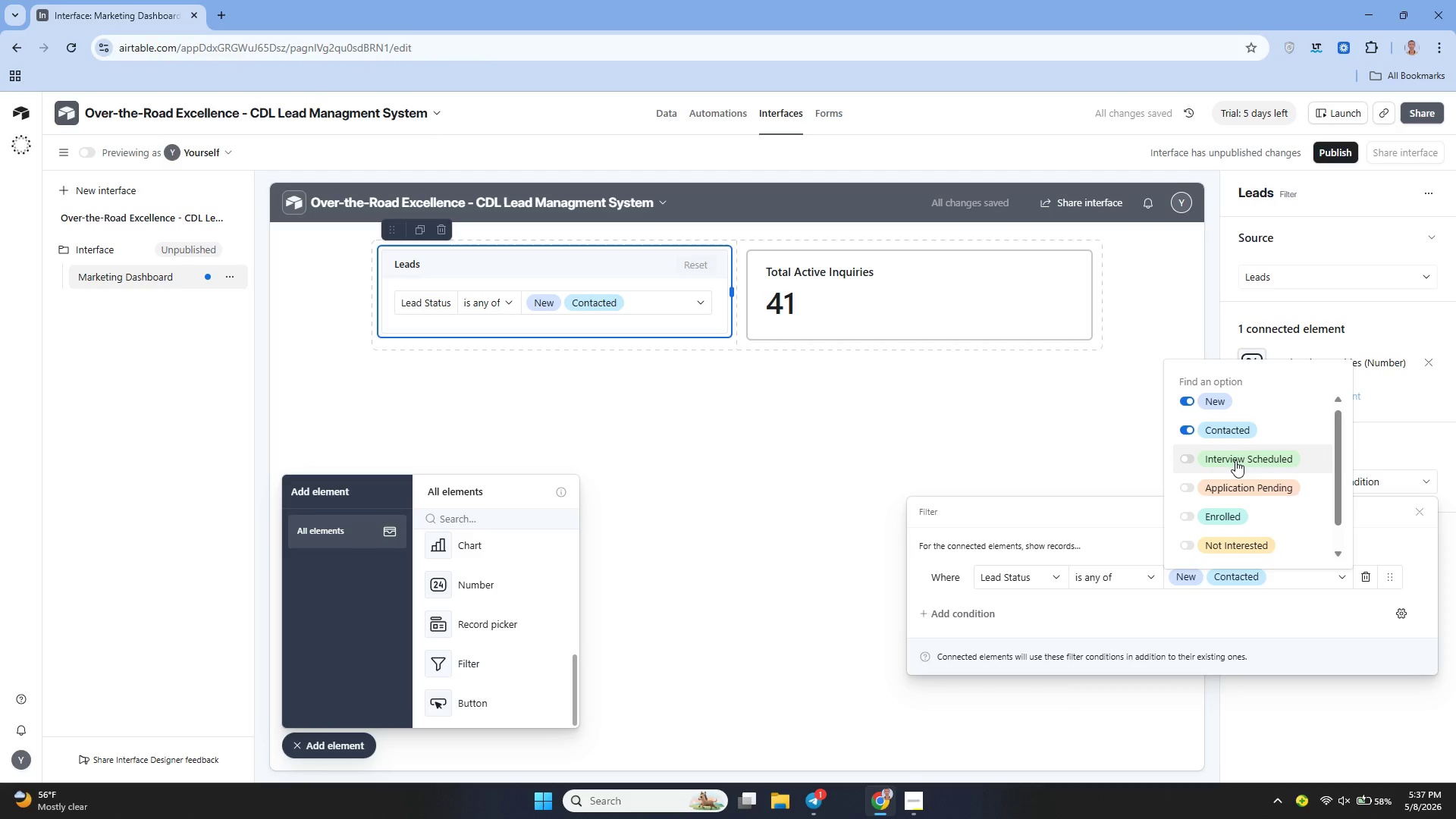 
left_click([1235, 460])
 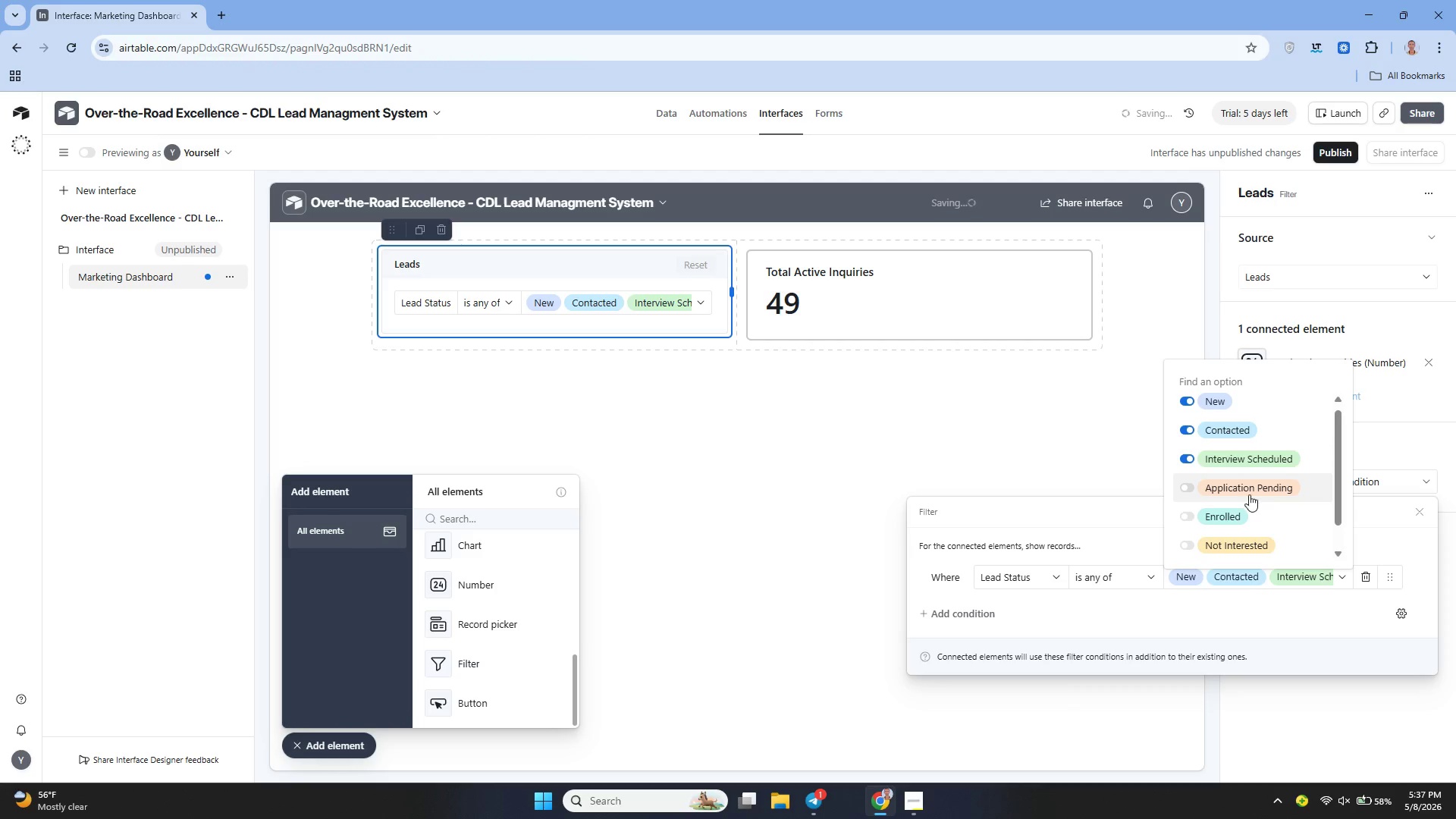 
left_click([1244, 491])
 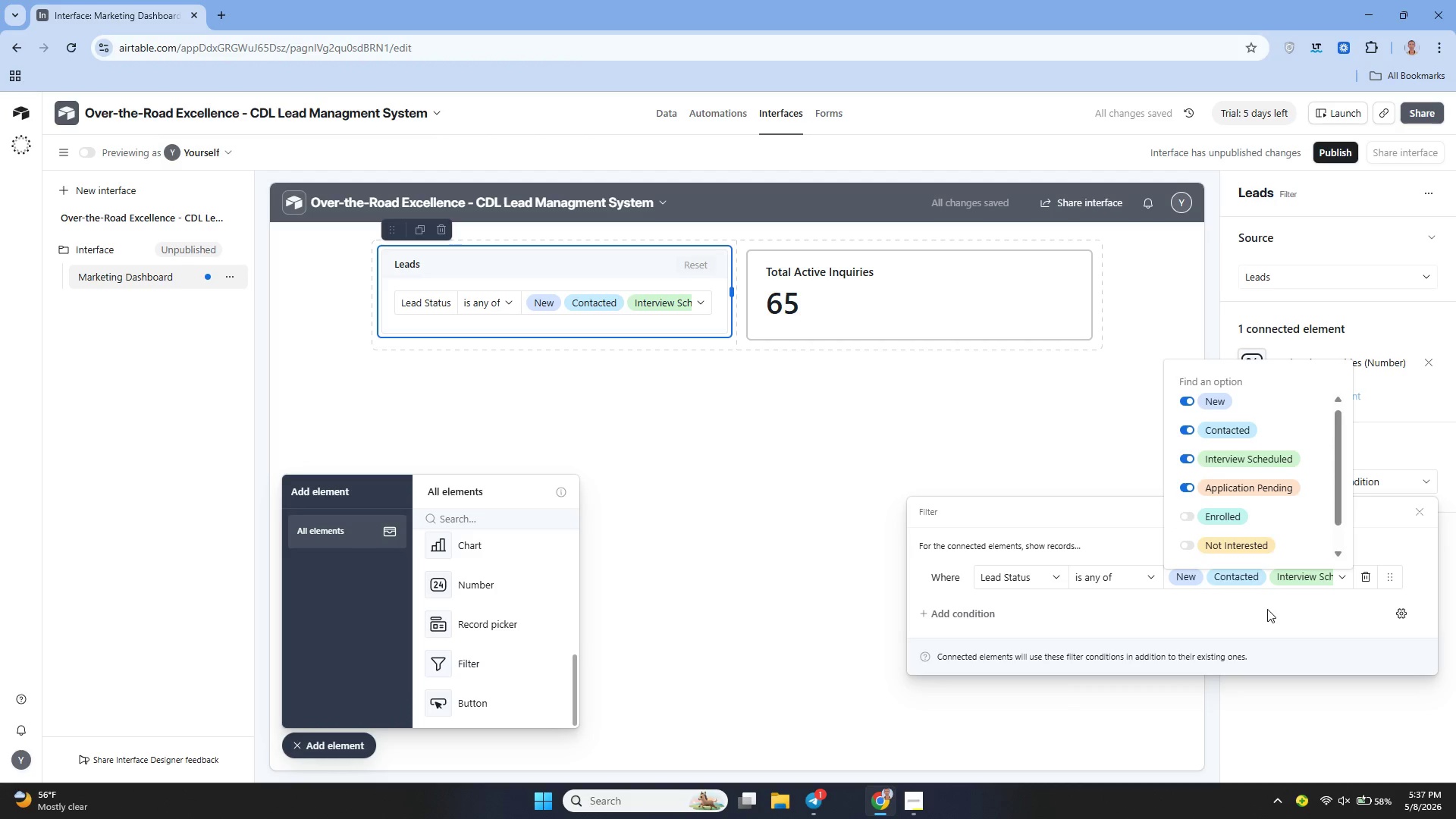 
left_click([1267, 609])
 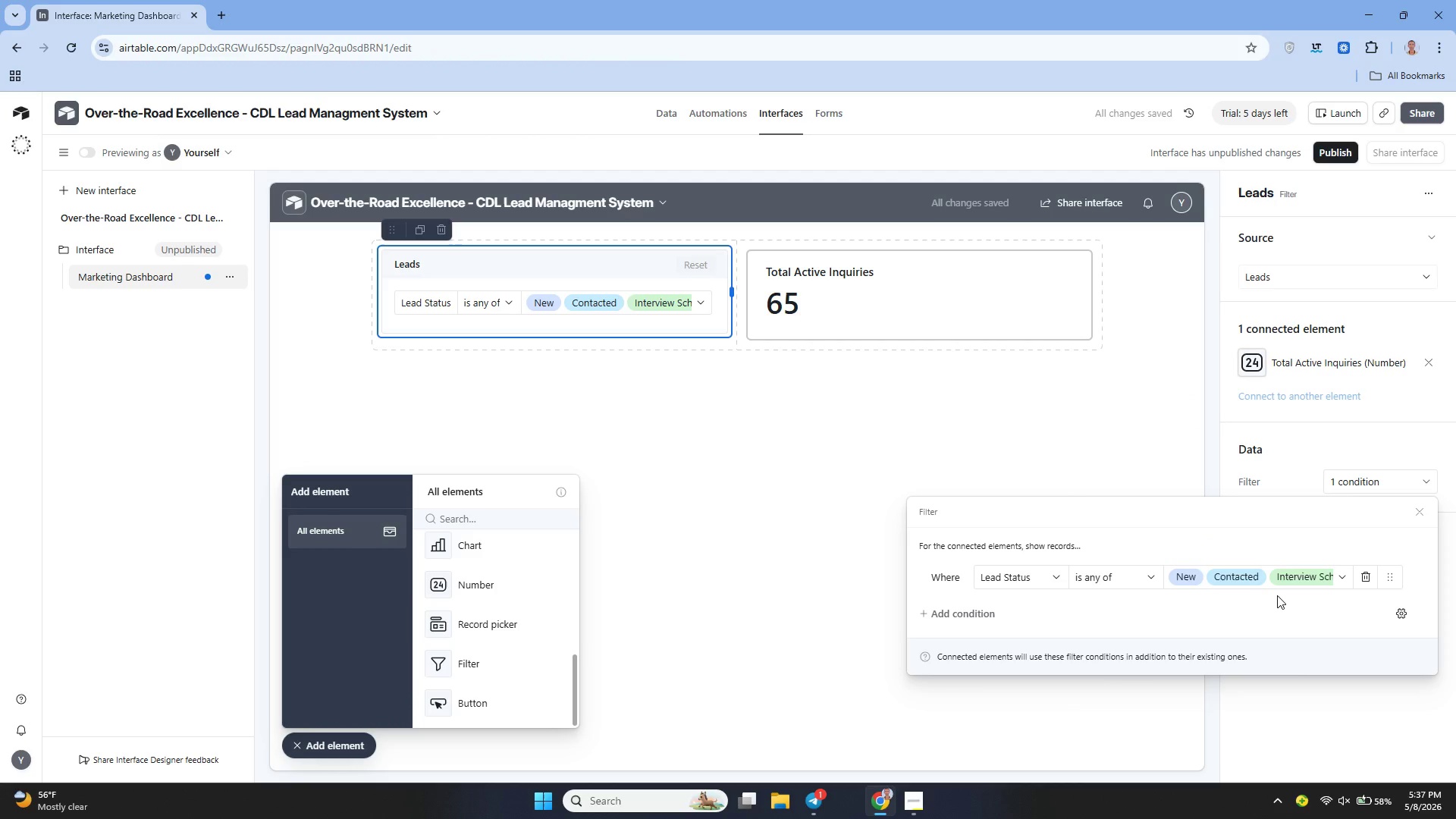 
mouse_move([1296, 582])
 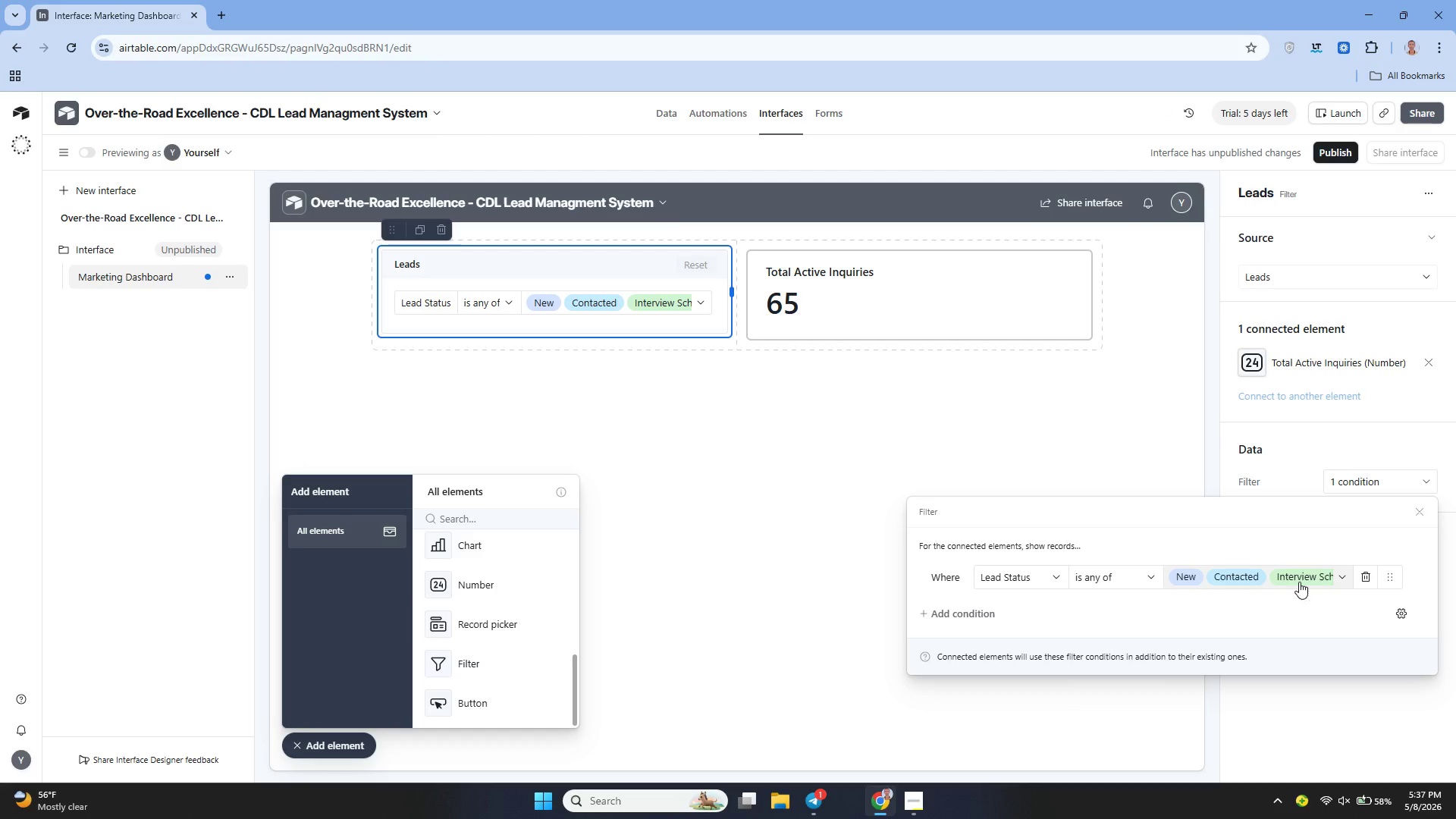 
left_click([1299, 582])
 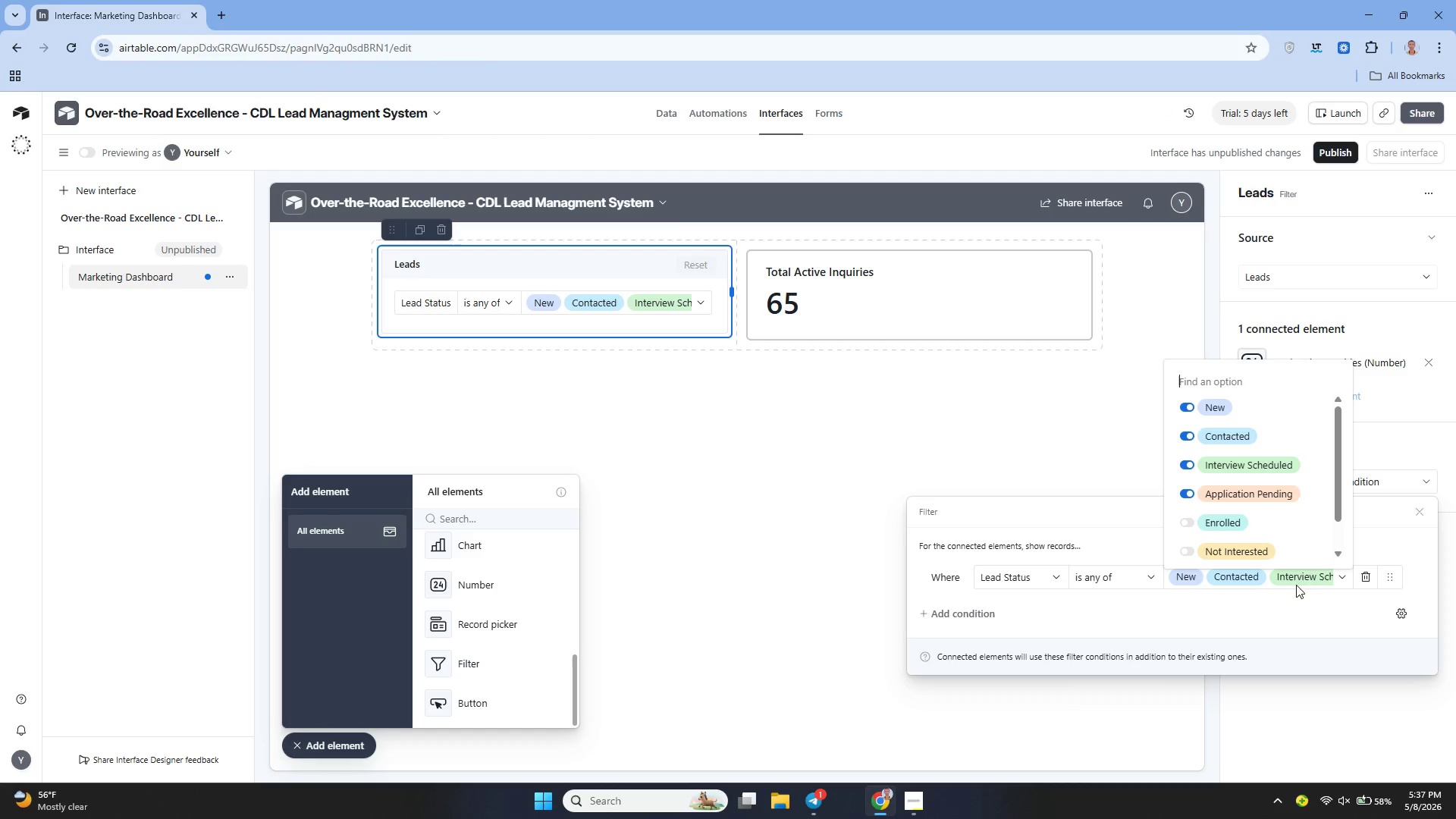 
left_click([1267, 605])
 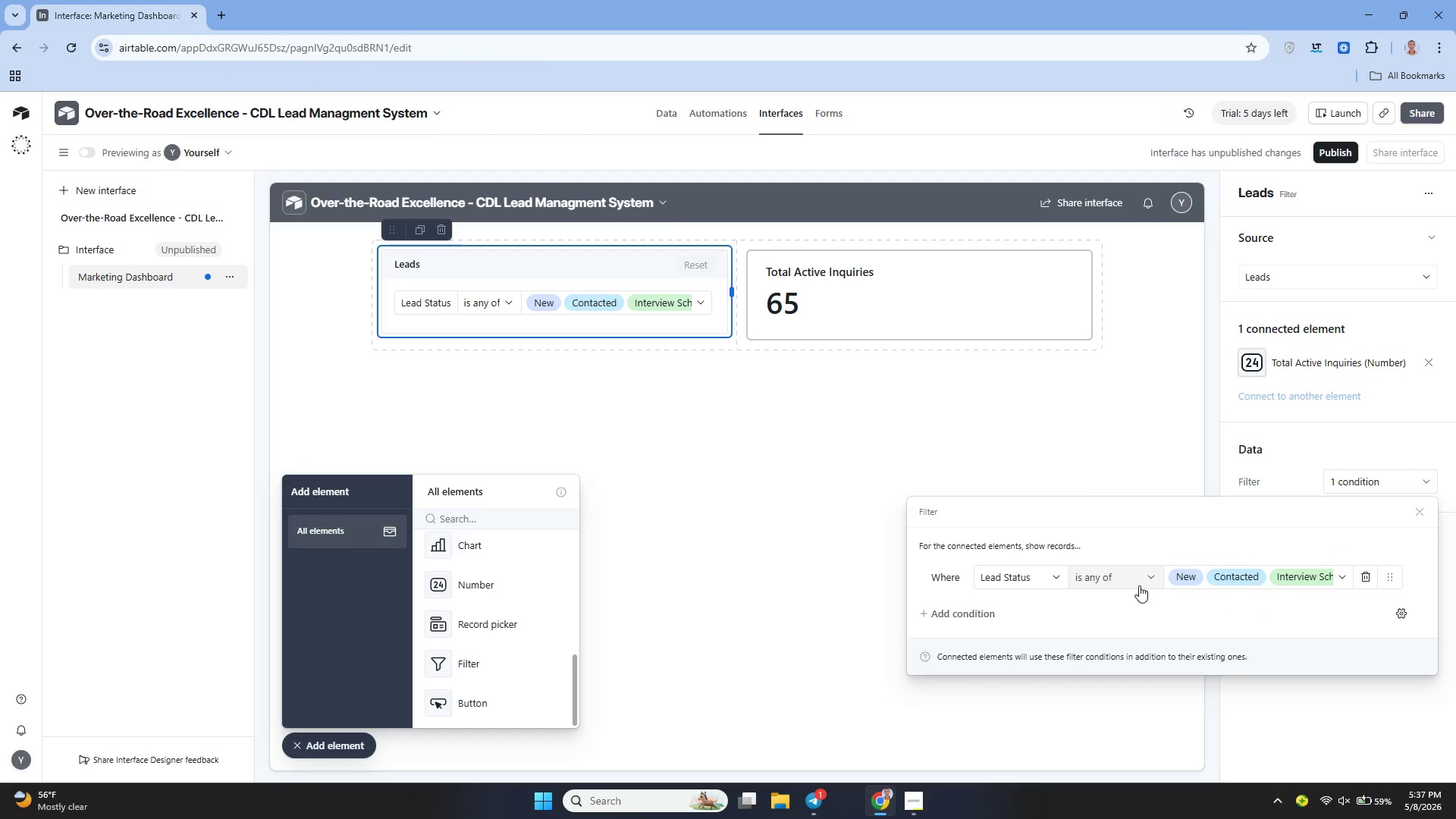 
wait(6.41)
 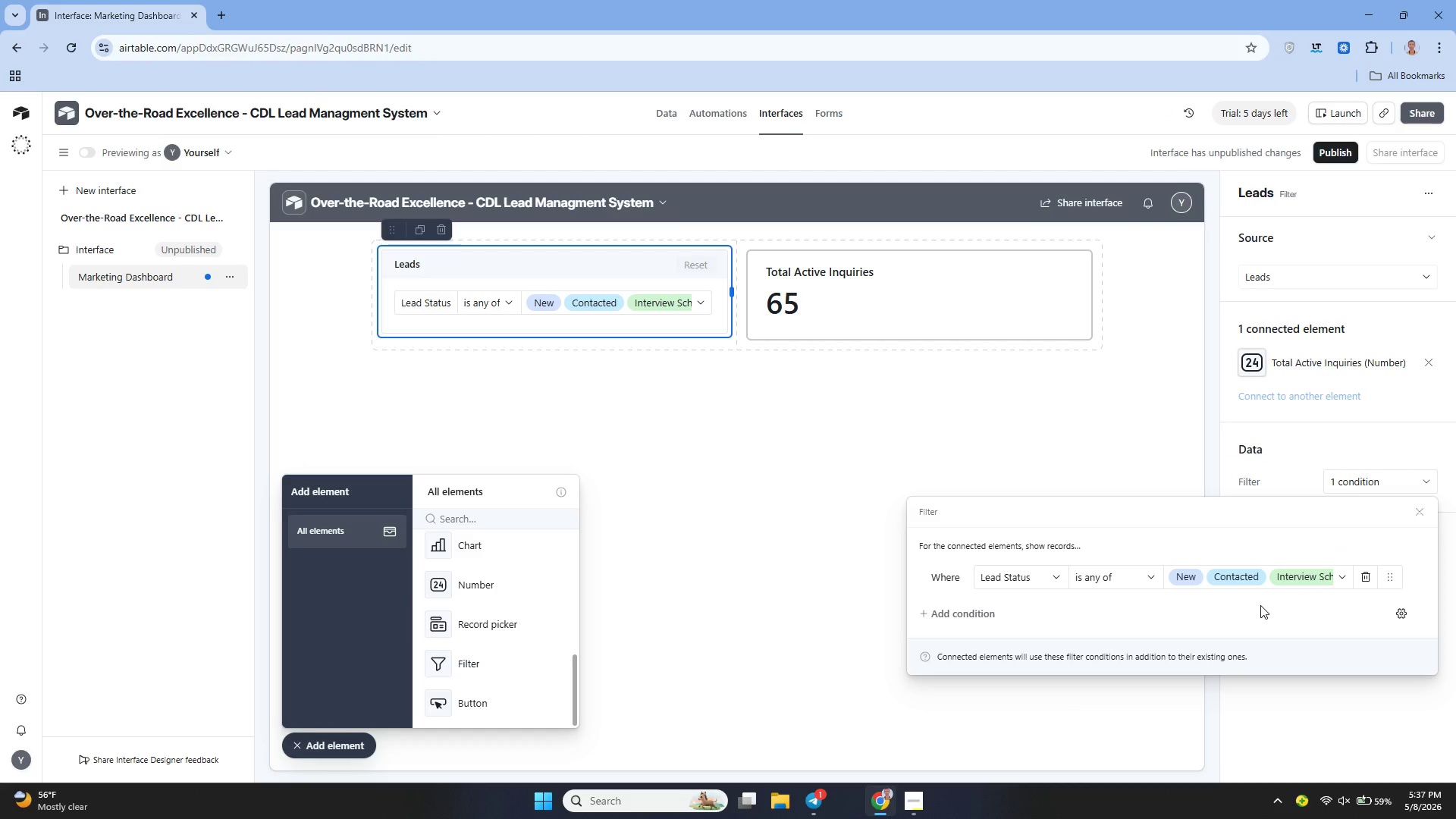 
left_click([1011, 425])
 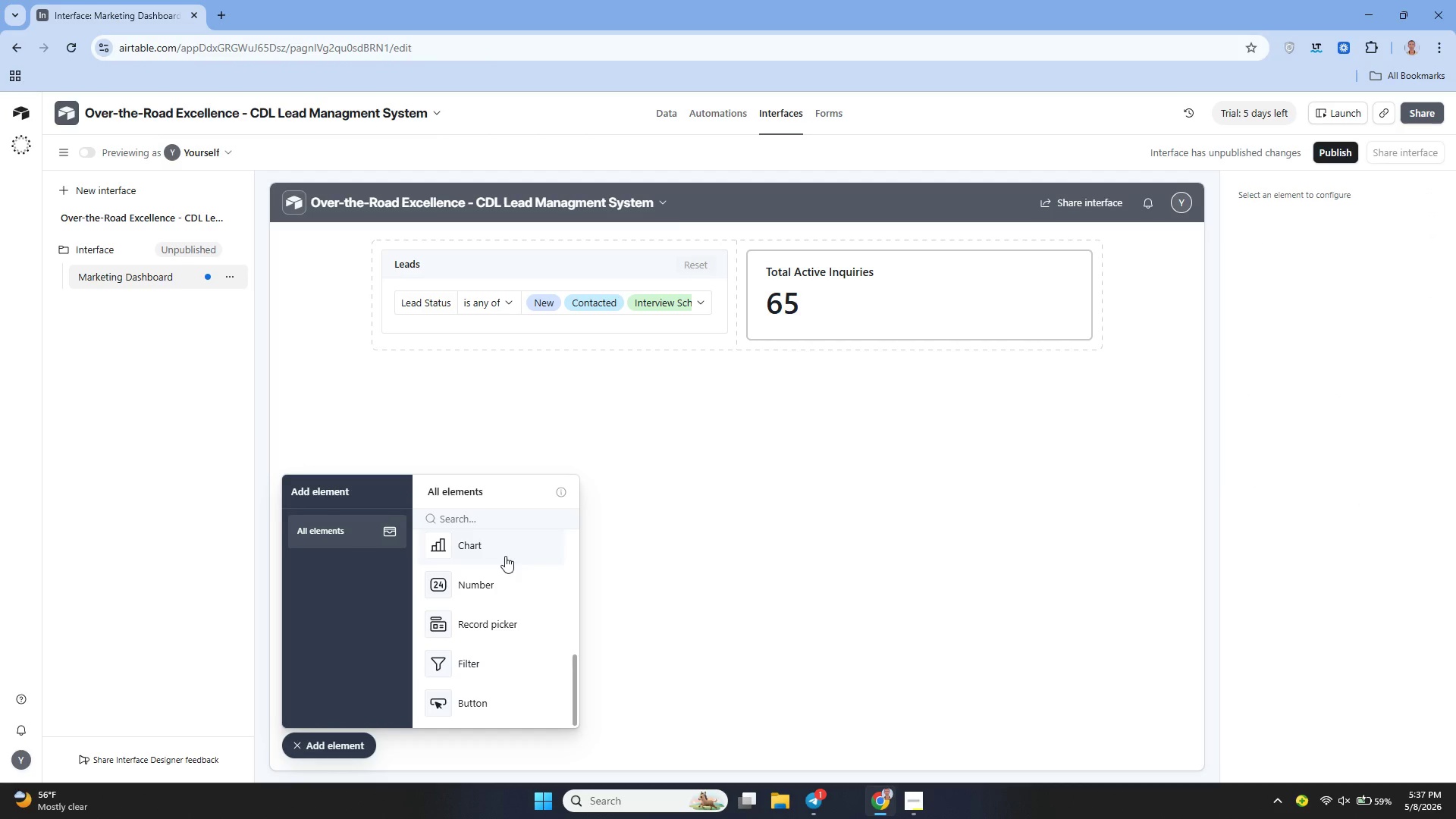 
left_click_drag(start_coordinate=[484, 583], to_coordinate=[555, 414])
 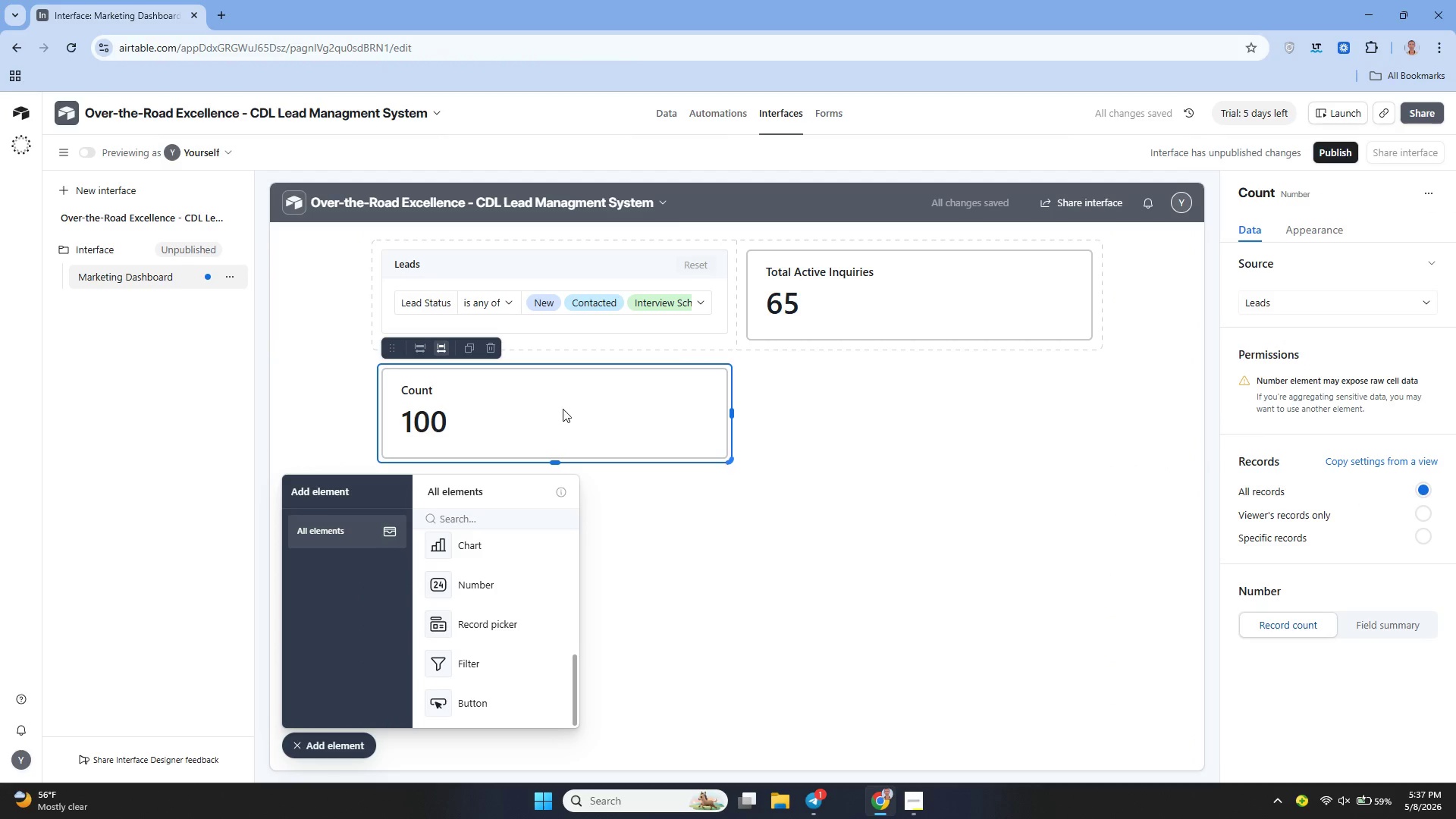 
left_click([804, 312])
 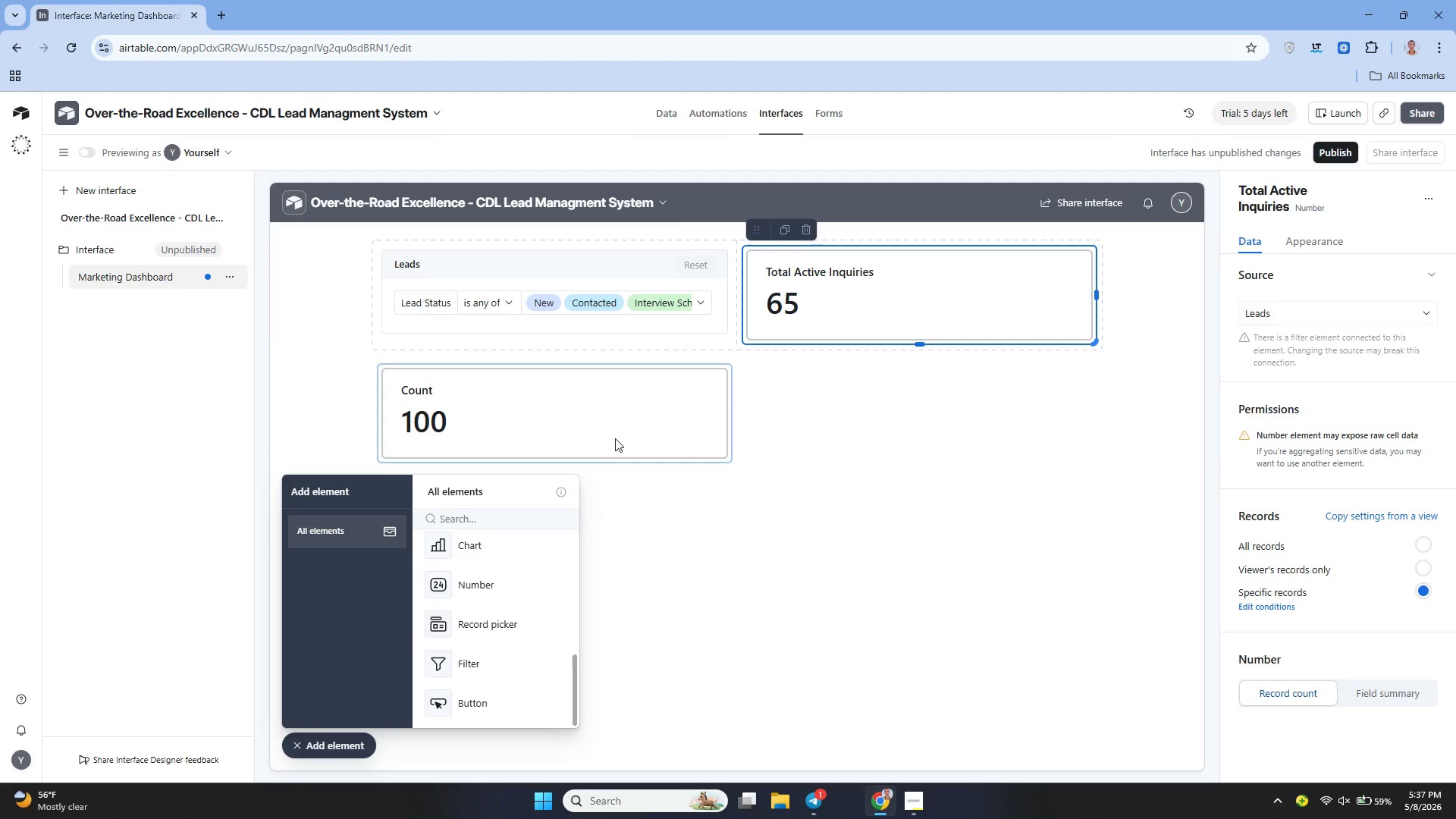 
wait(6.17)
 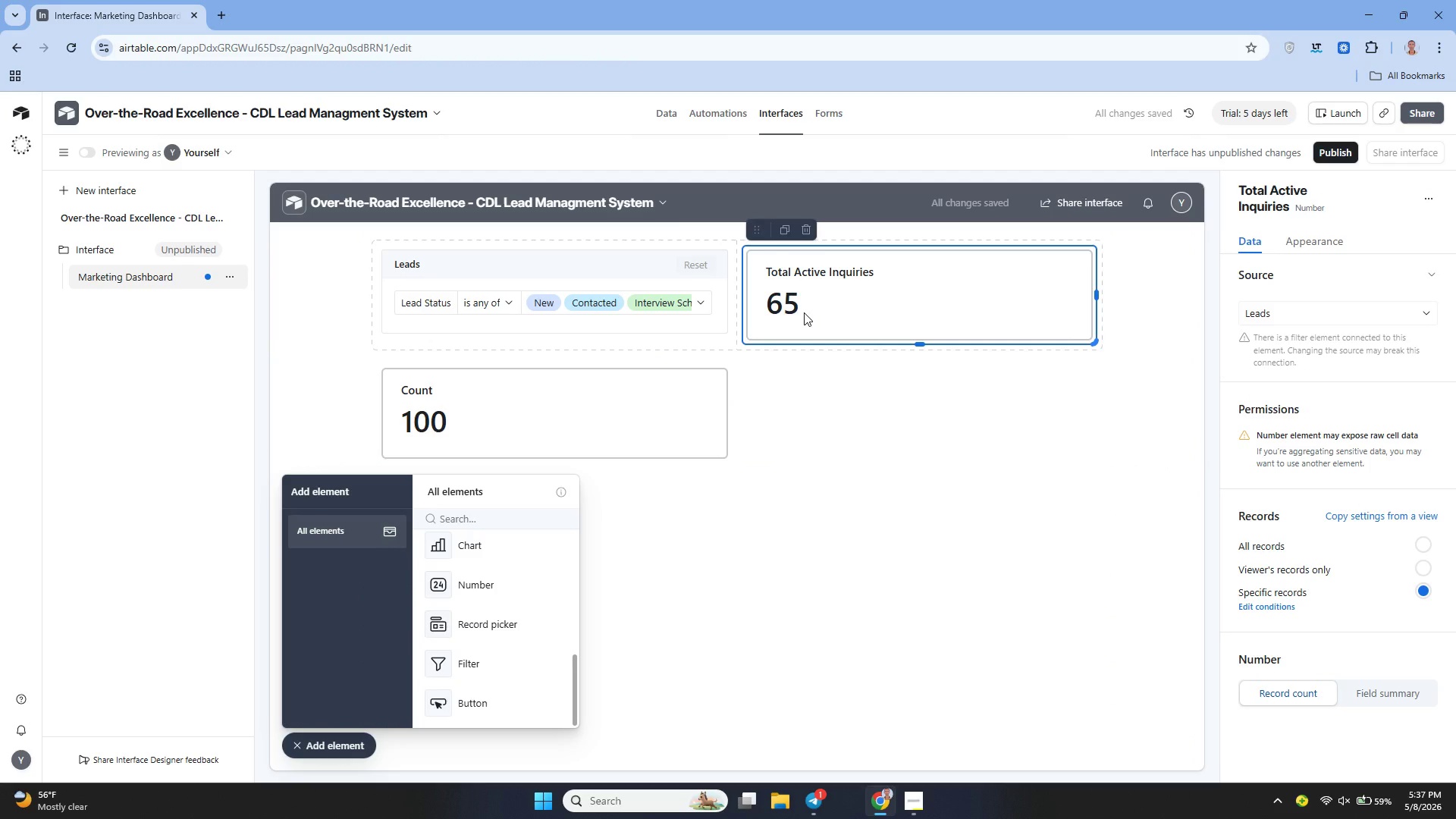 
left_click([615, 438])
 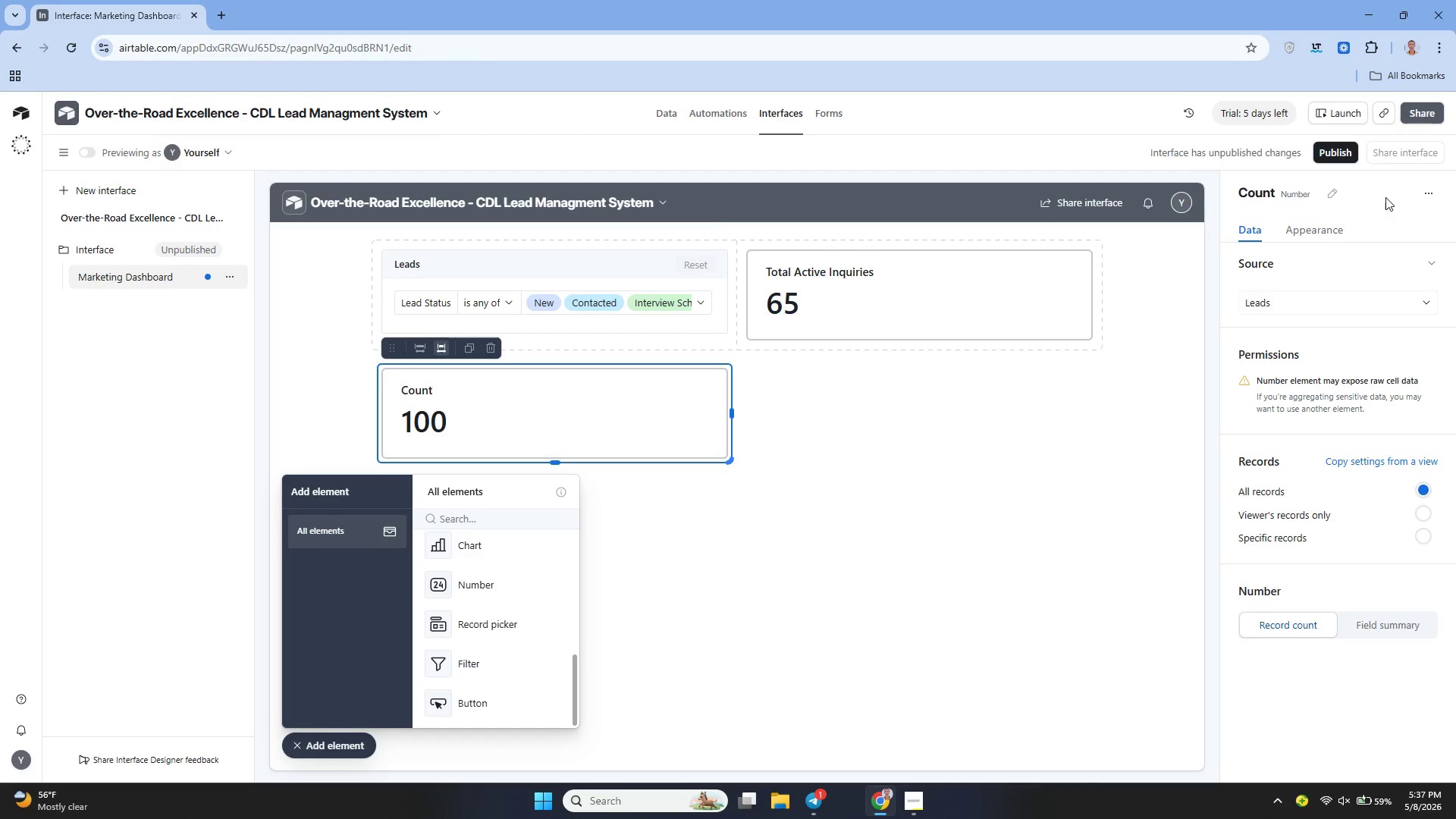 
left_click([1335, 193])
 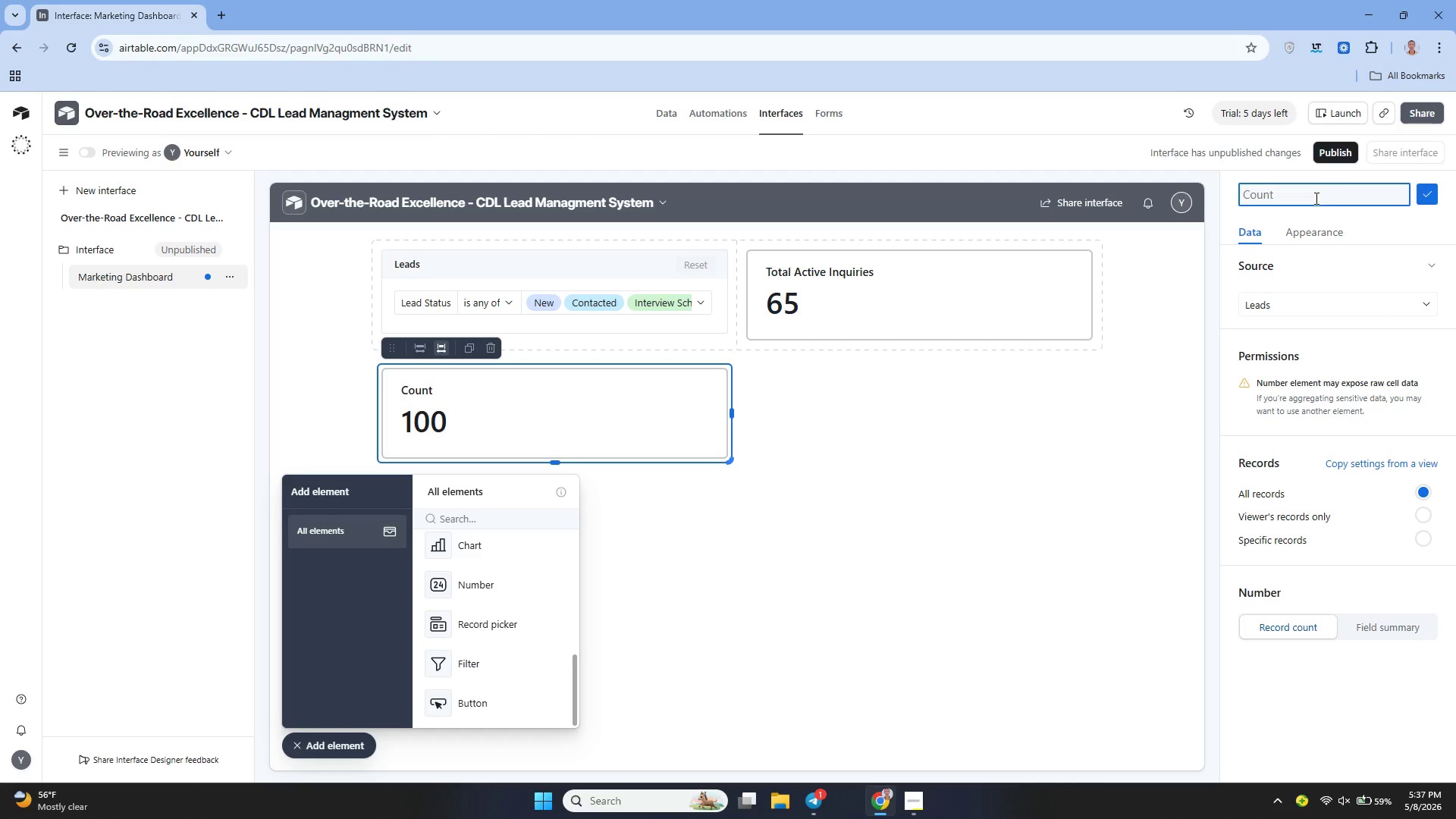 
wait(11.73)
 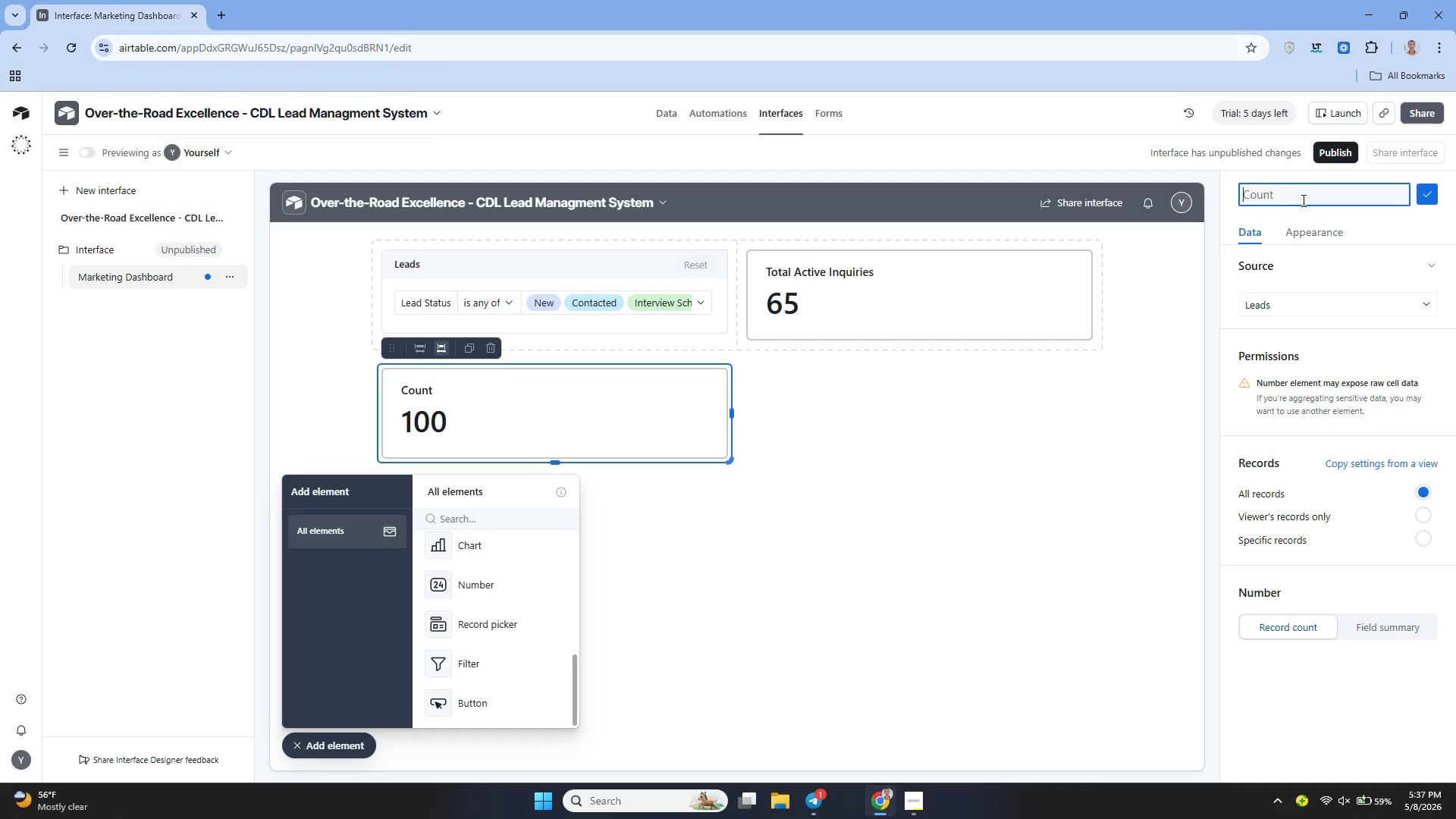 
type(R)
key(Backspace)
type(Tota; )
key(Backspace)
key(Backspace)
type(l Enrolled Studn)
key(Backspace)
type(ents)
 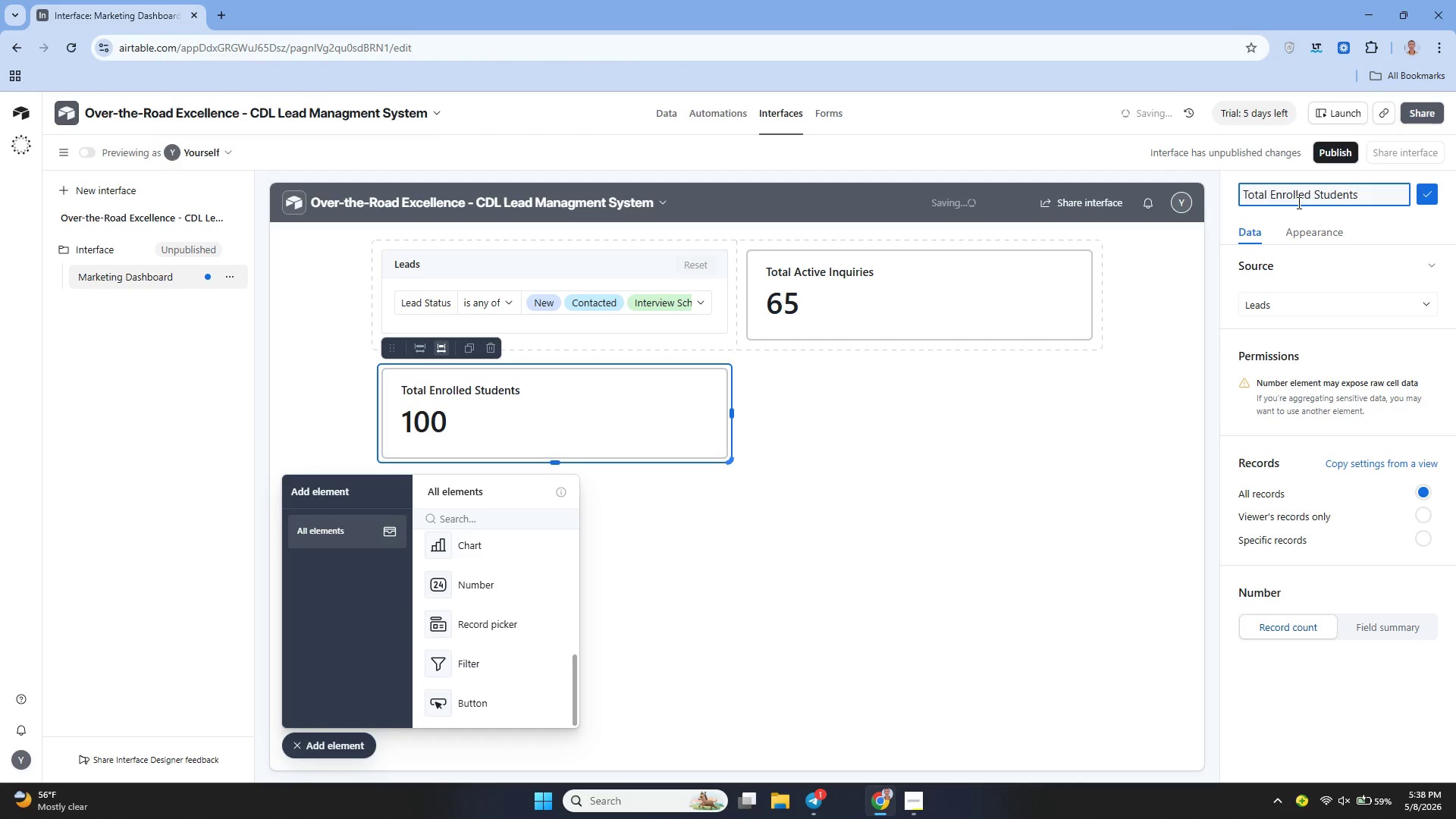 
wait(8.16)
 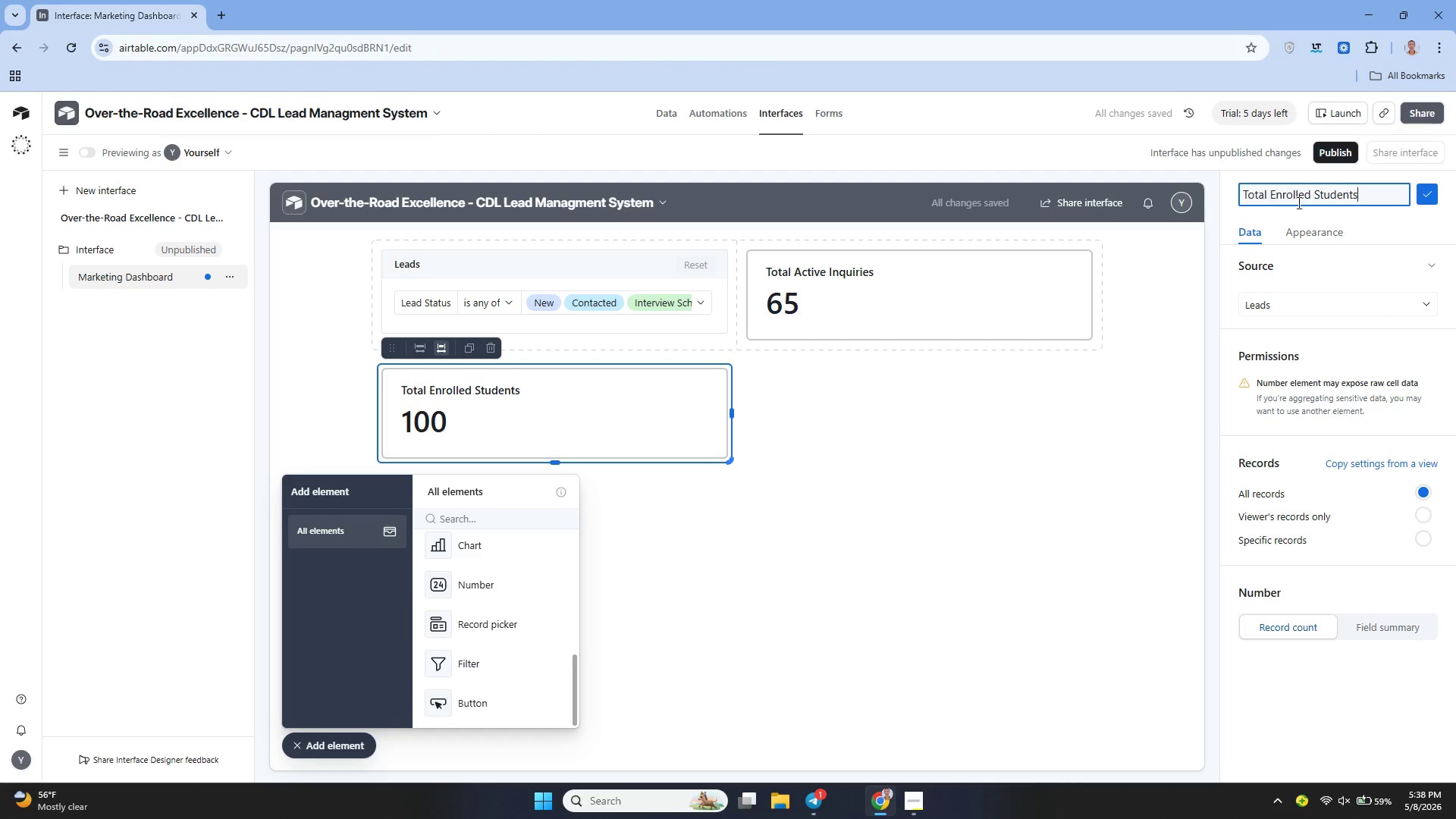 
left_click([1426, 190])
 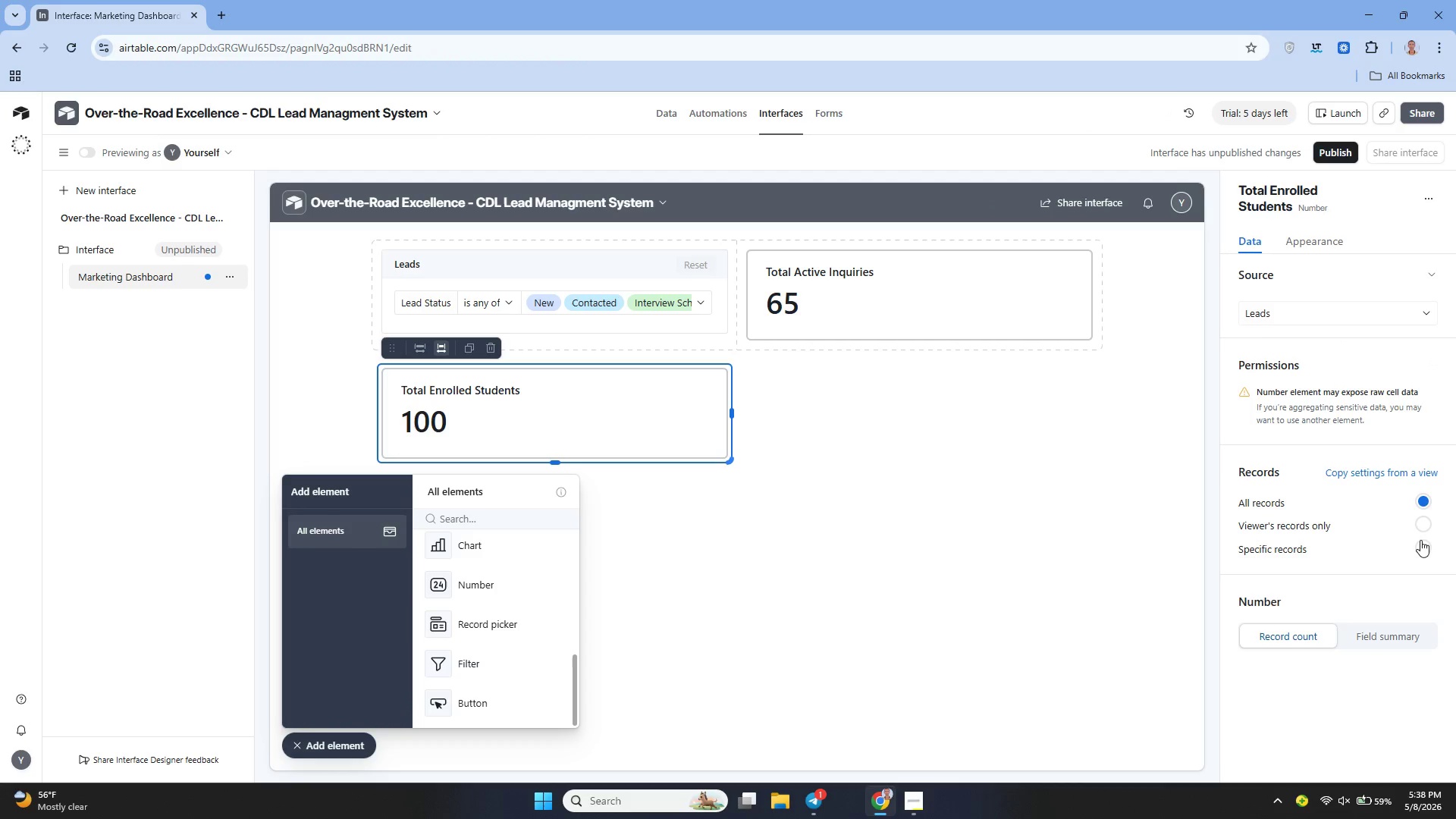 
wait(6.78)
 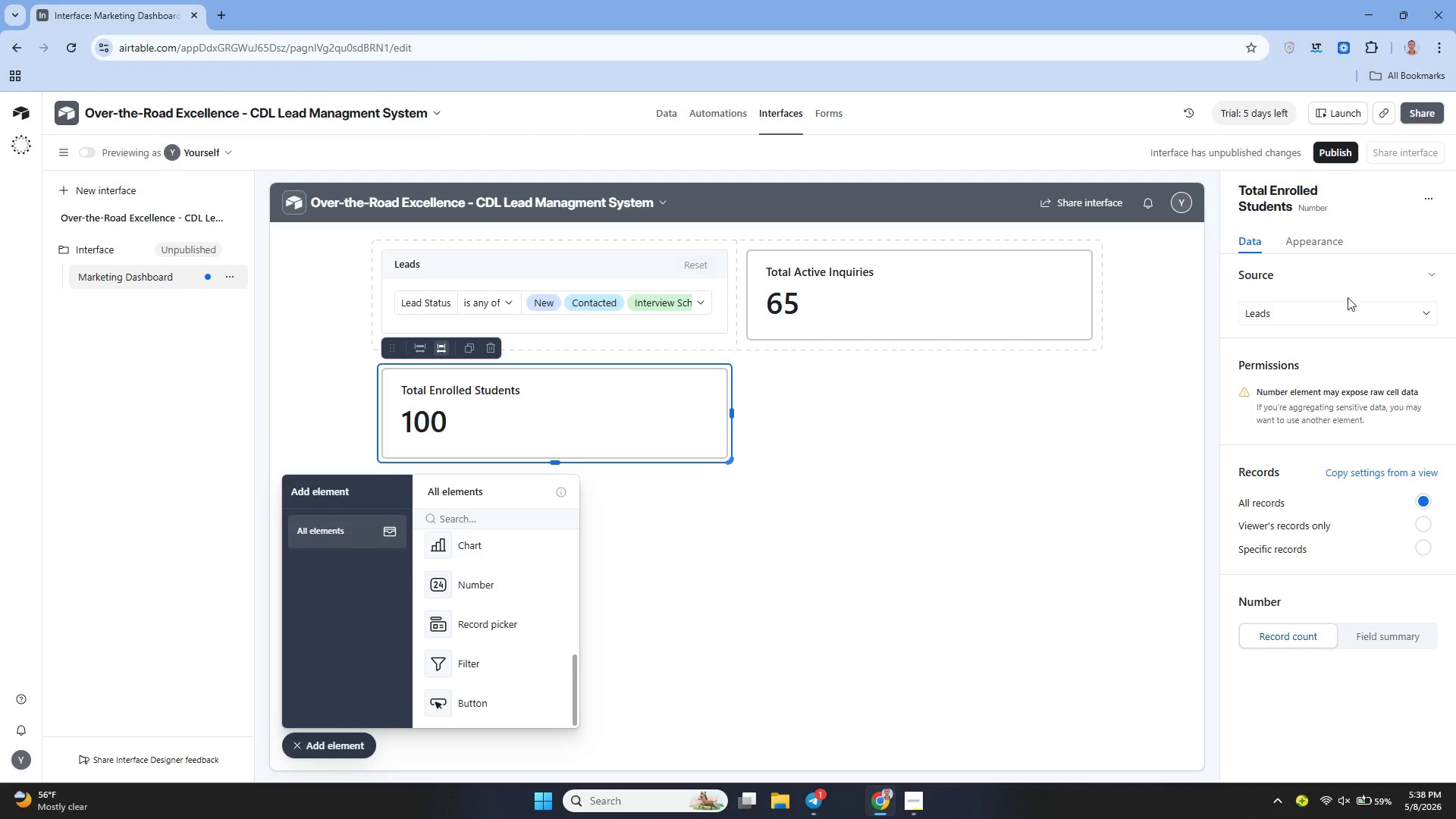 
left_click([1423, 548])
 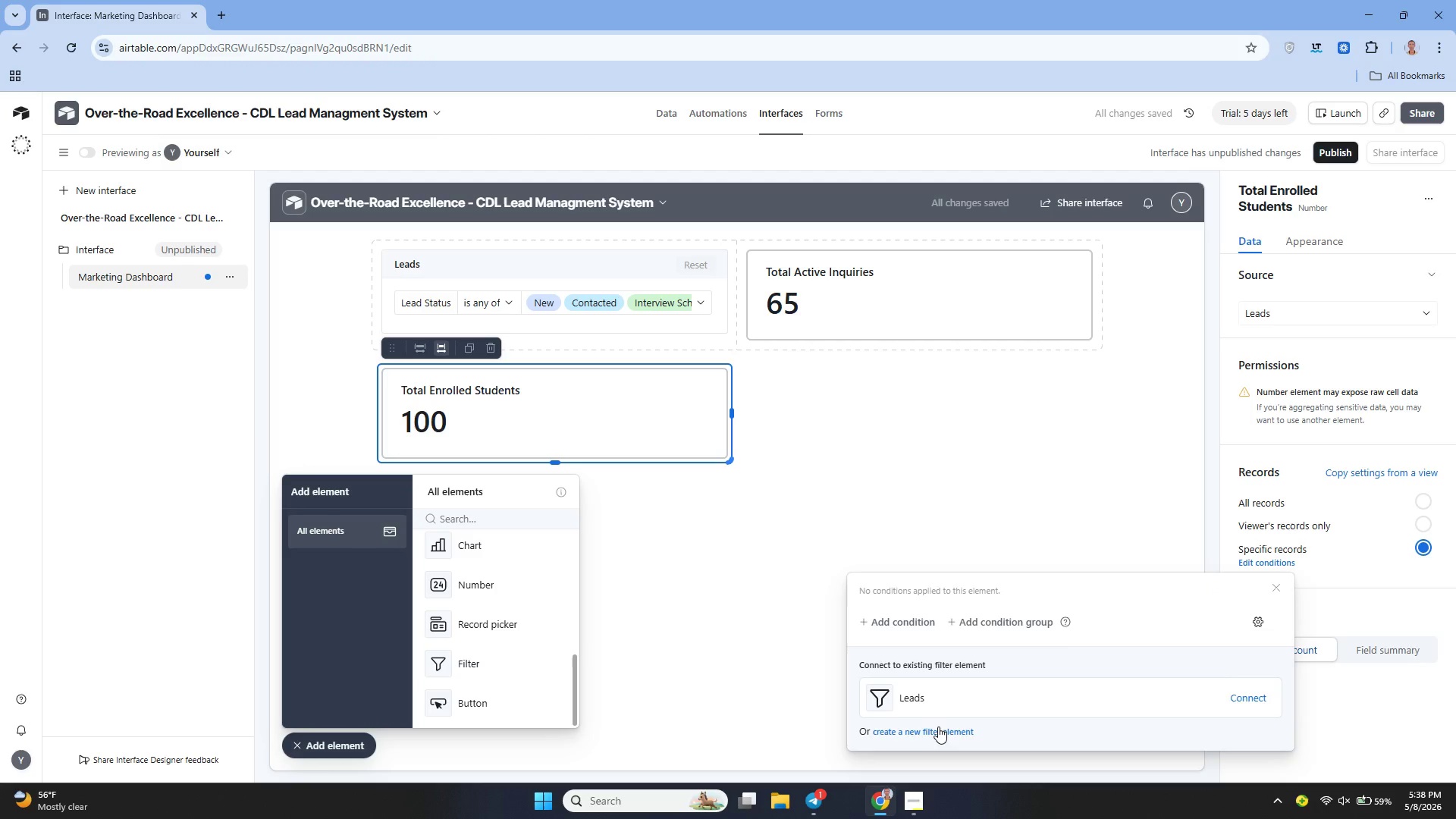 
wait(11.11)
 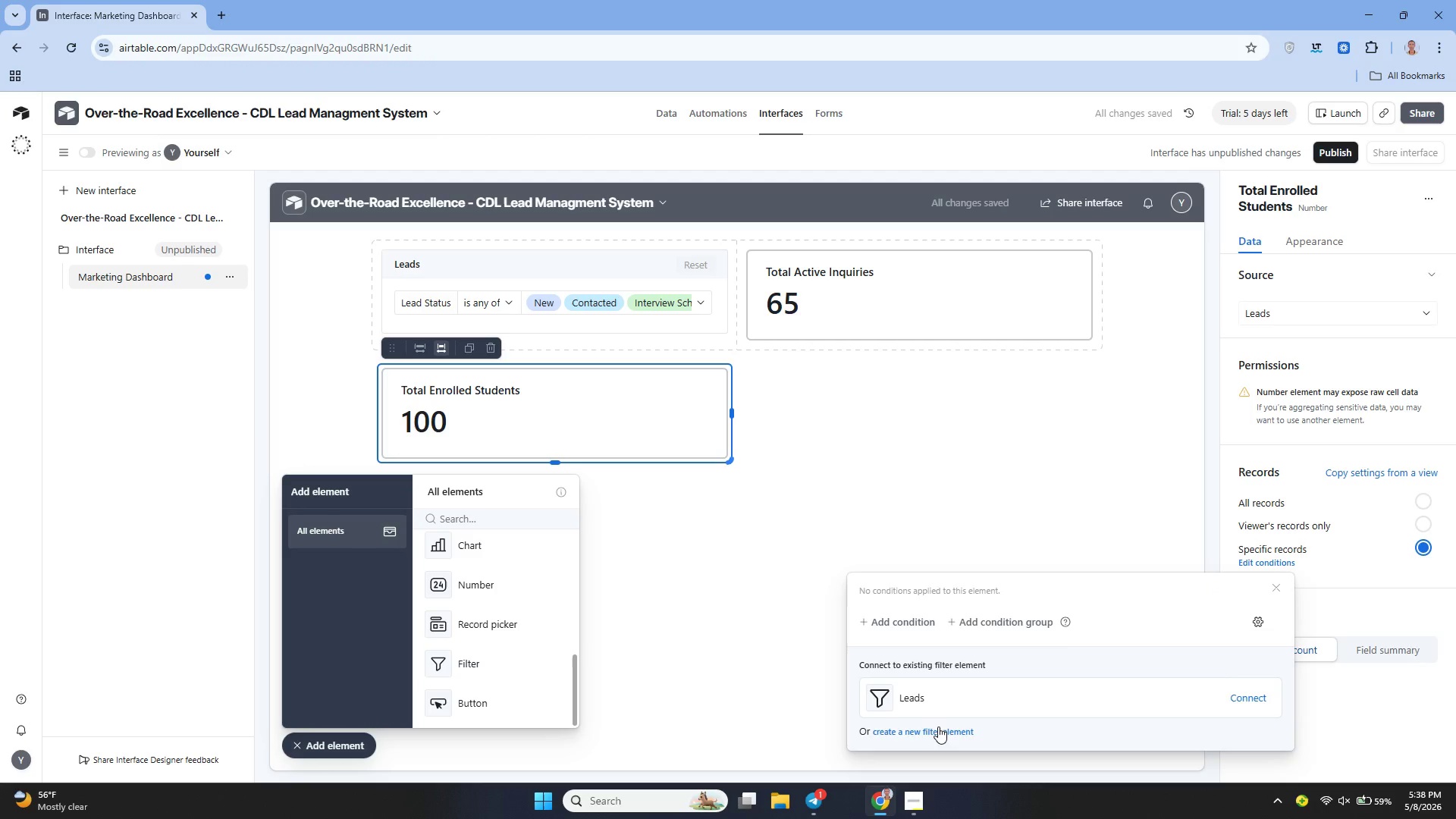 
left_click([940, 726])
 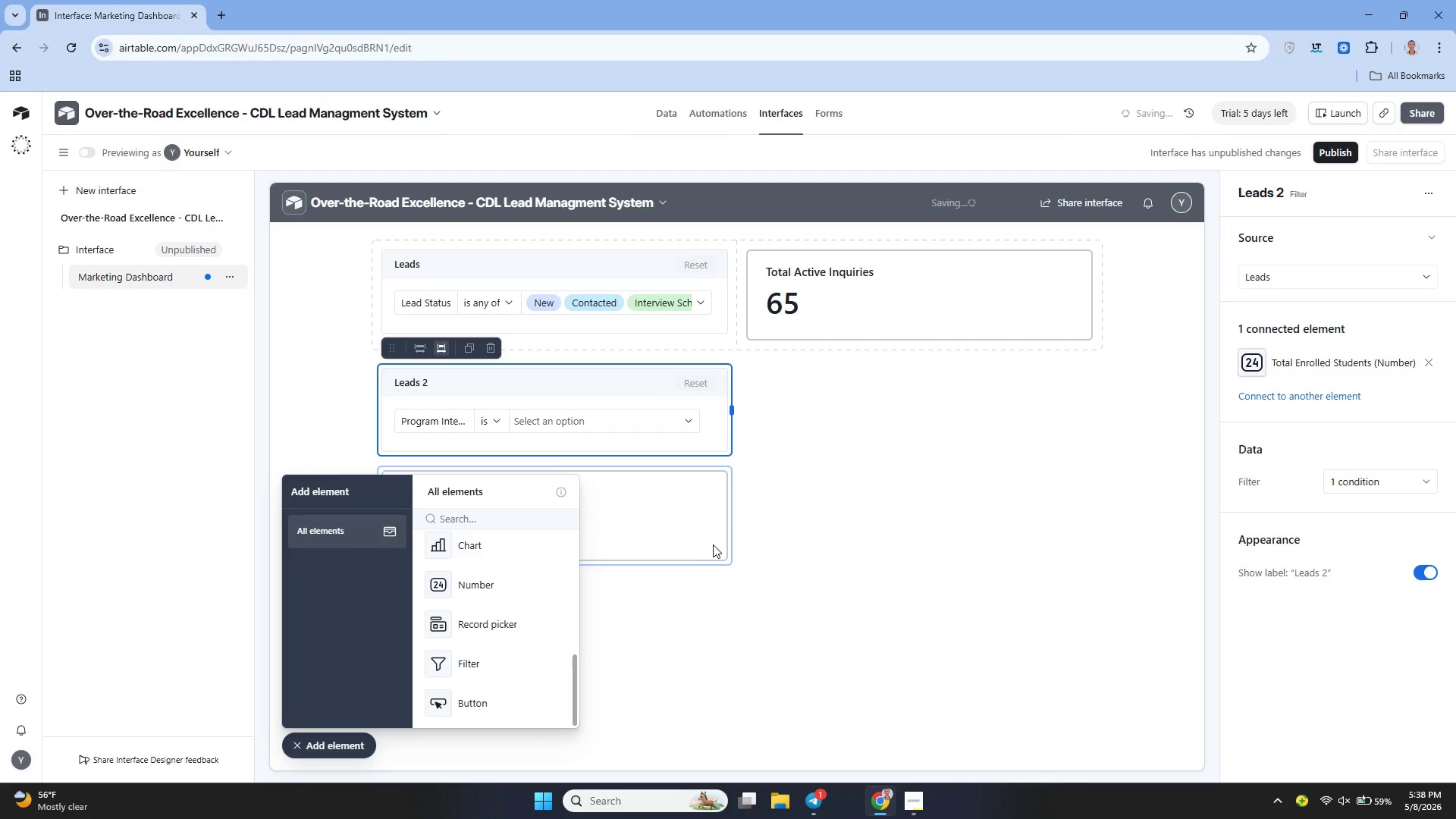 
left_click_drag(start_coordinate=[687, 548], to_coordinate=[877, 410])
 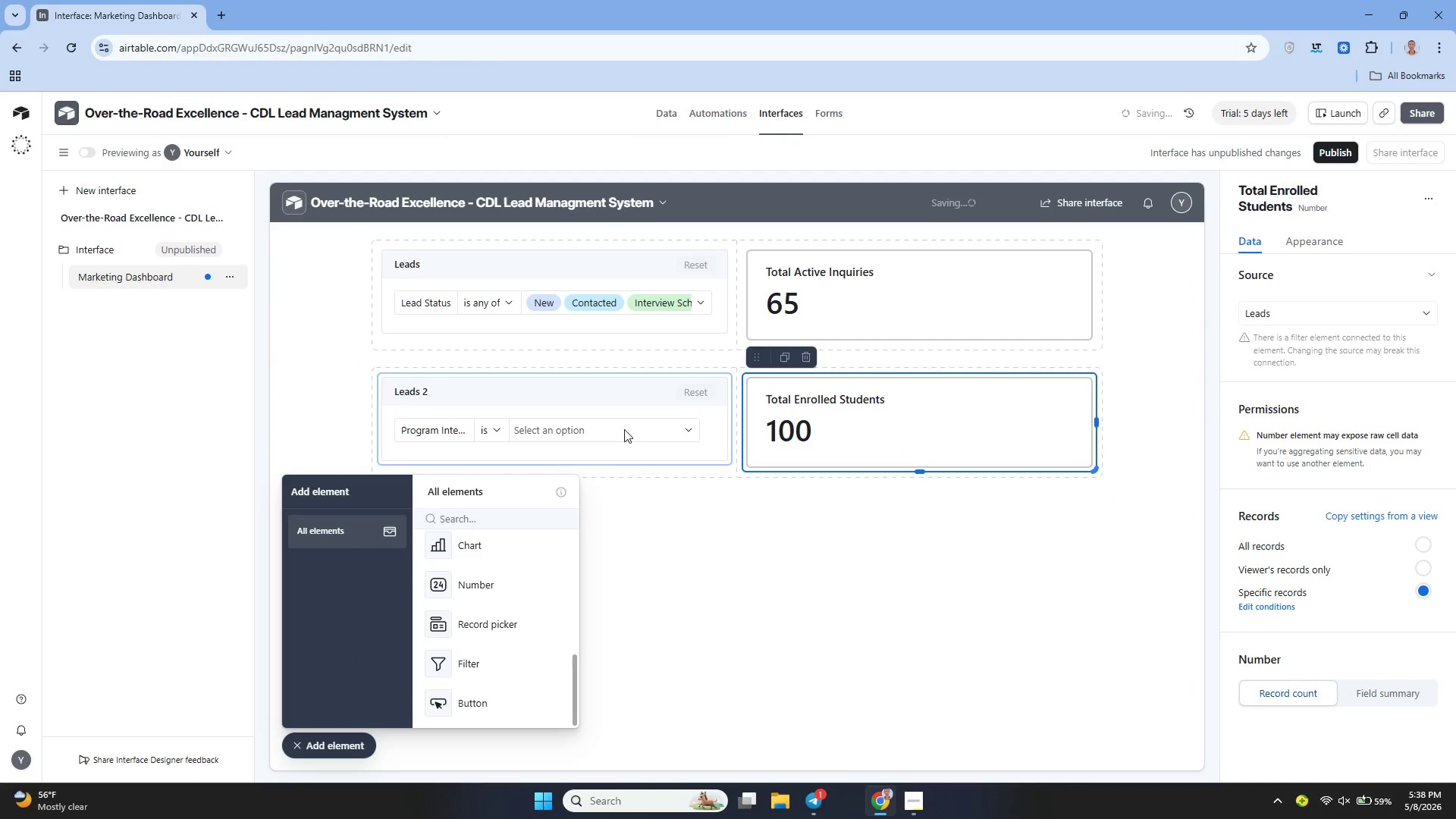 
left_click([624, 429])
 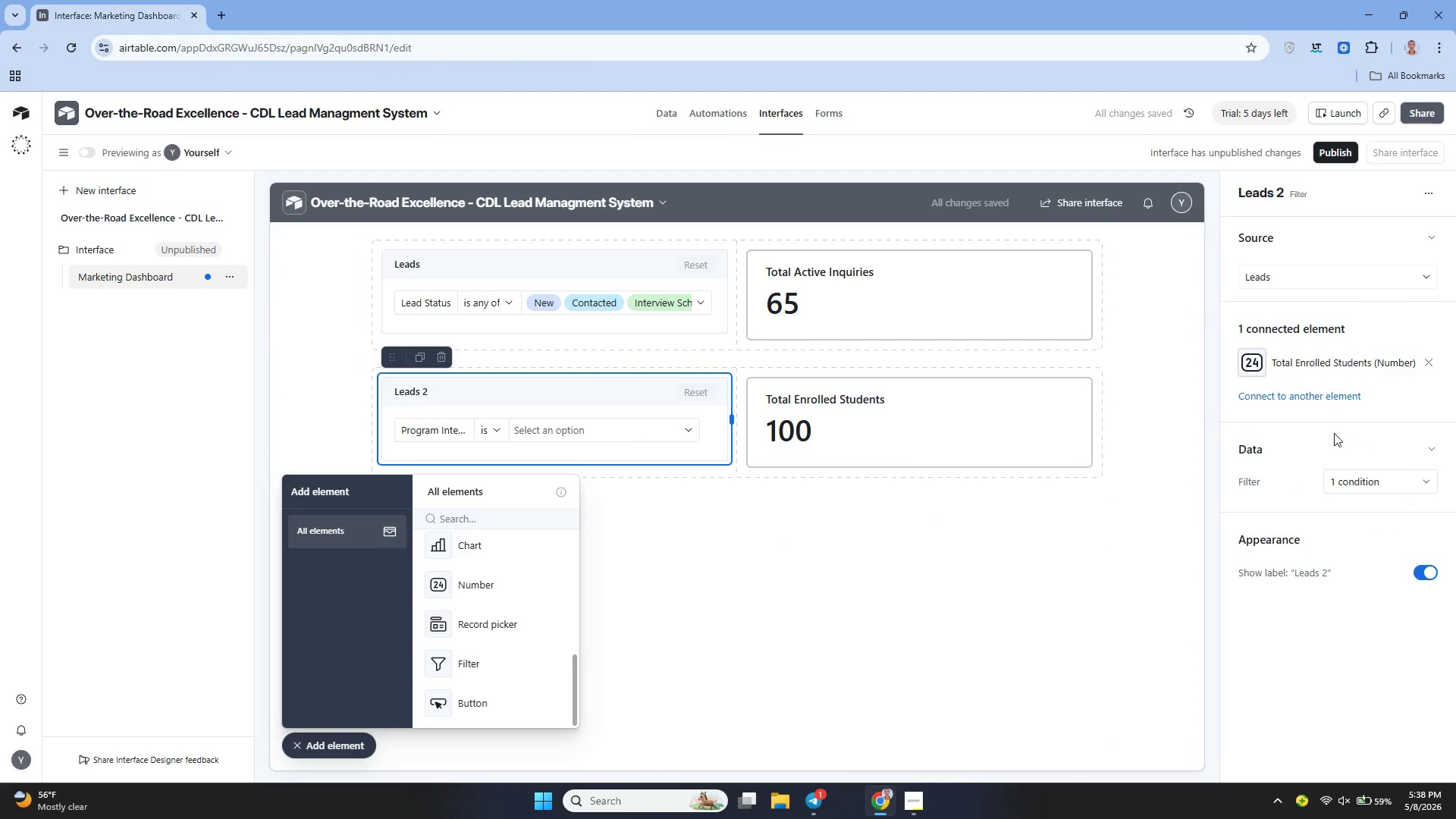 
left_click([1354, 482])
 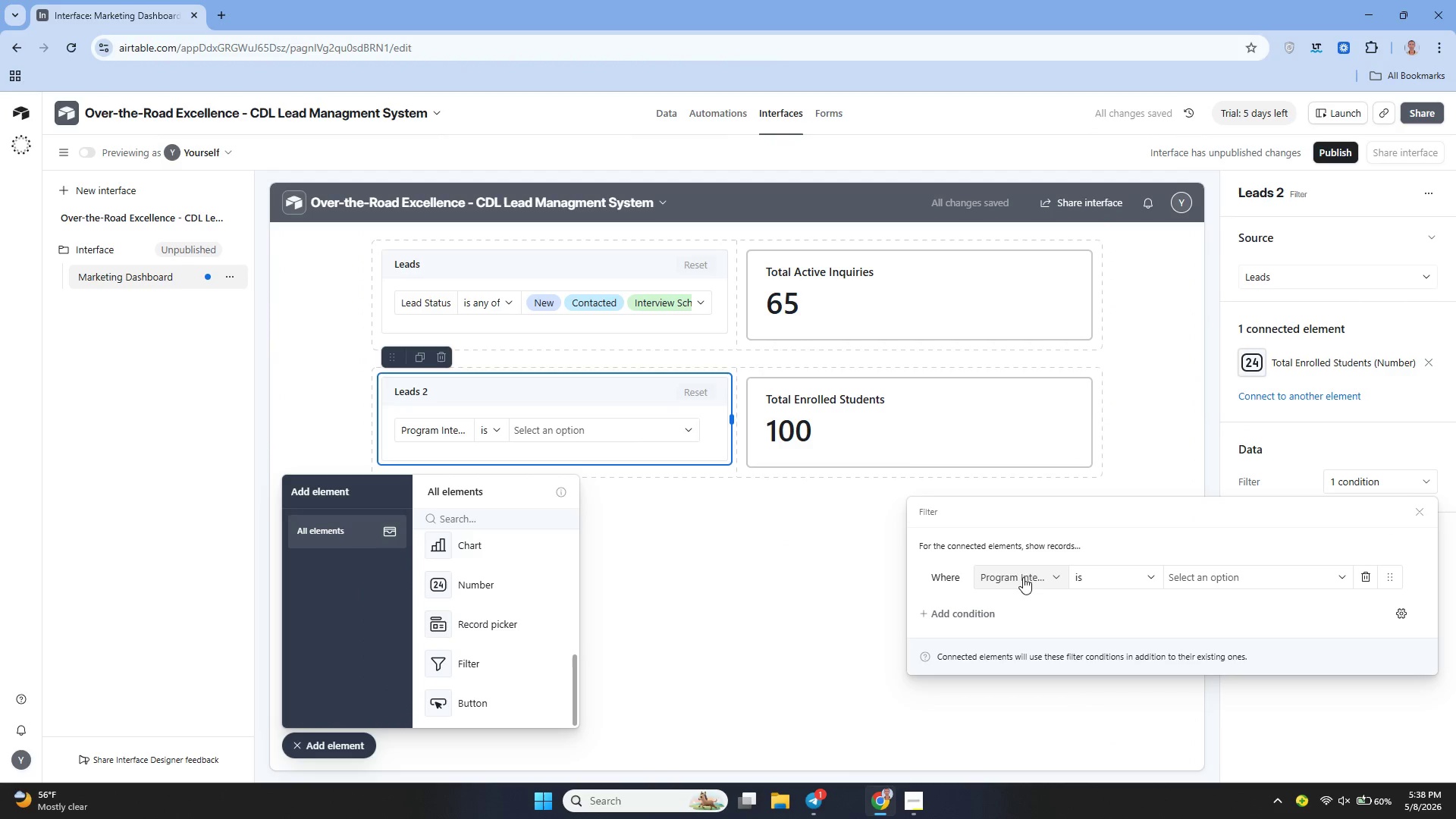 
left_click([1021, 577])
 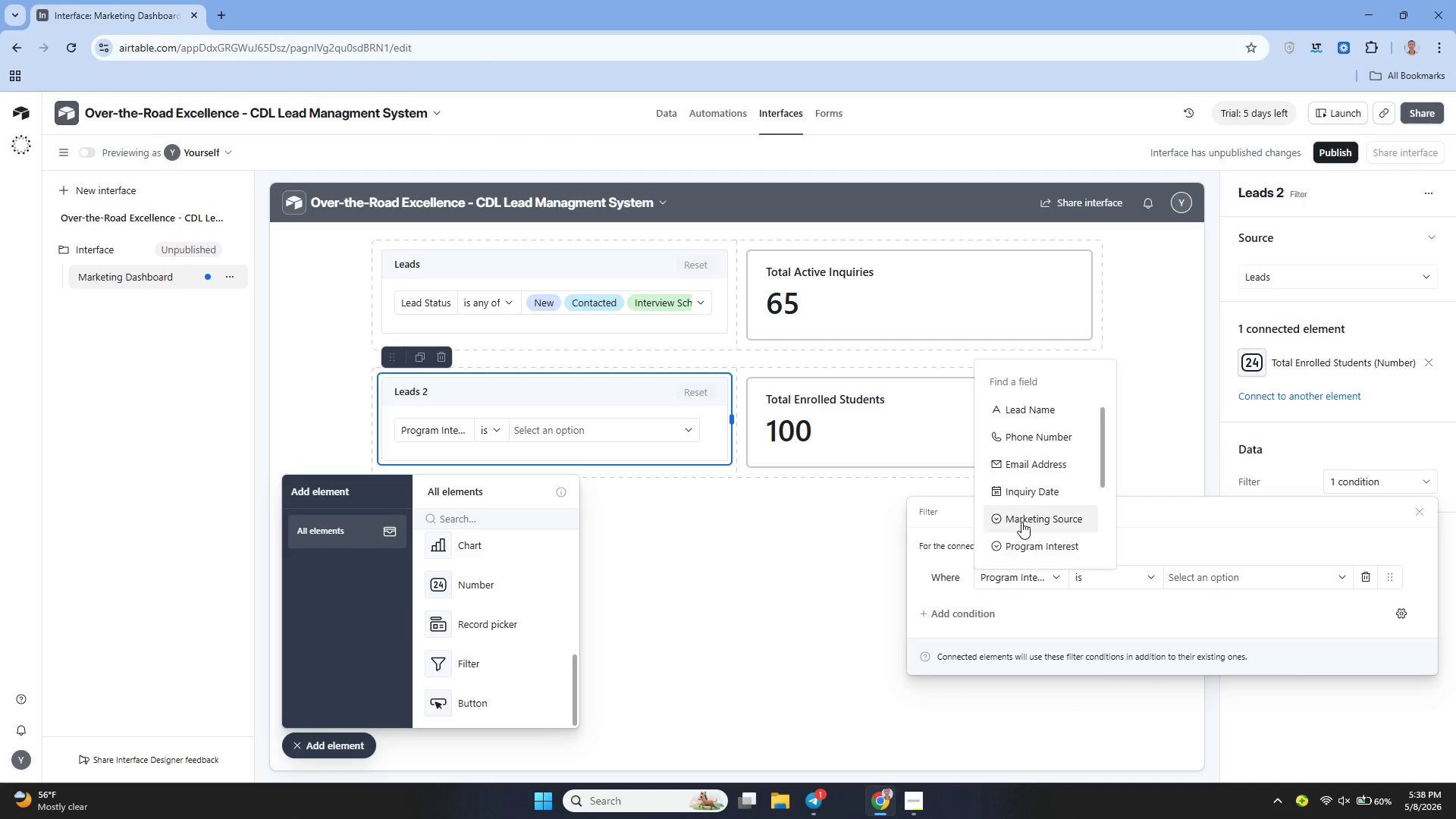 
mouse_move([1041, 485])
 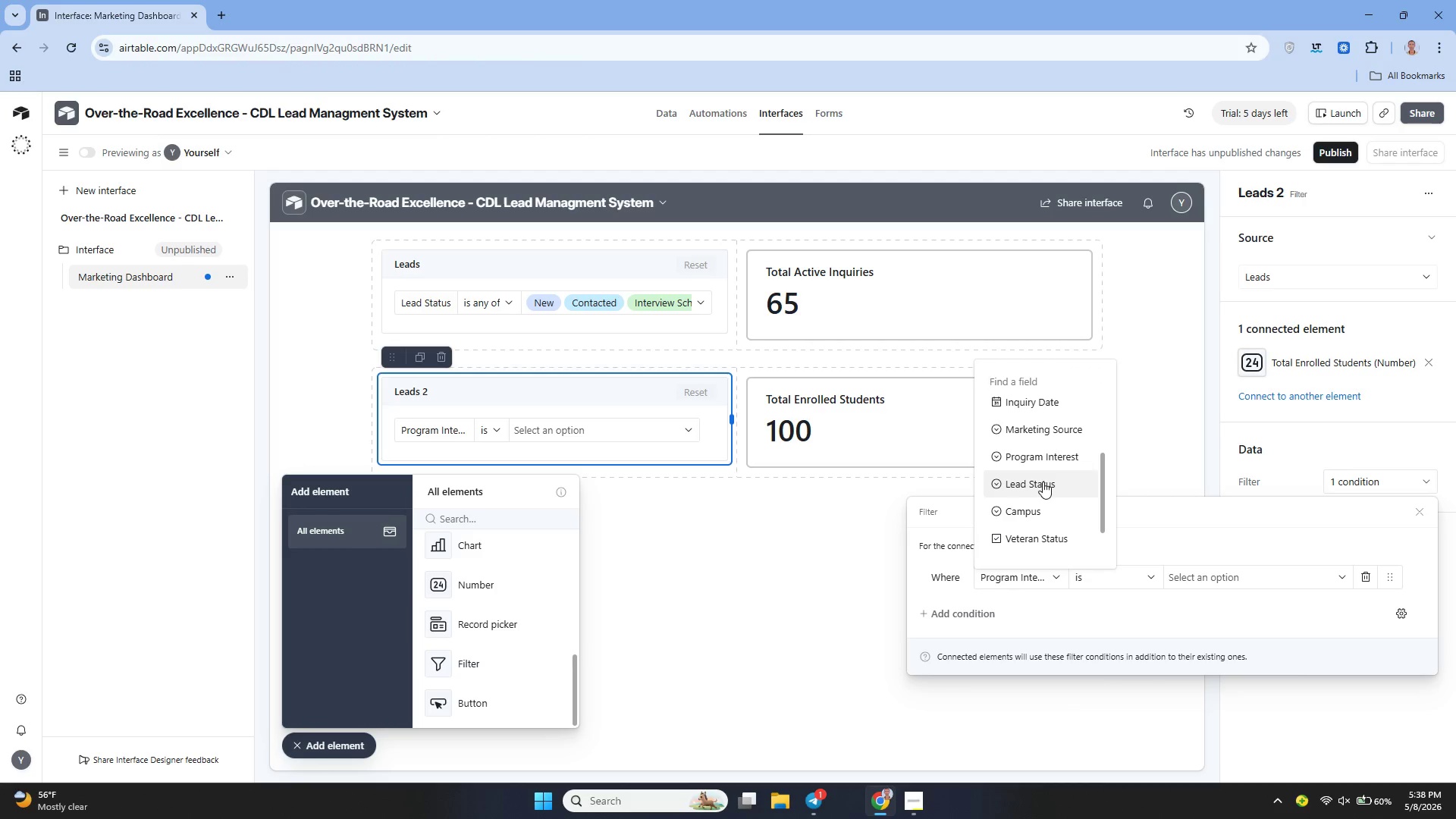 
left_click([1043, 482])
 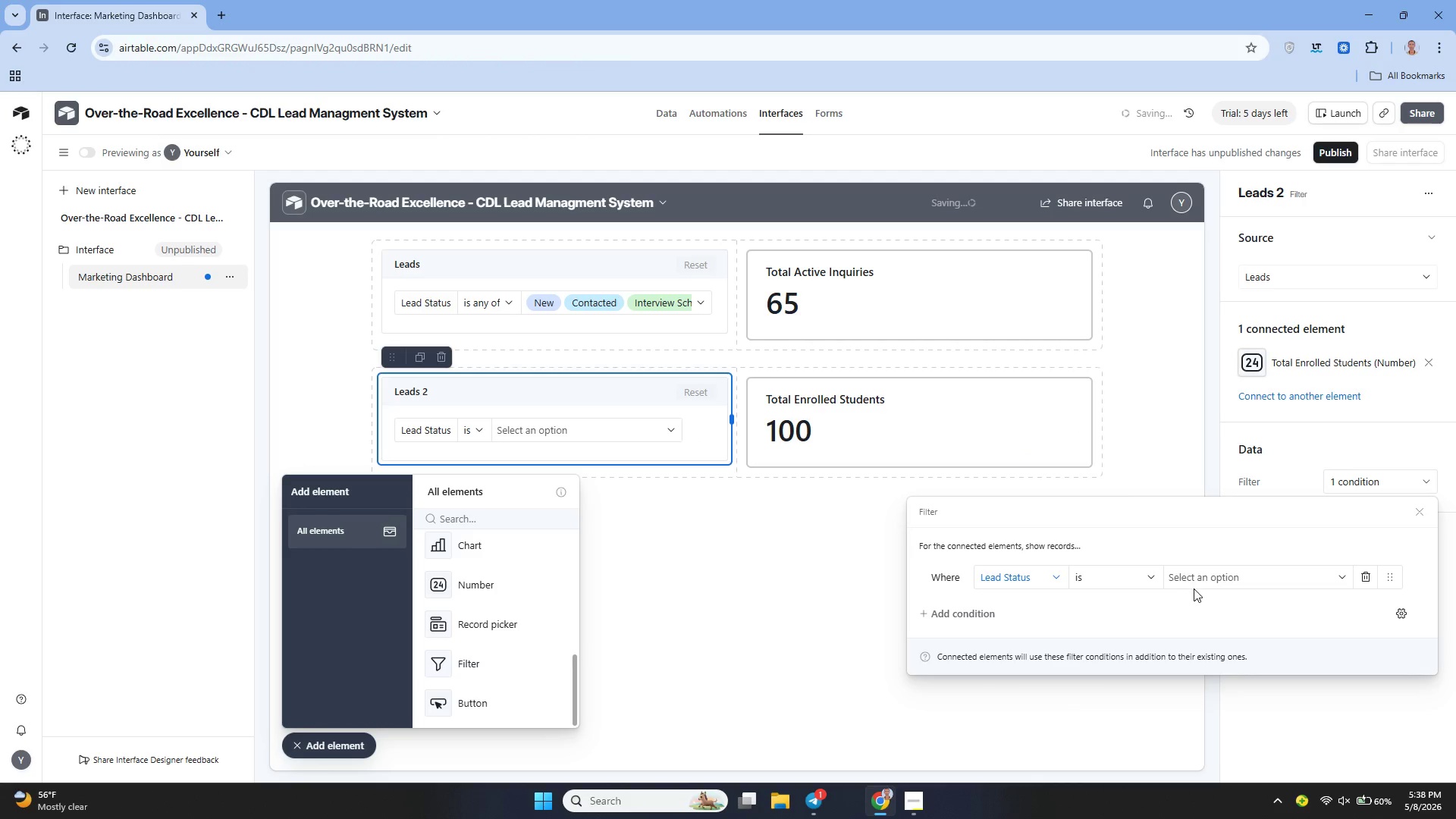 
left_click([1197, 584])
 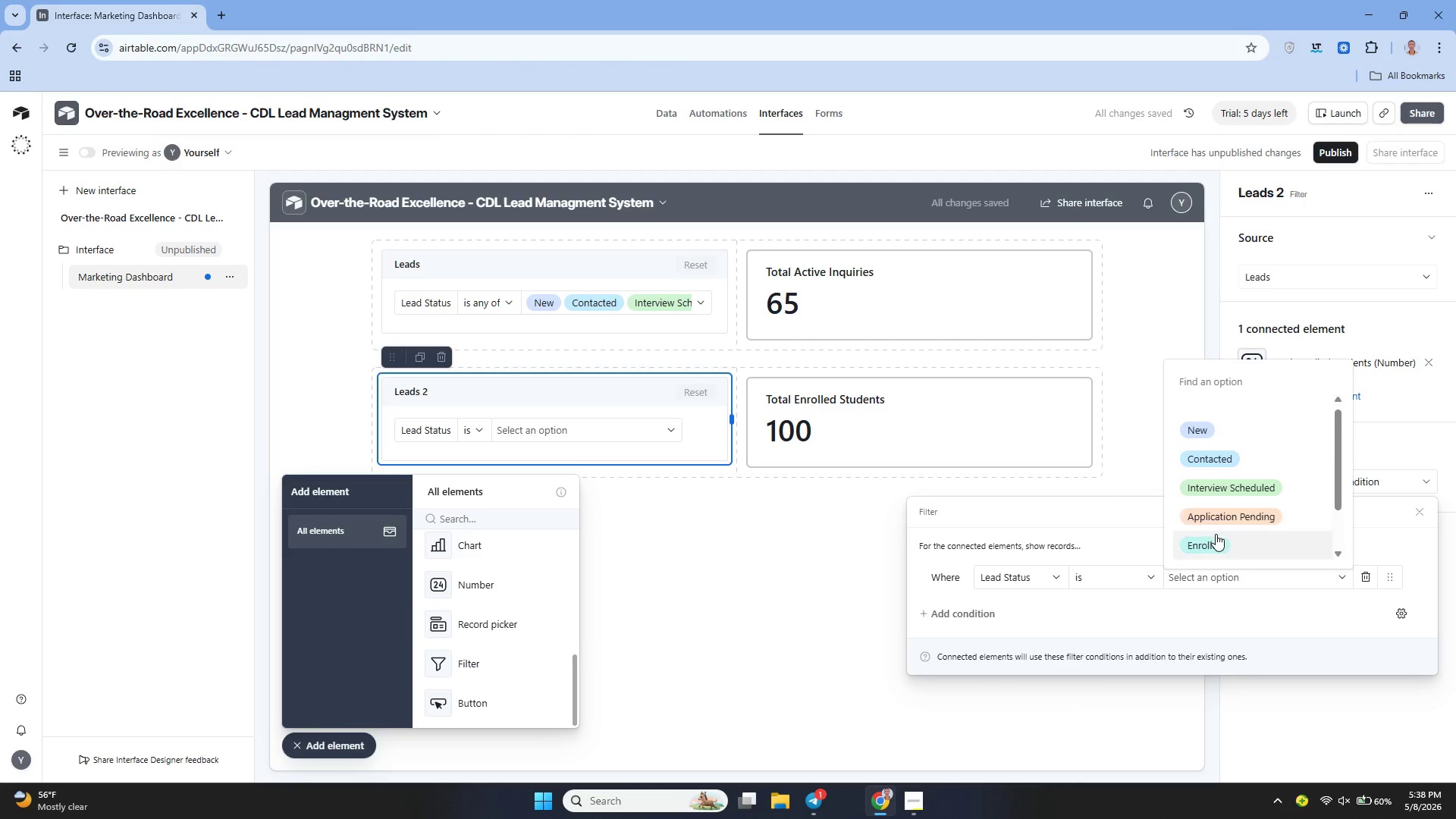 
left_click([1216, 539])
 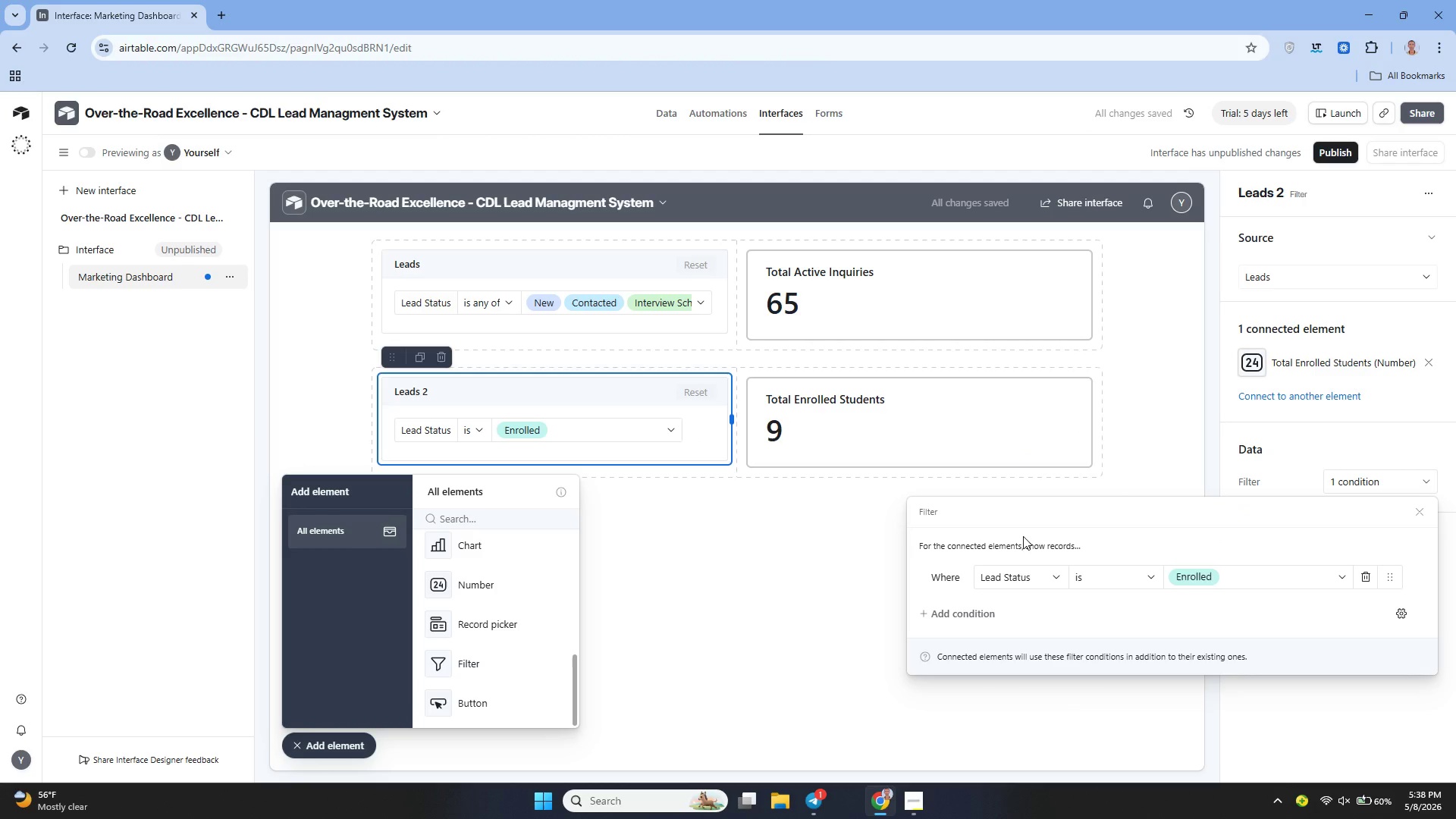 
left_click([823, 507])
 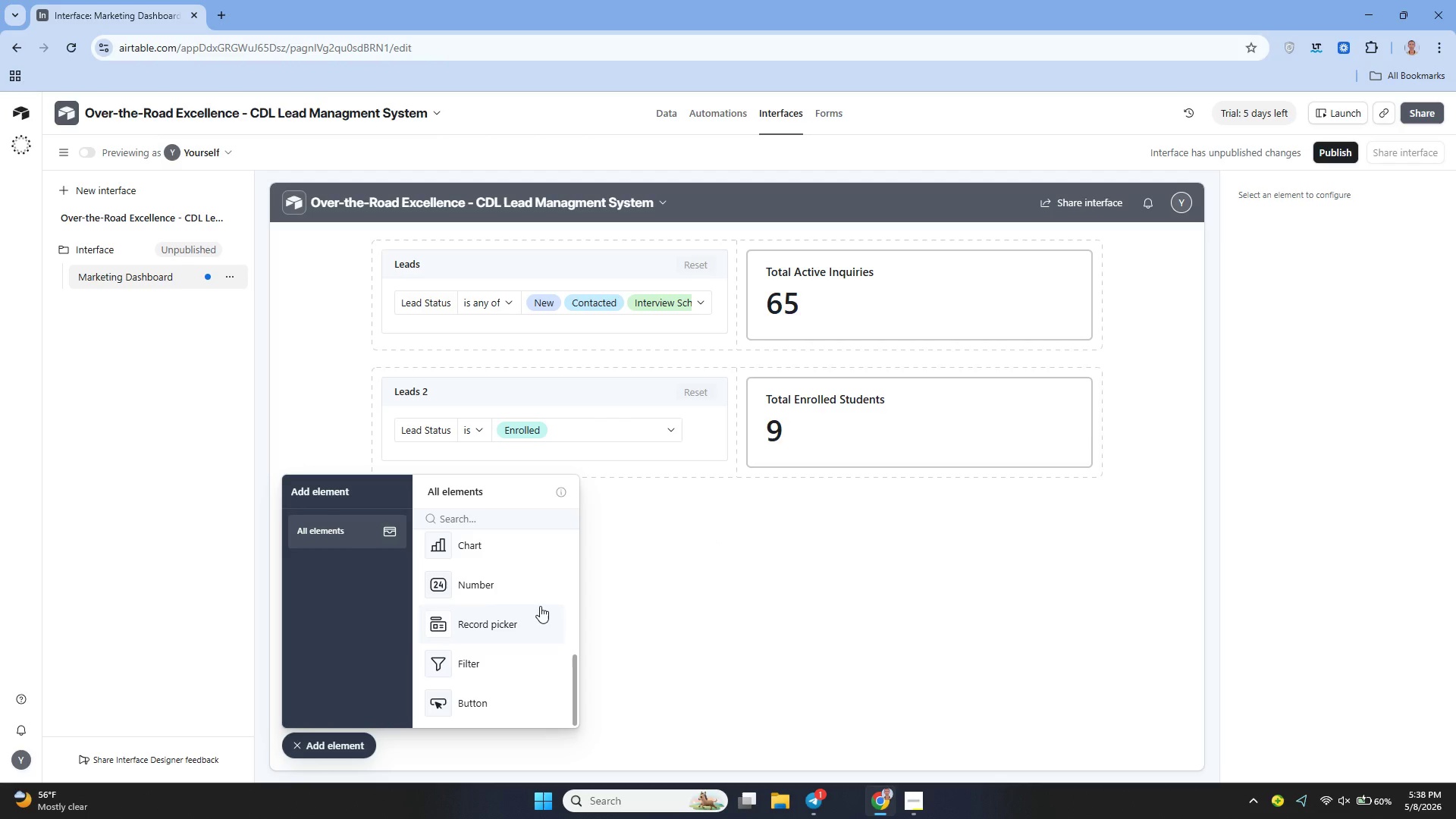 
wait(8.38)
 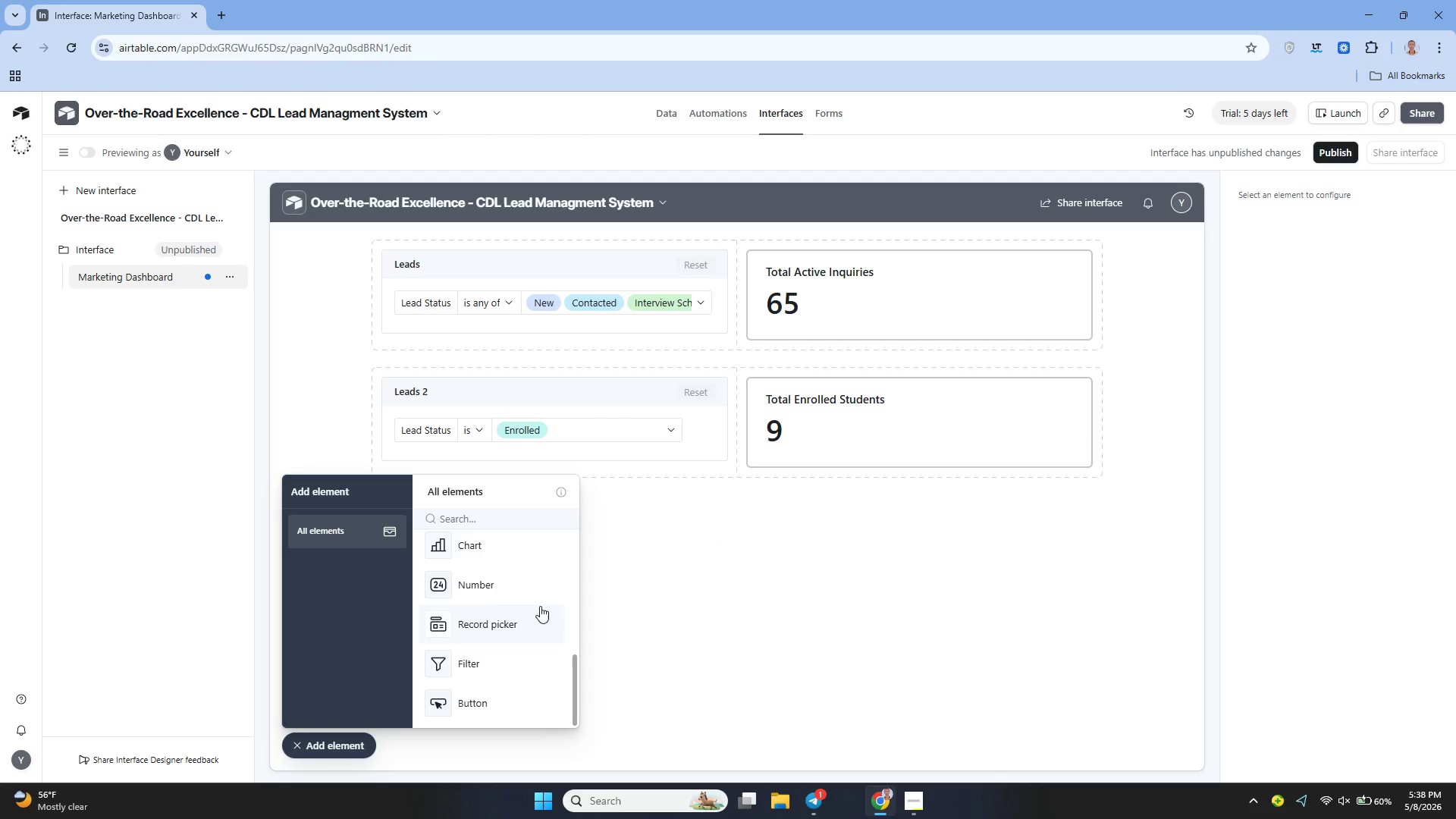 
left_click_drag(start_coordinate=[487, 585], to_coordinate=[524, 525])
 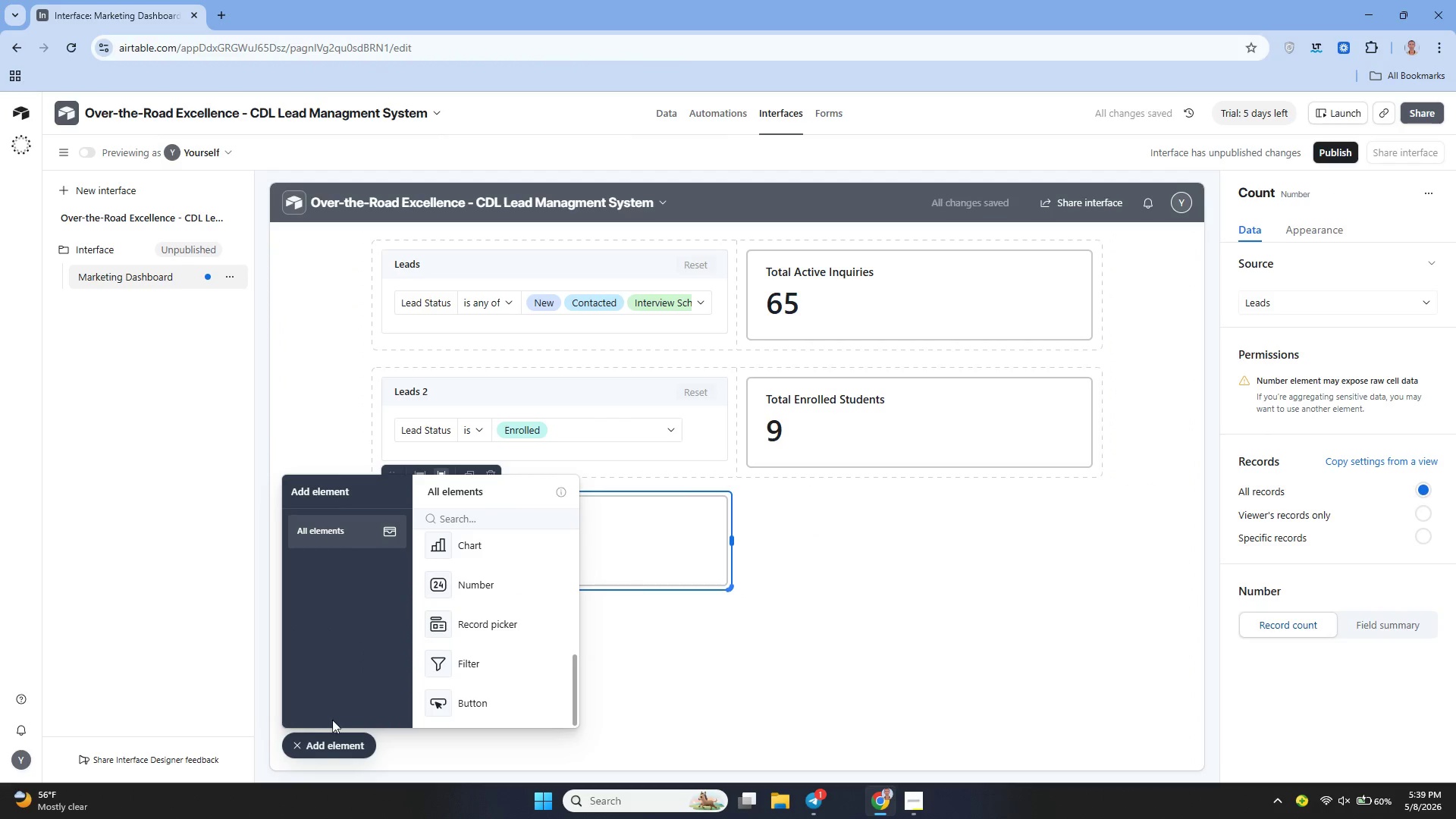 
left_click([324, 739])
 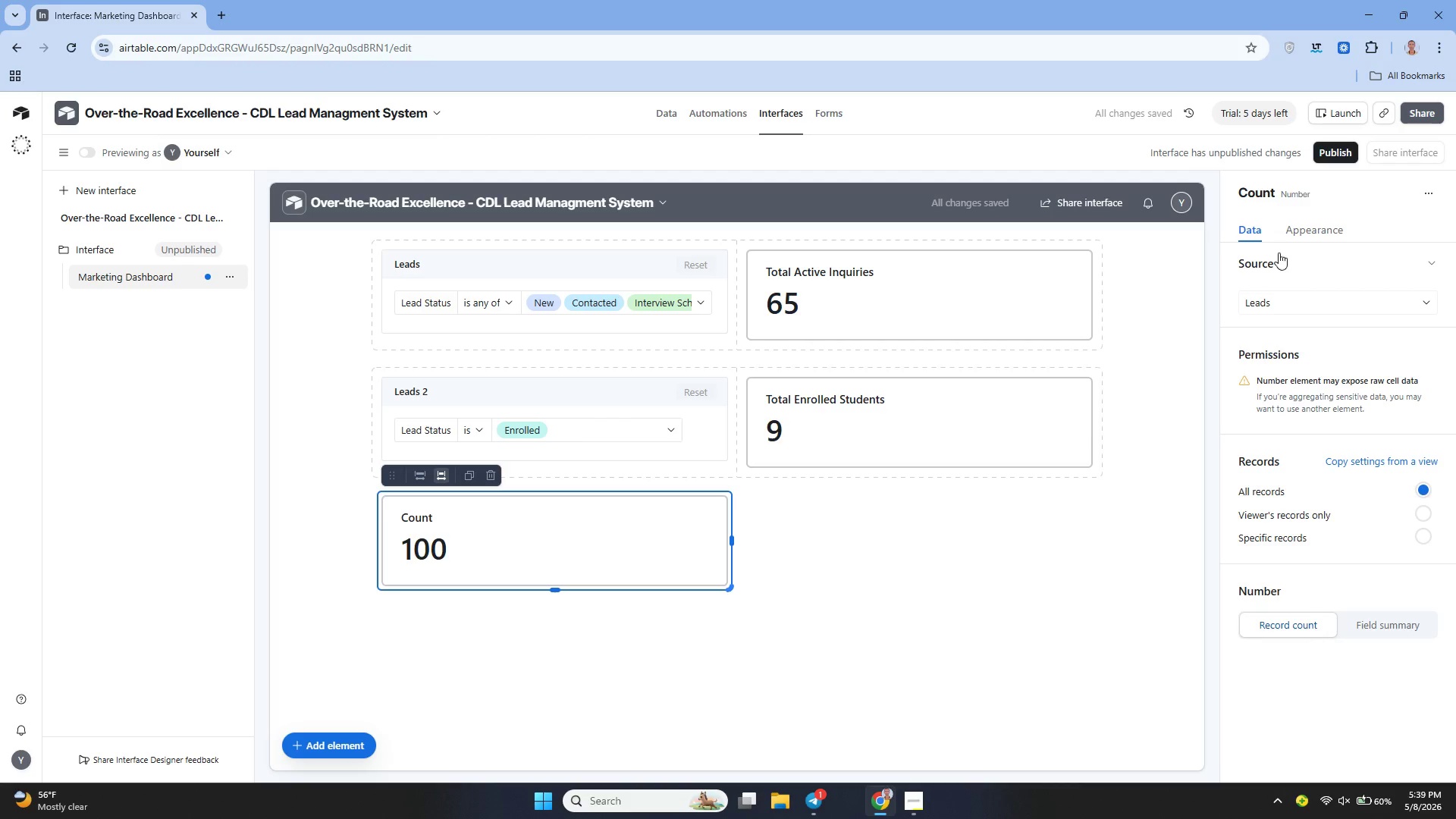 
left_click([1329, 188])
 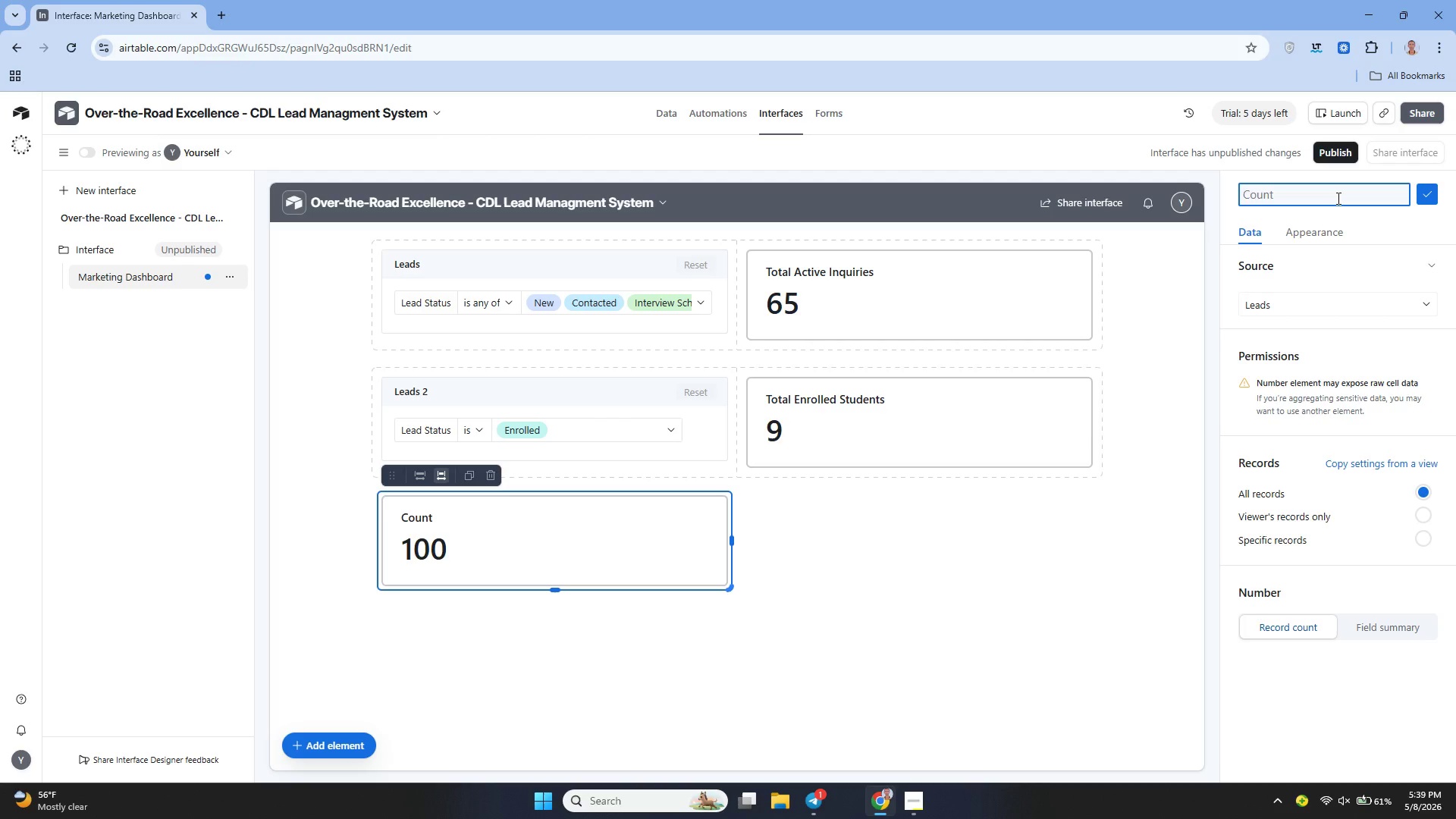 
wait(14.61)
 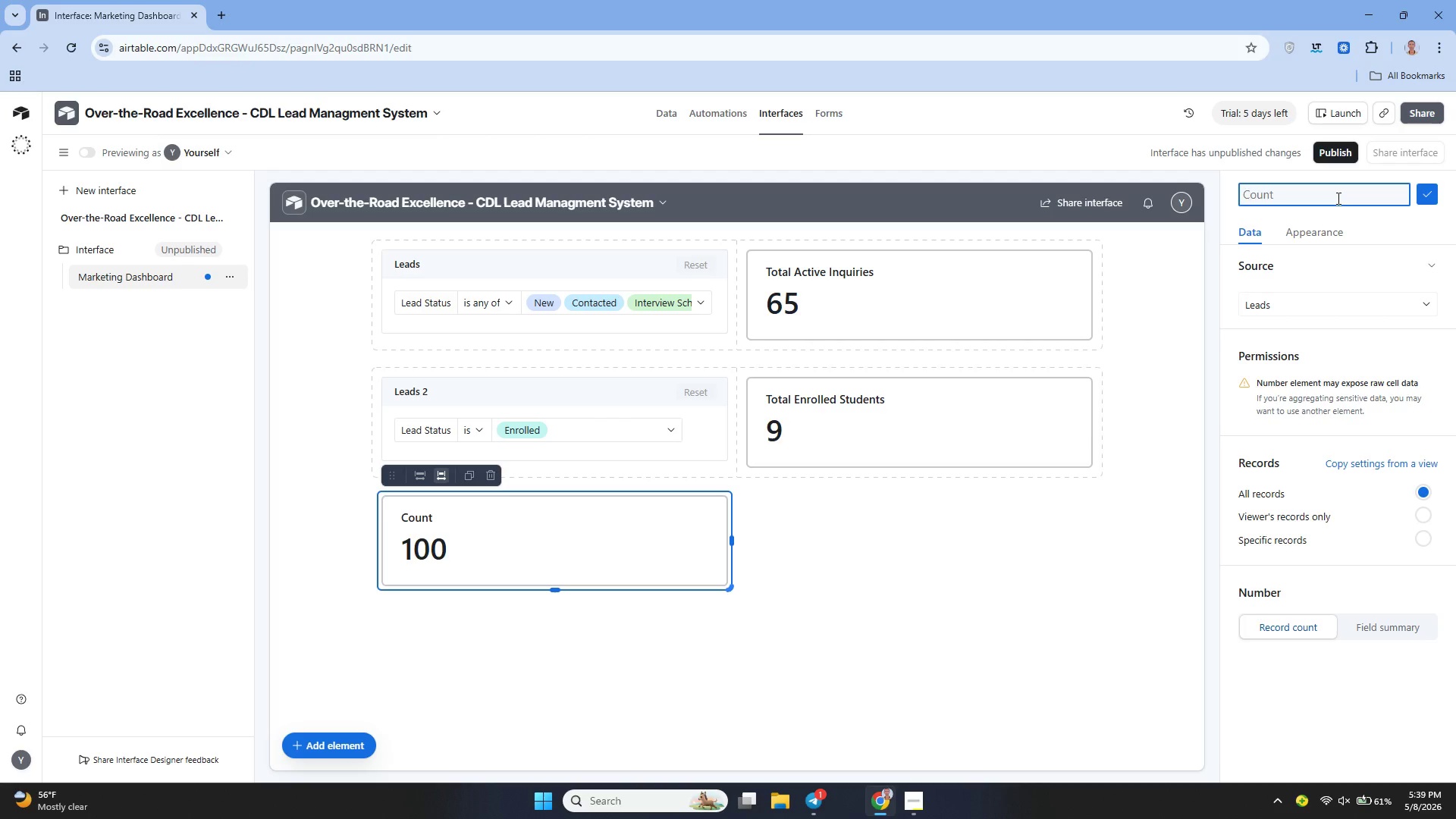 
type(Veteran Applicants)
 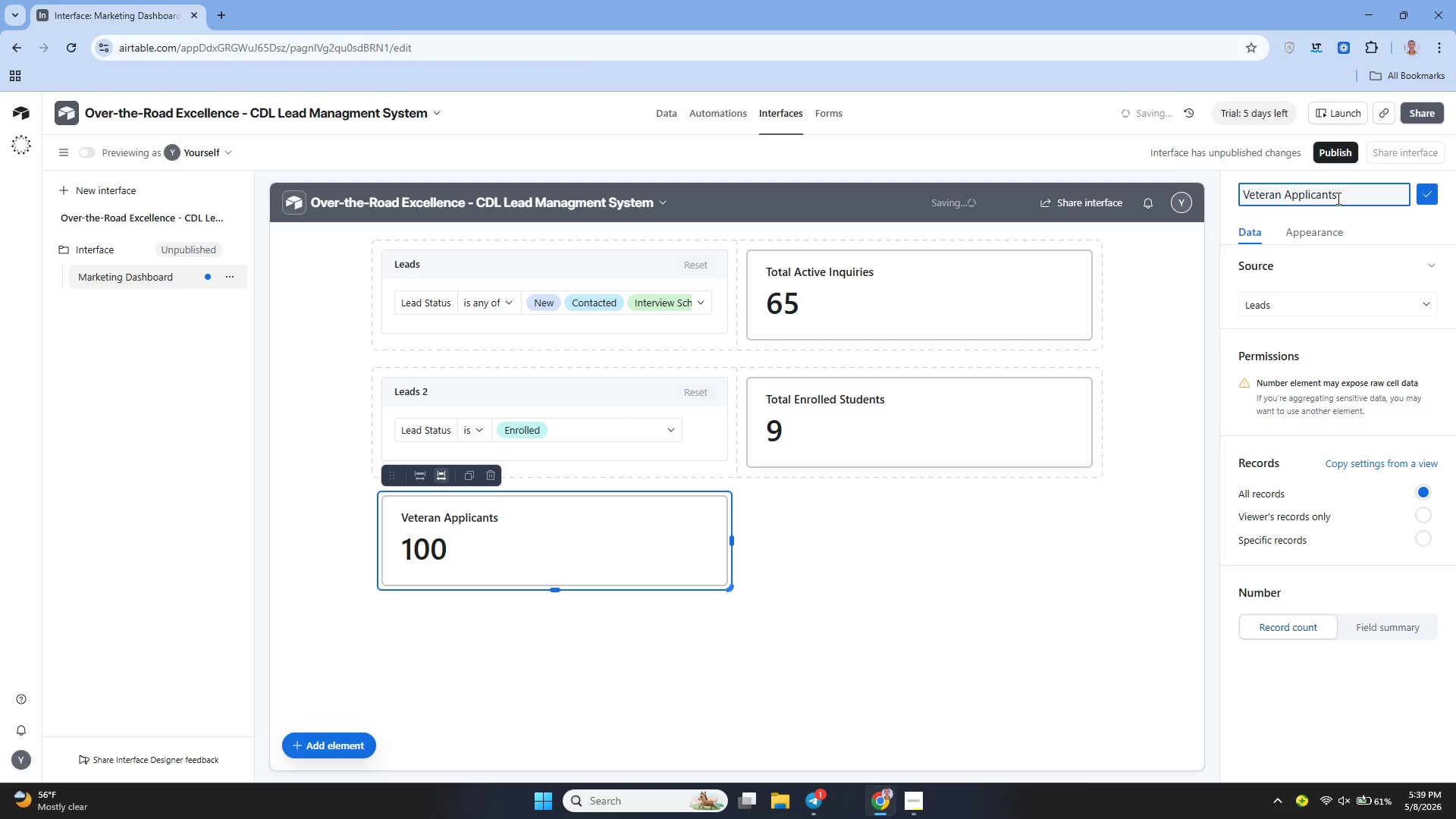 
mouse_move([1353, 261])
 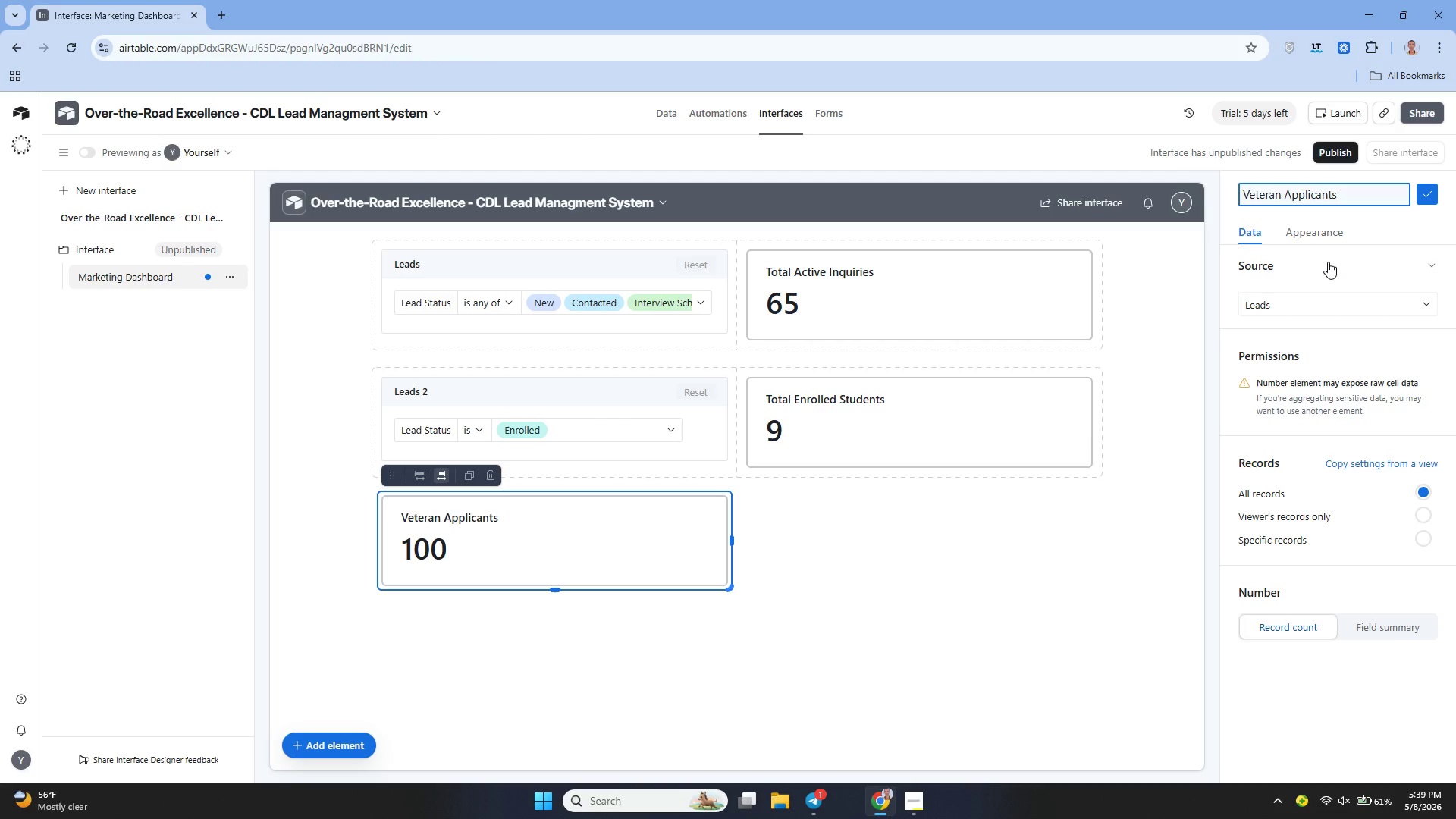 
wait(9.51)
 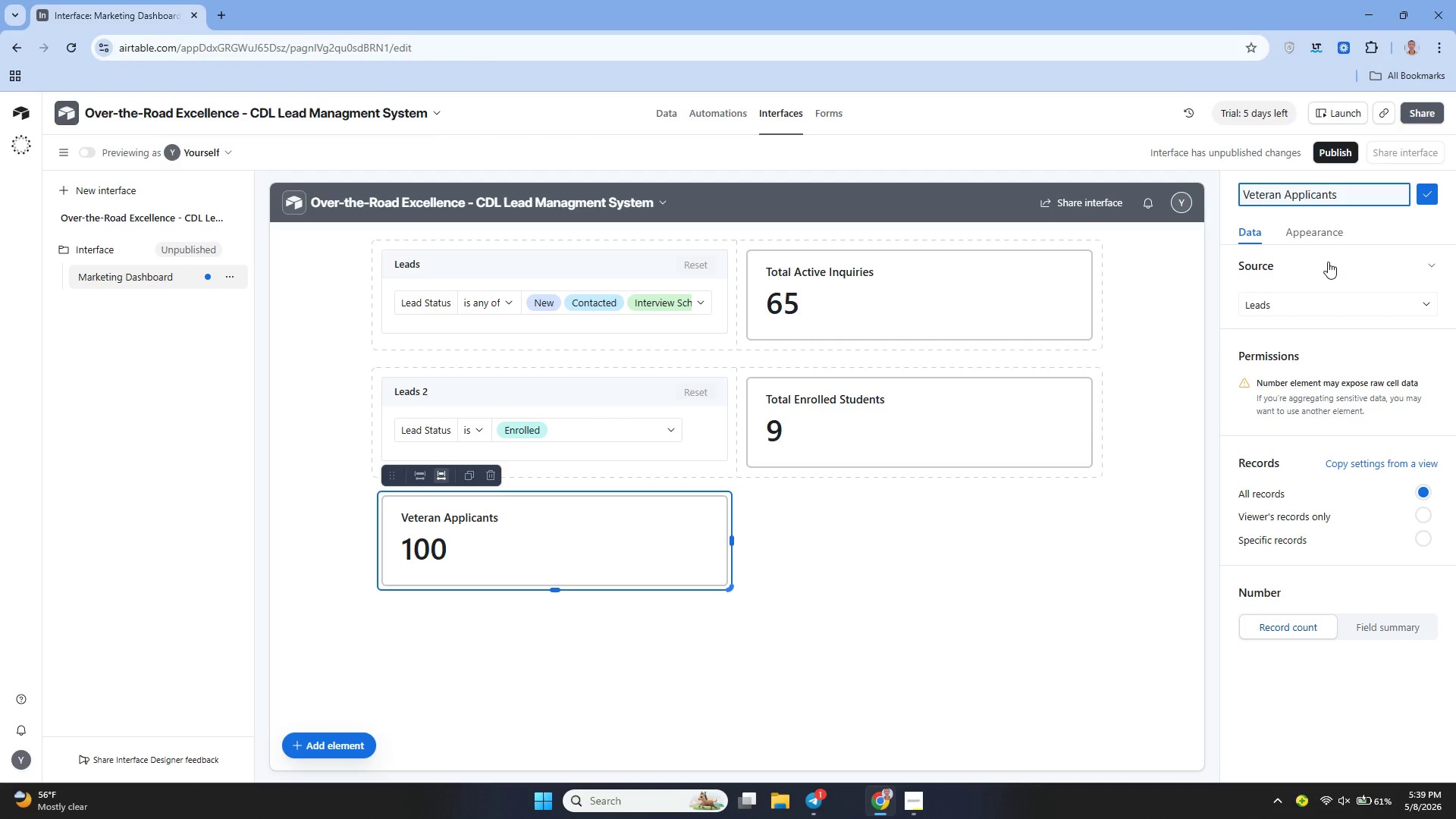 
left_click([1339, 546])
 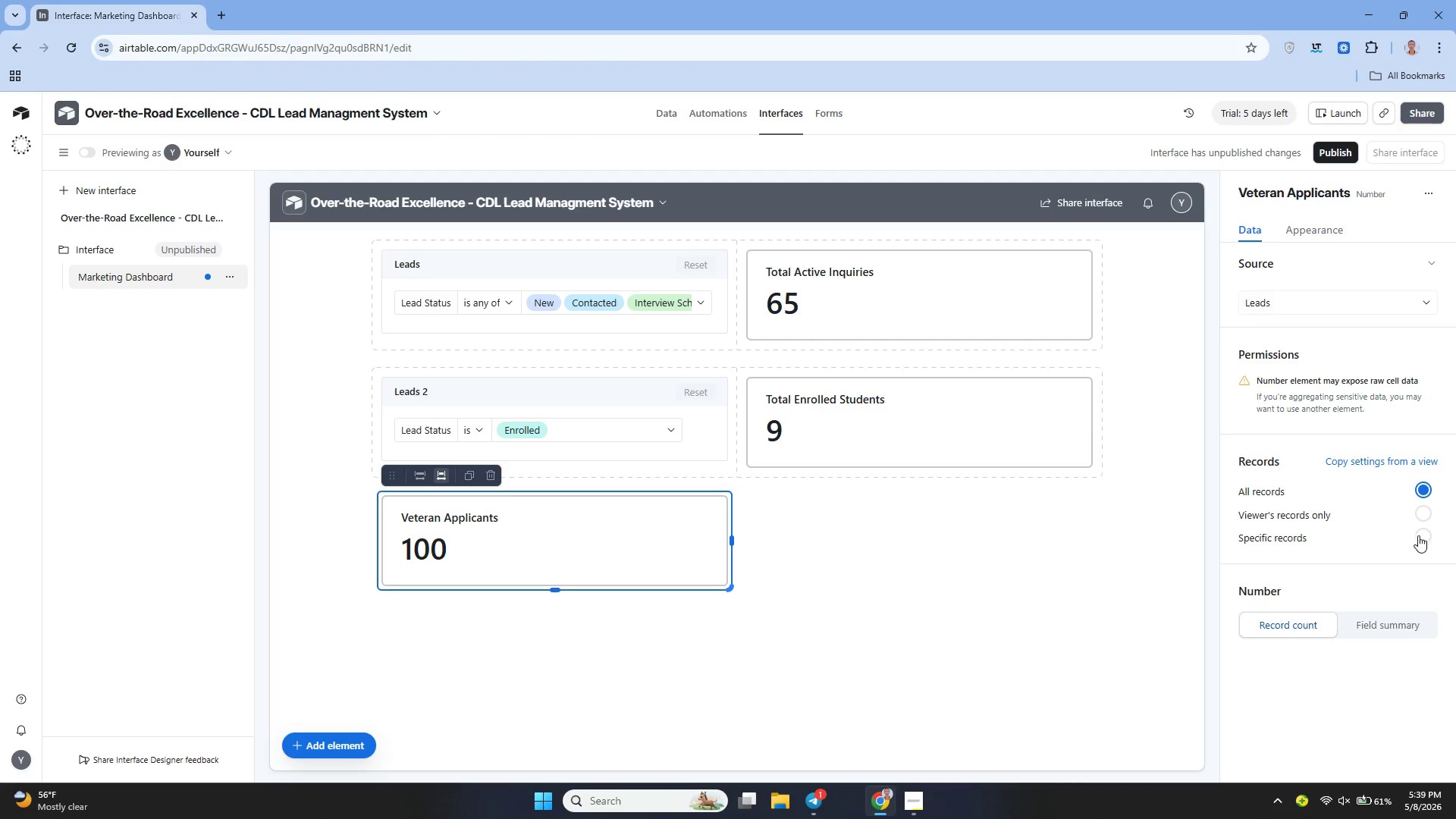 
left_click([1423, 535])
 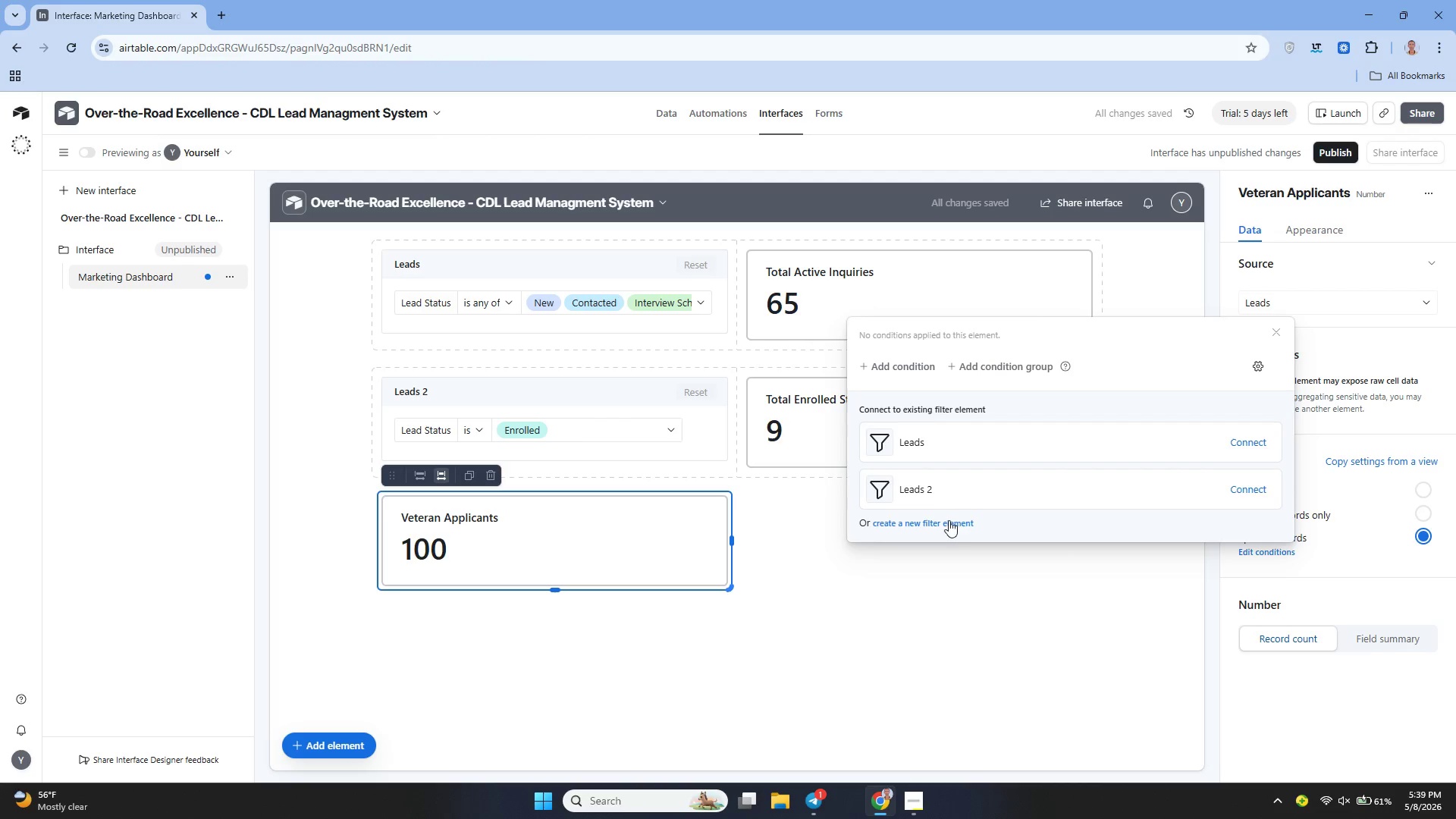 
wait(6.55)
 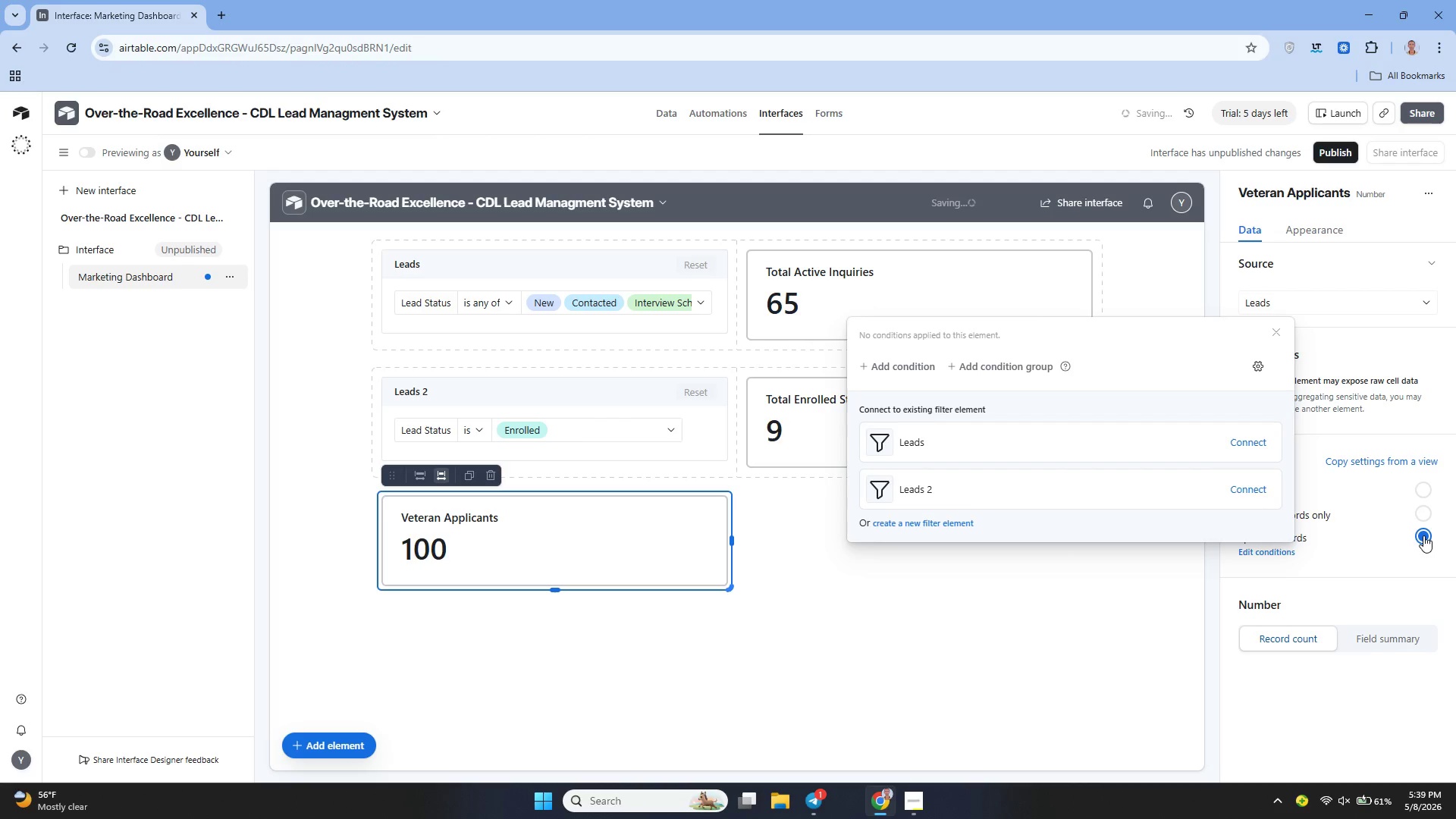 
left_click([948, 521])
 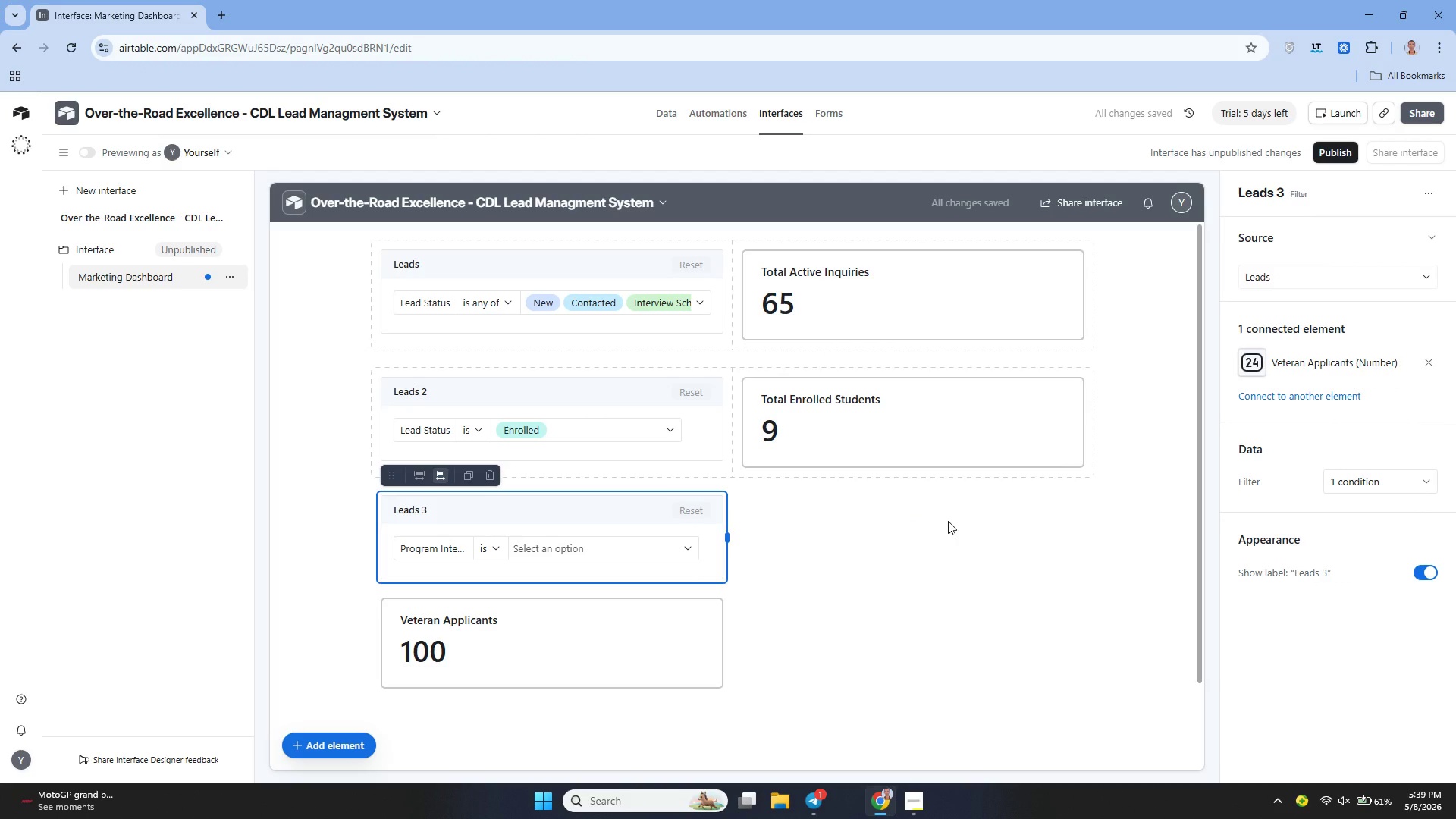 
wait(9.38)
 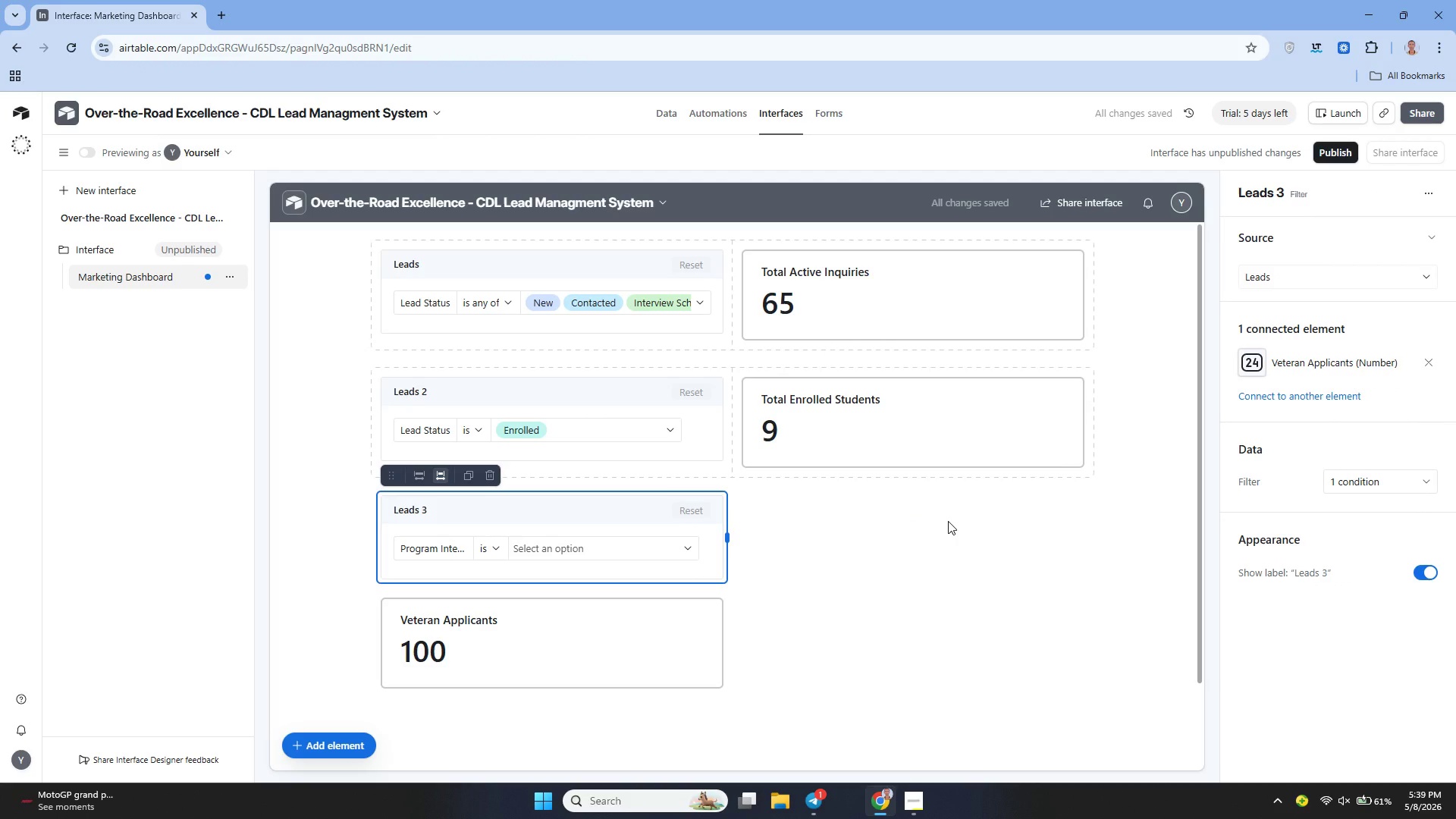 
left_click_drag(start_coordinate=[620, 622], to_coordinate=[845, 526])
 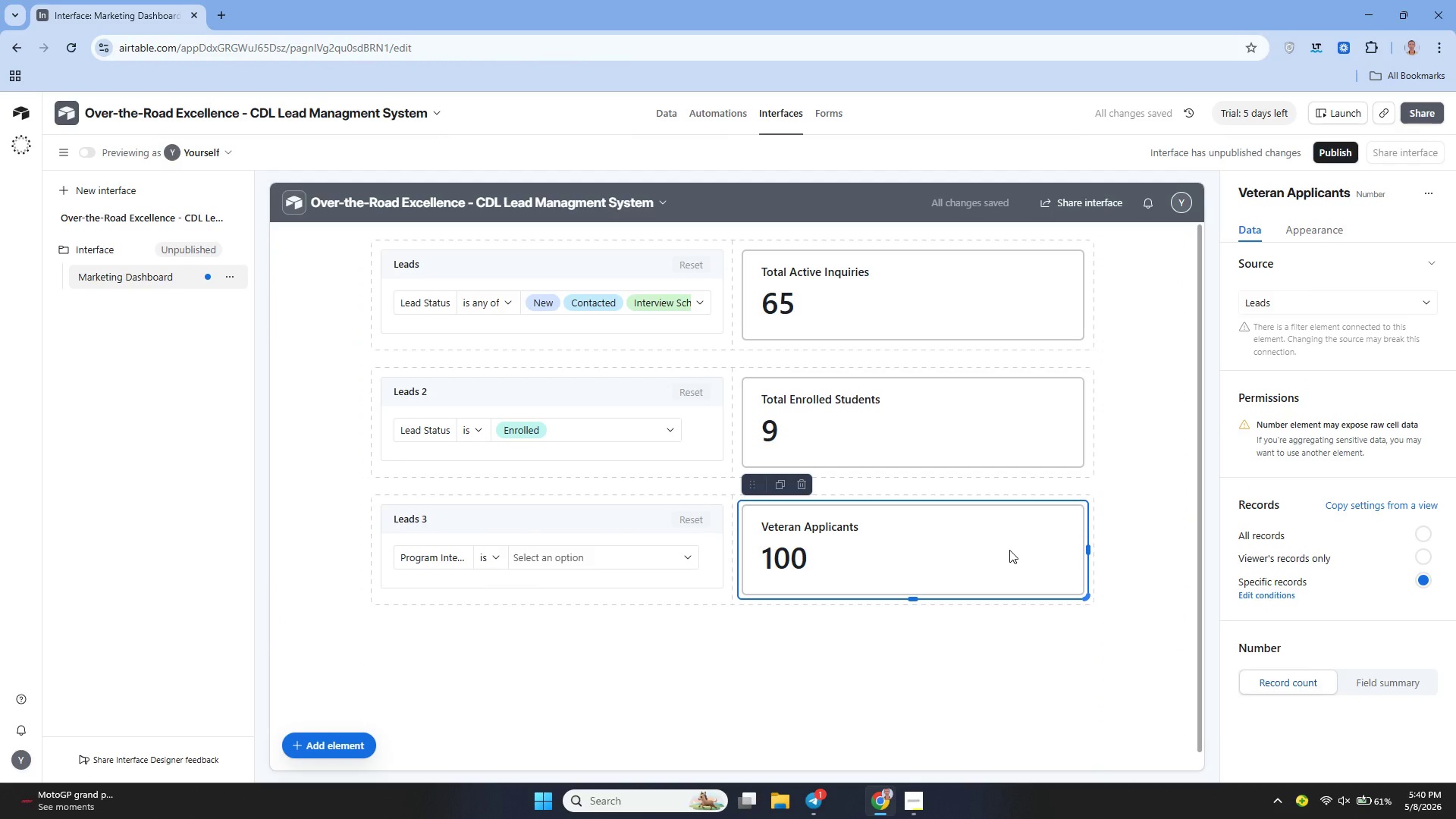 
left_click([605, 537])
 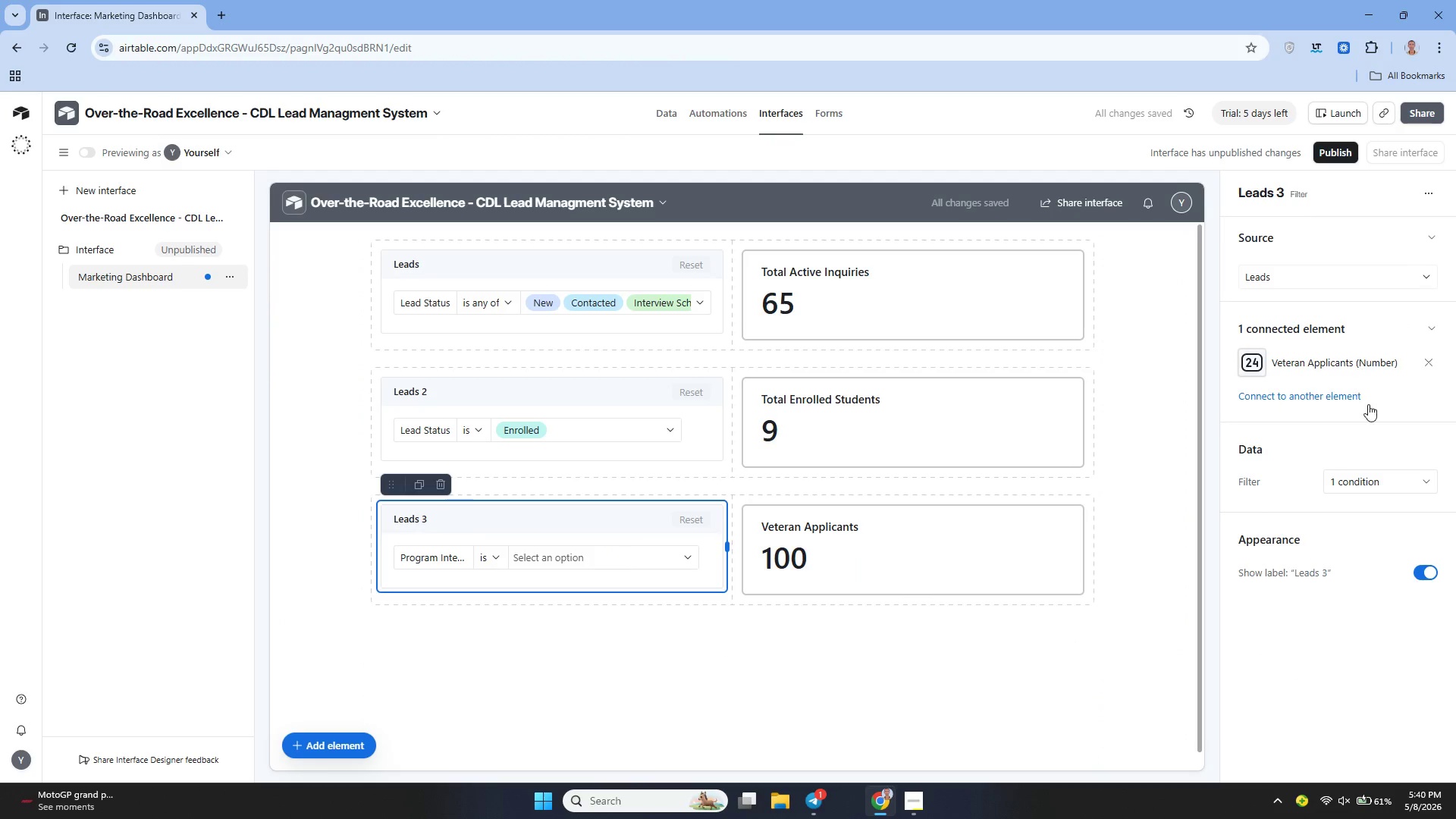 
left_click([1360, 475])
 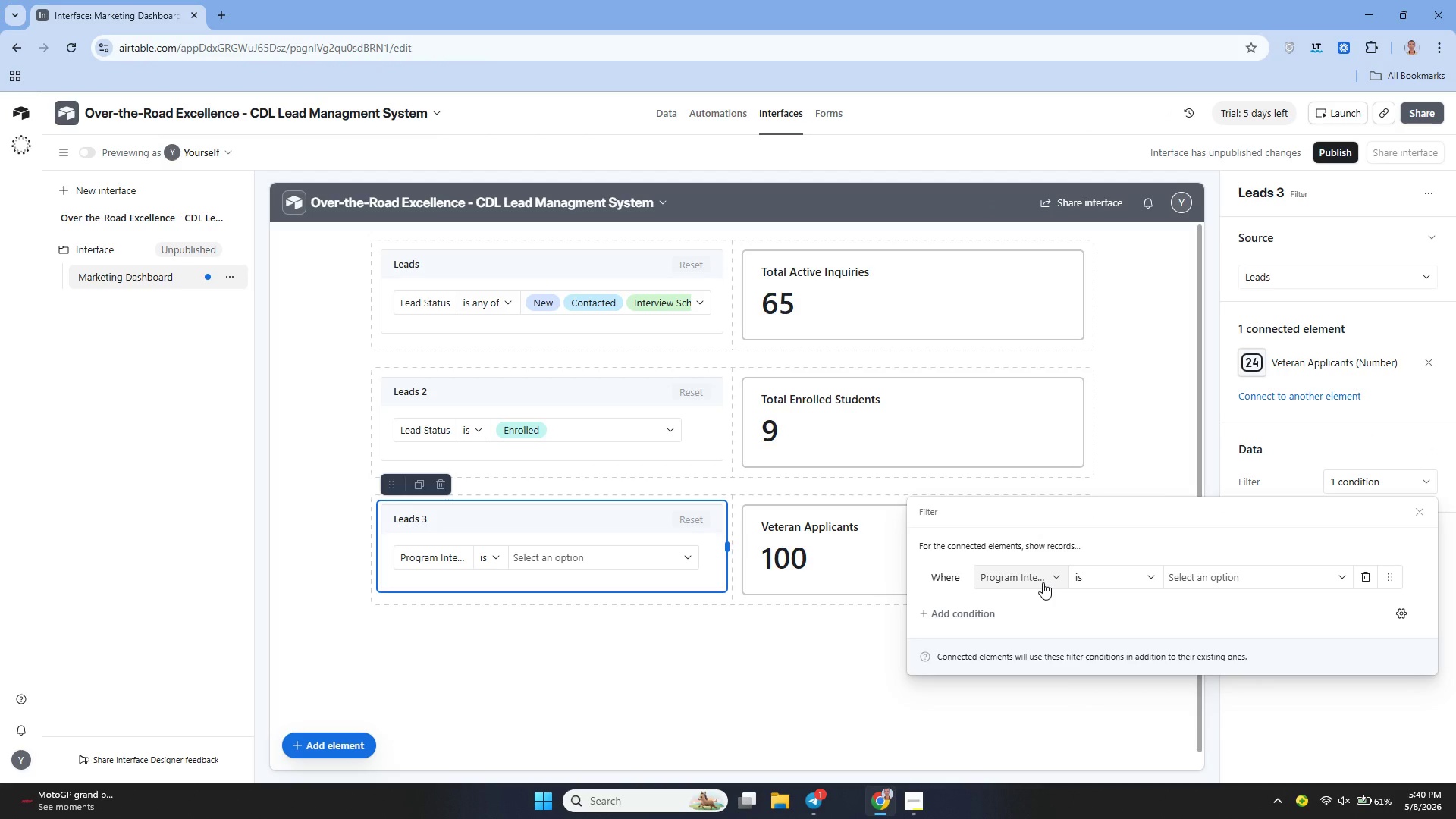 
left_click([1043, 582])
 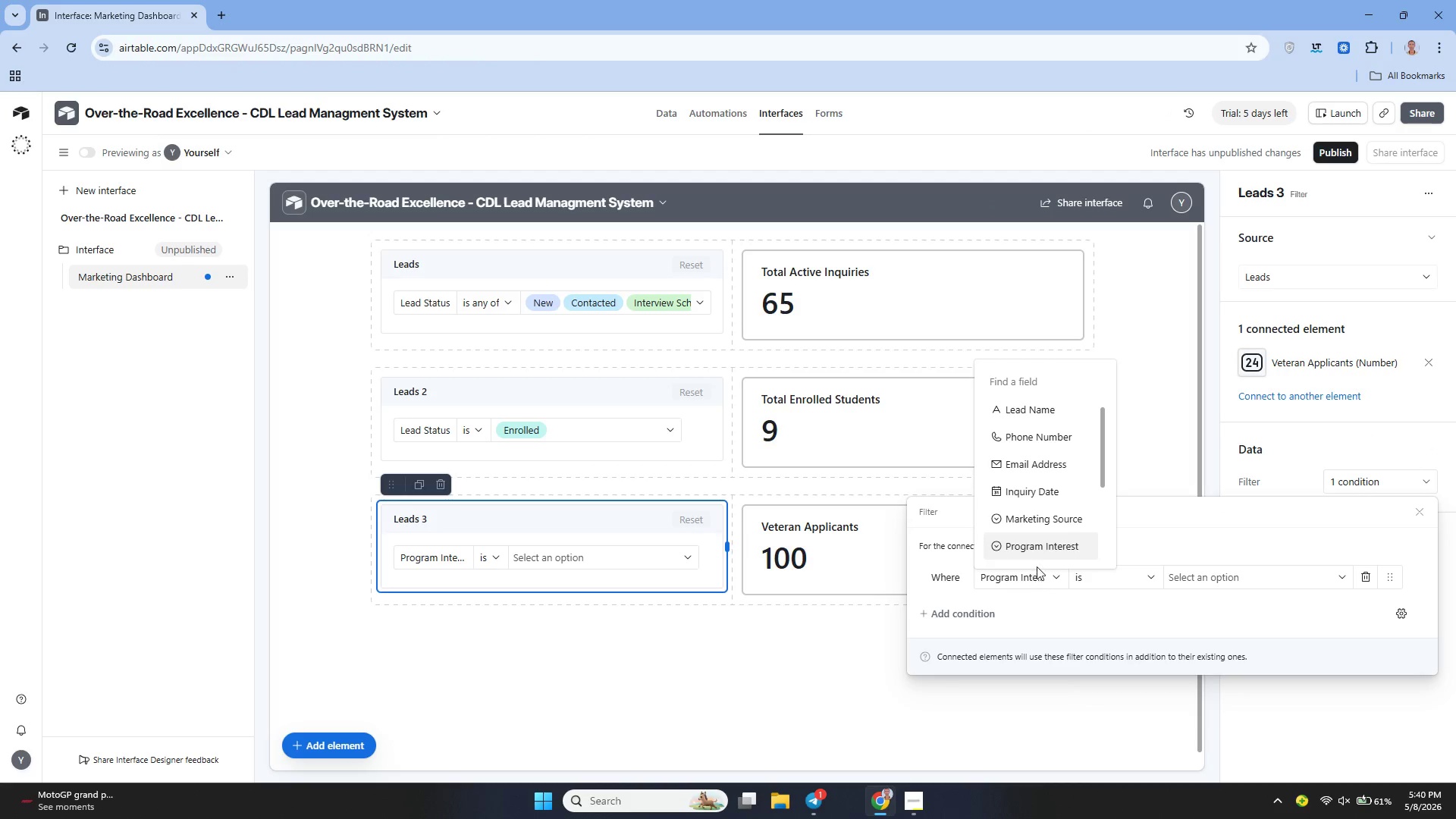 
mouse_move([1045, 497])
 